 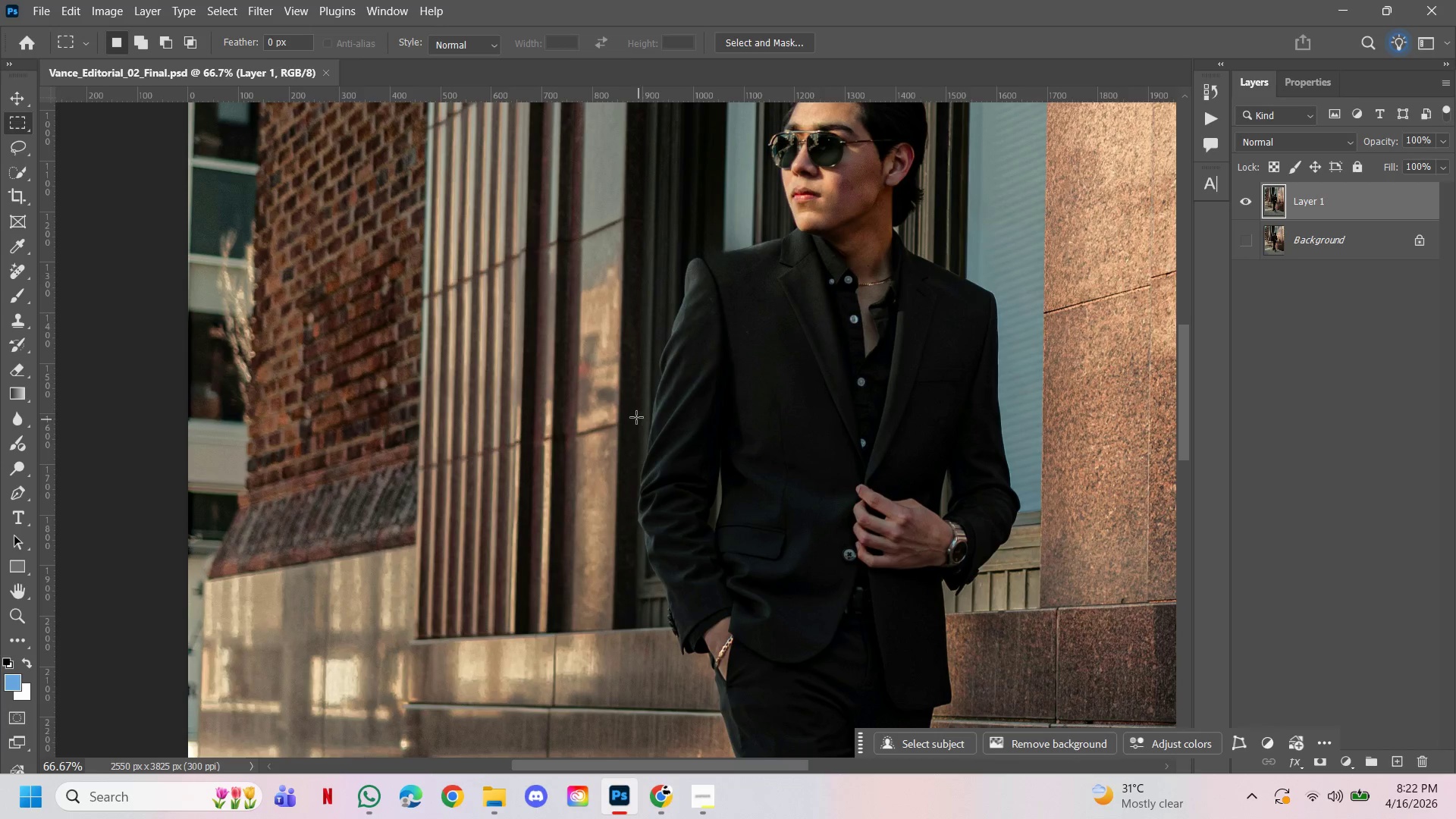 
key(M)
 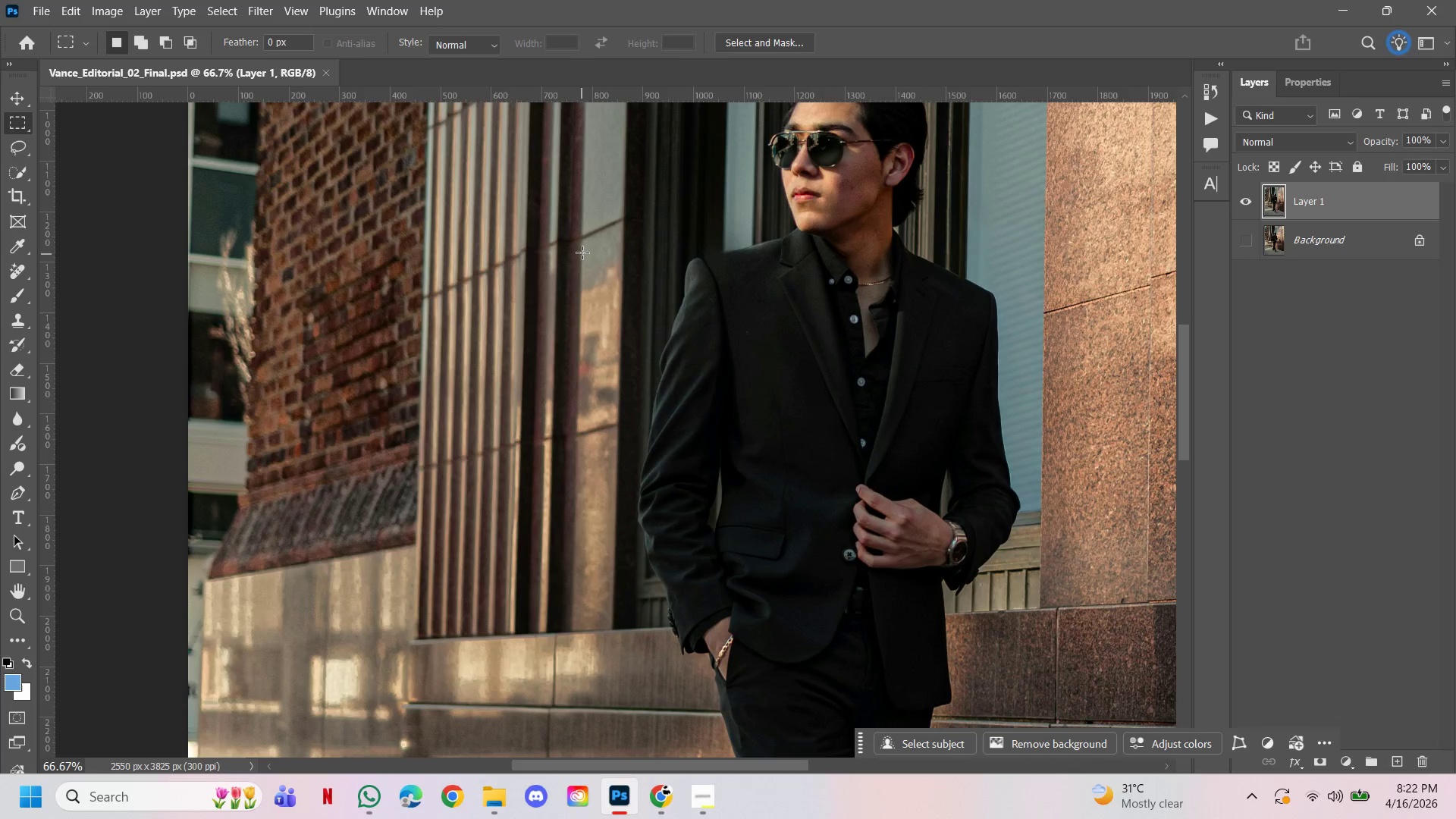 
left_click_drag(start_coordinate=[581, 249], to_coordinate=[616, 421])
 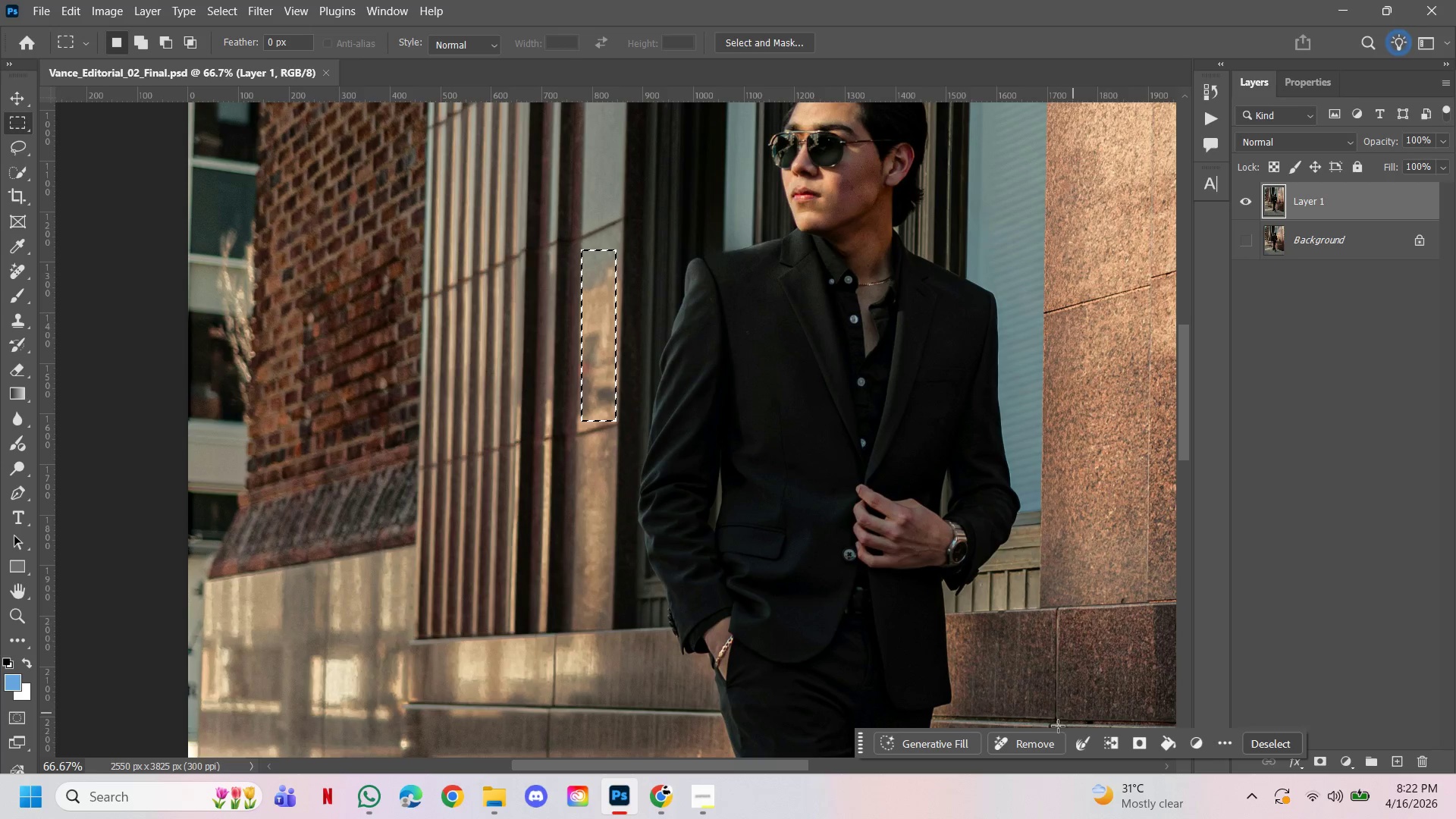 
left_click([1050, 745])
 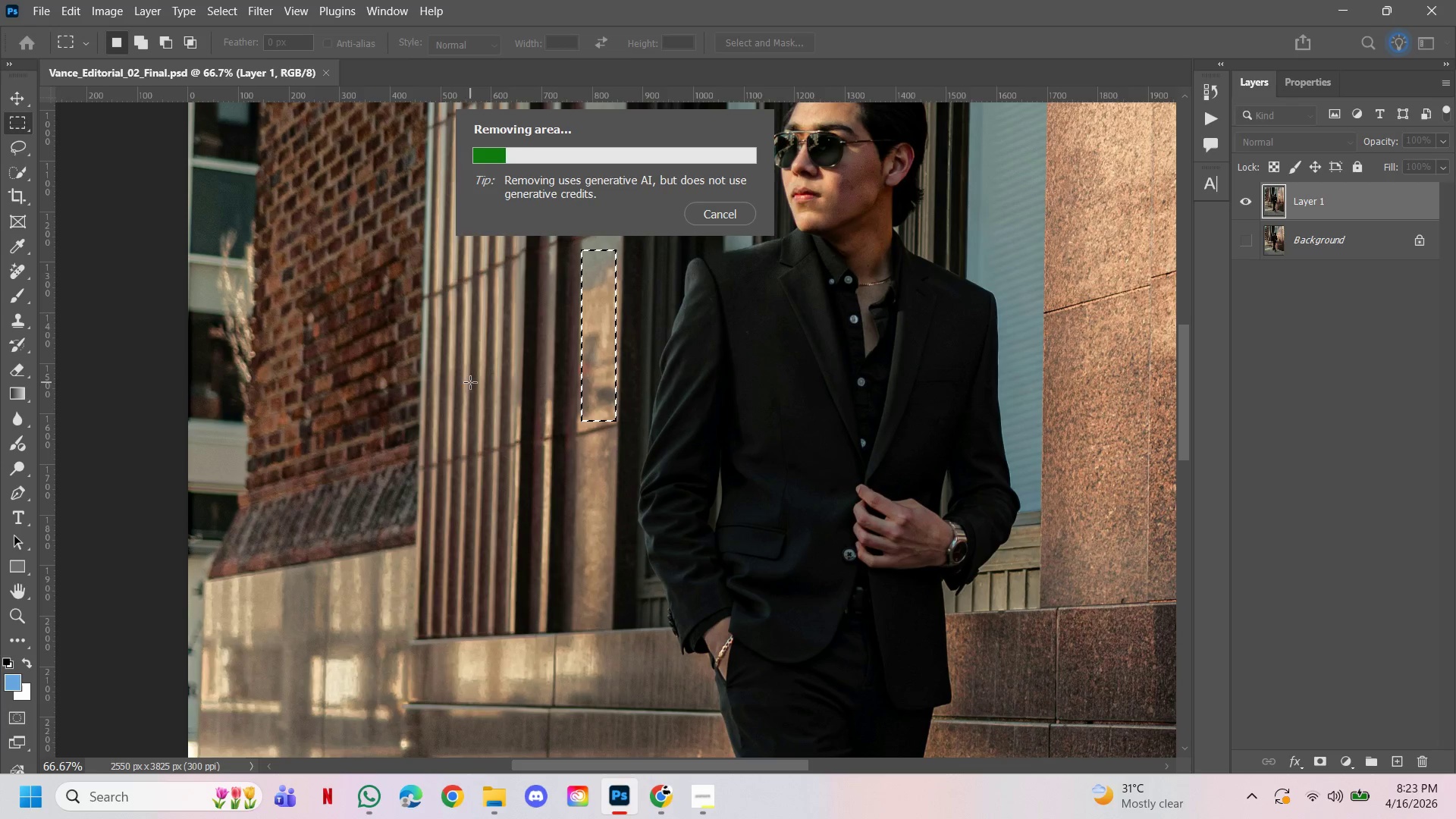 
wait(67.66)
 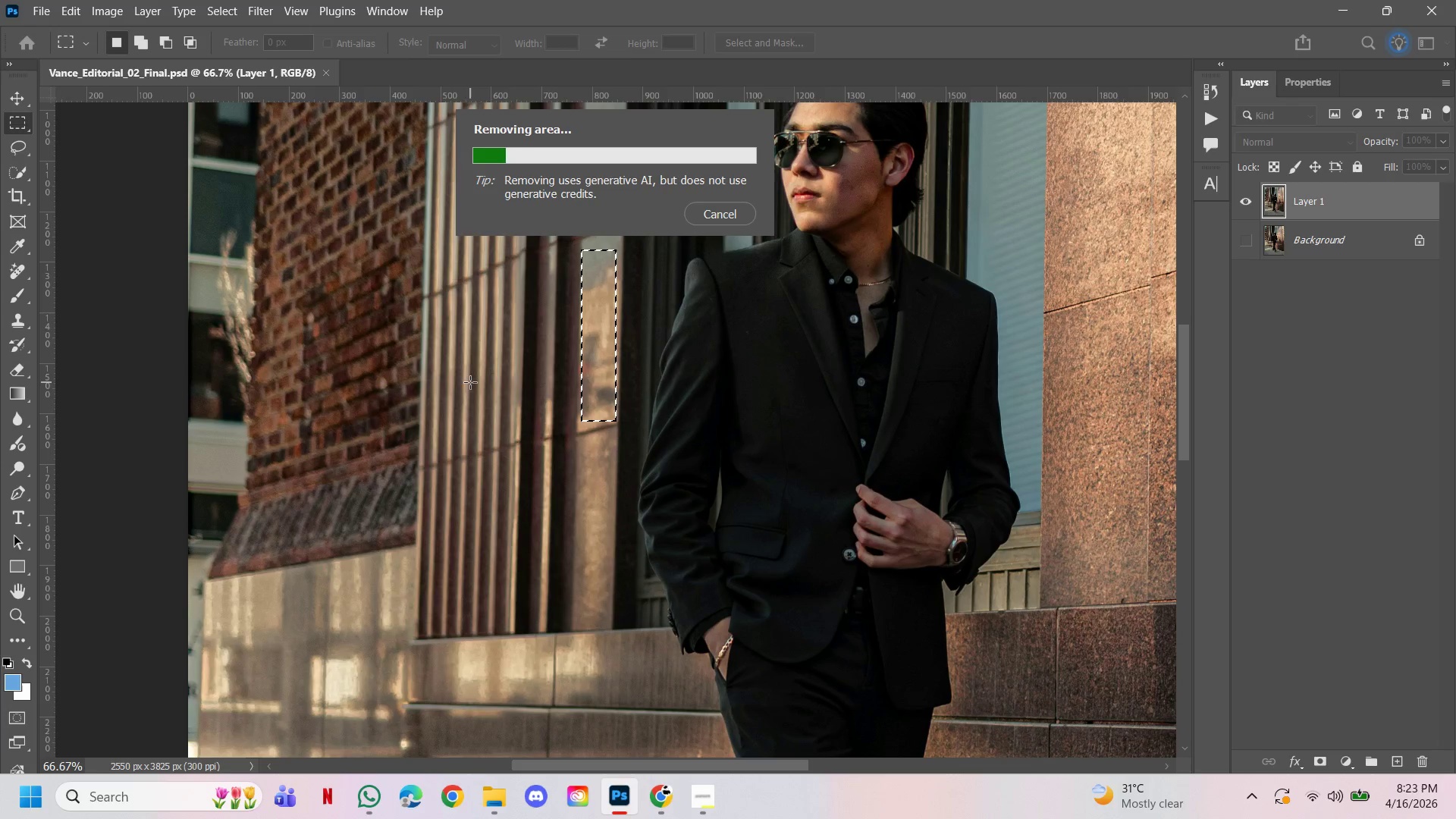 
left_click_drag(start_coordinate=[750, 442], to_coordinate=[751, 447])
 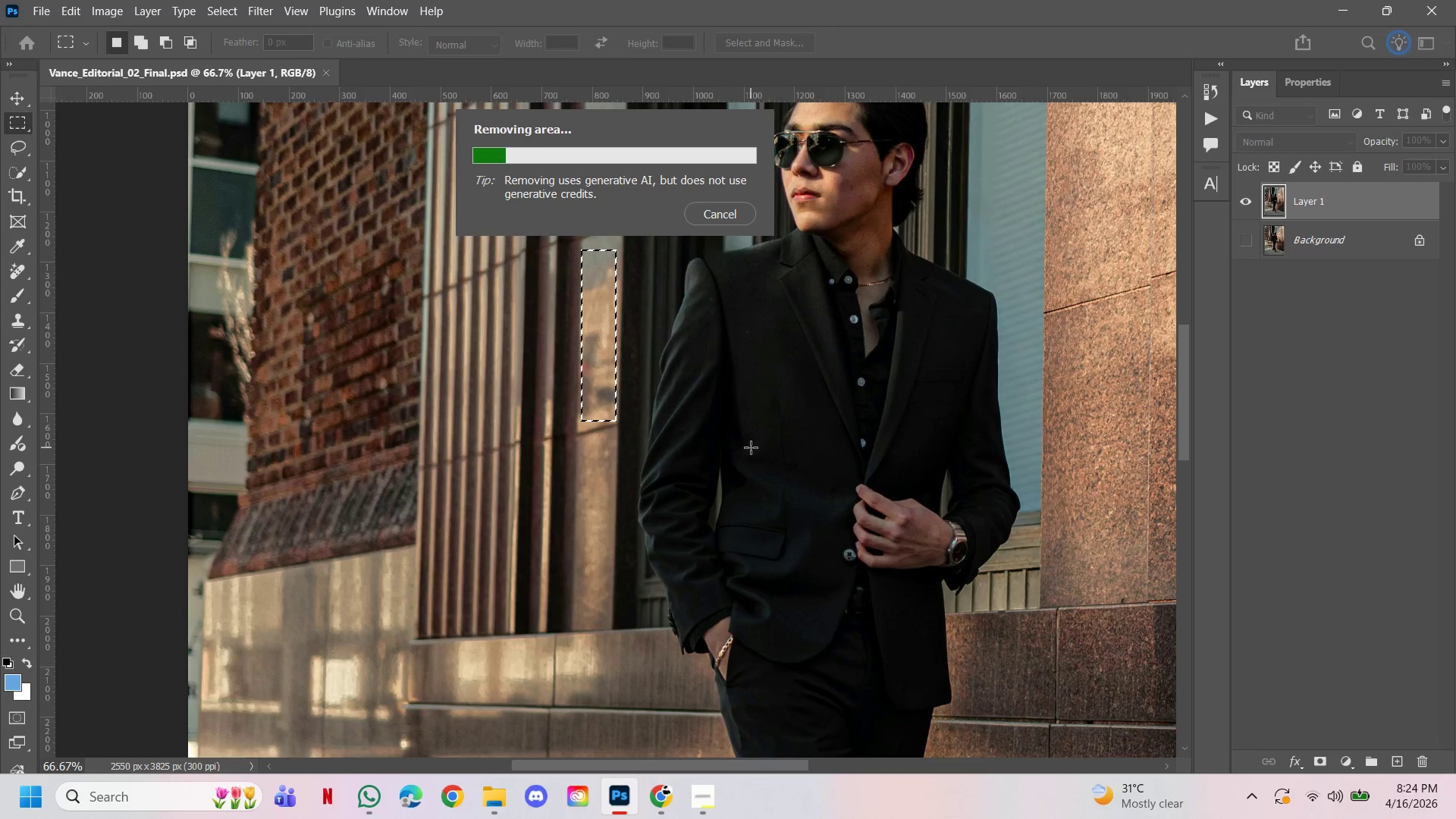 
wait(8.28)
 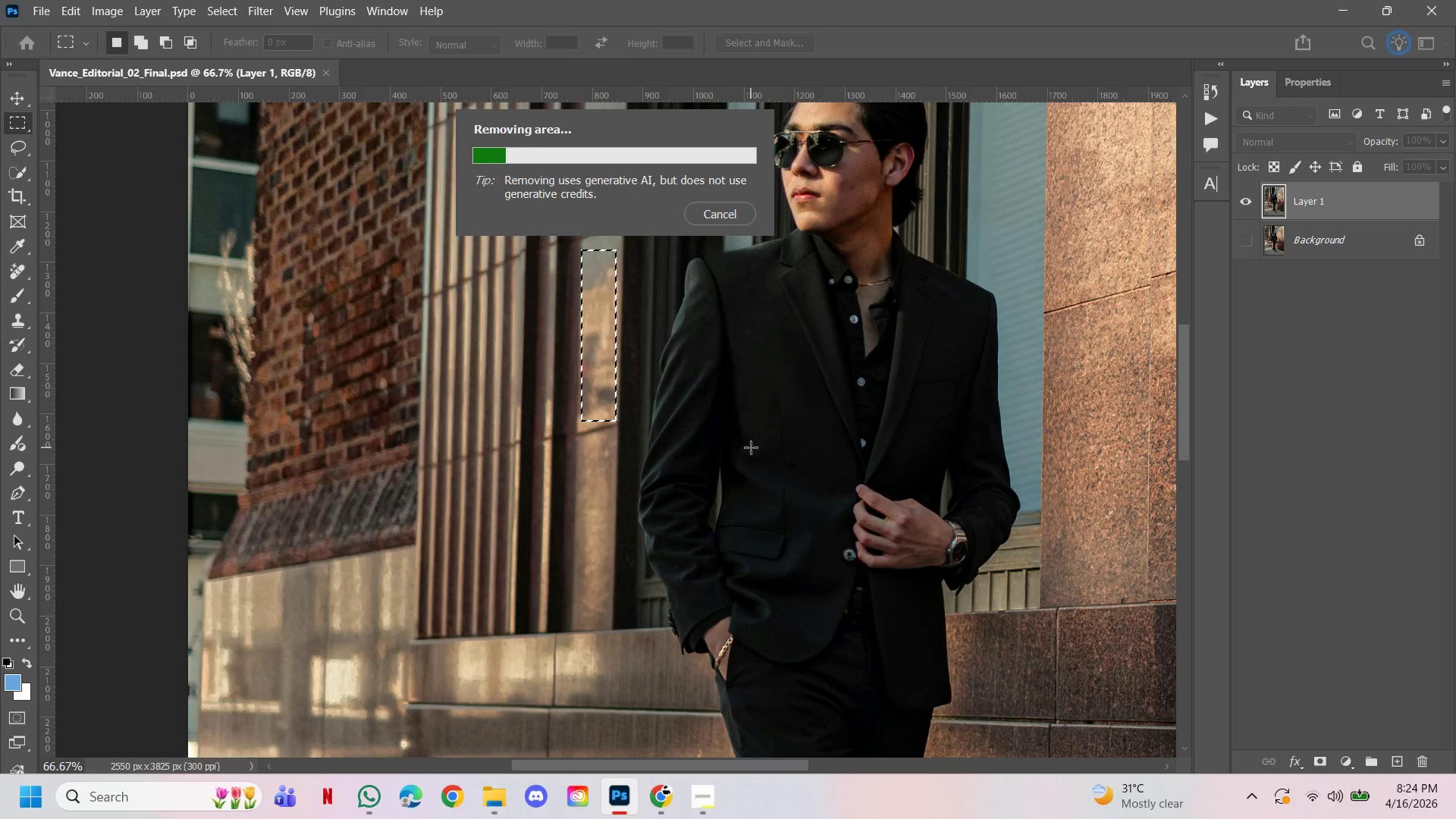 
left_click([758, 123])
 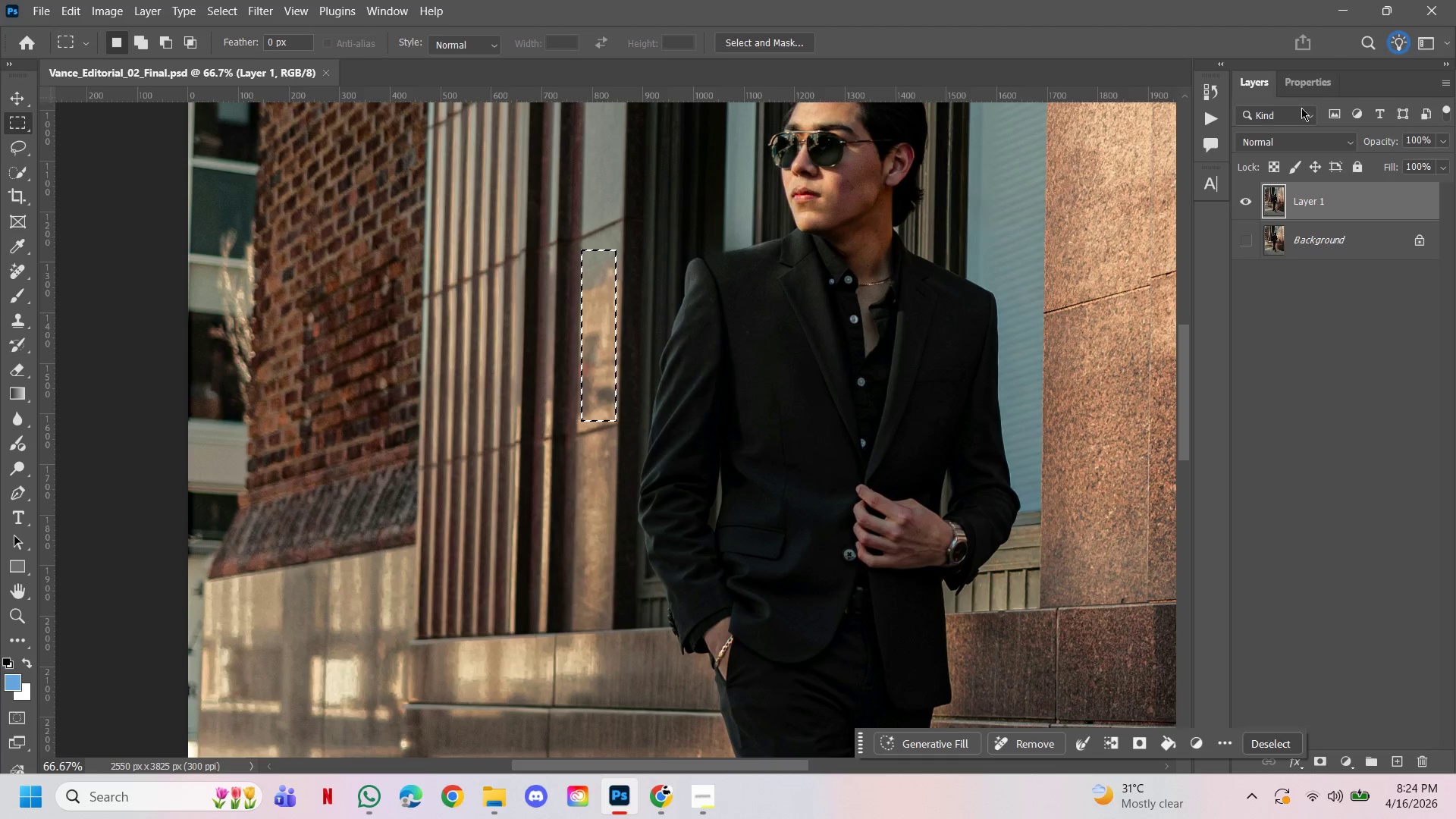 
key(Control+D)
 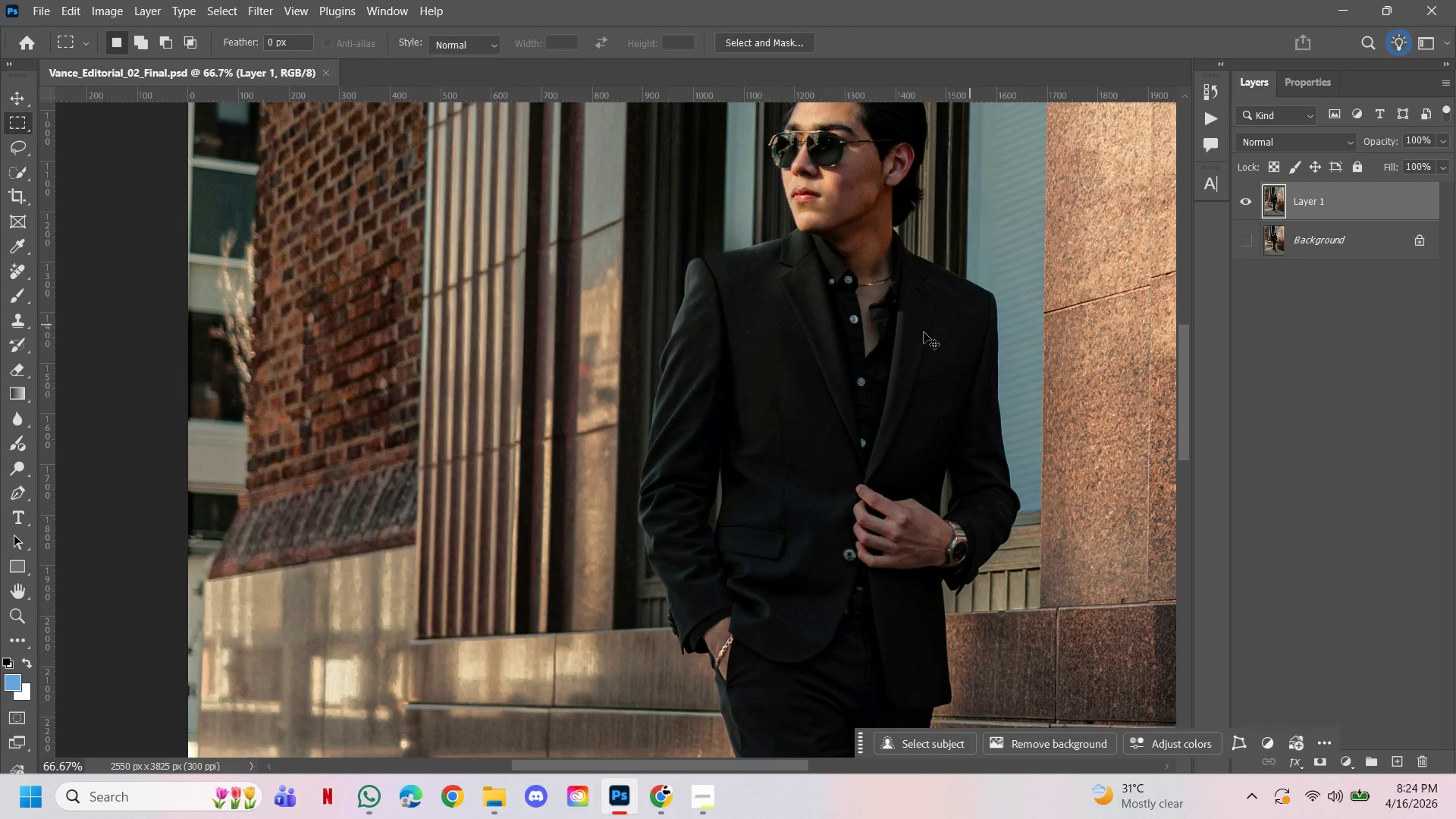 
hold_key(key=Space, duration=1.89)
 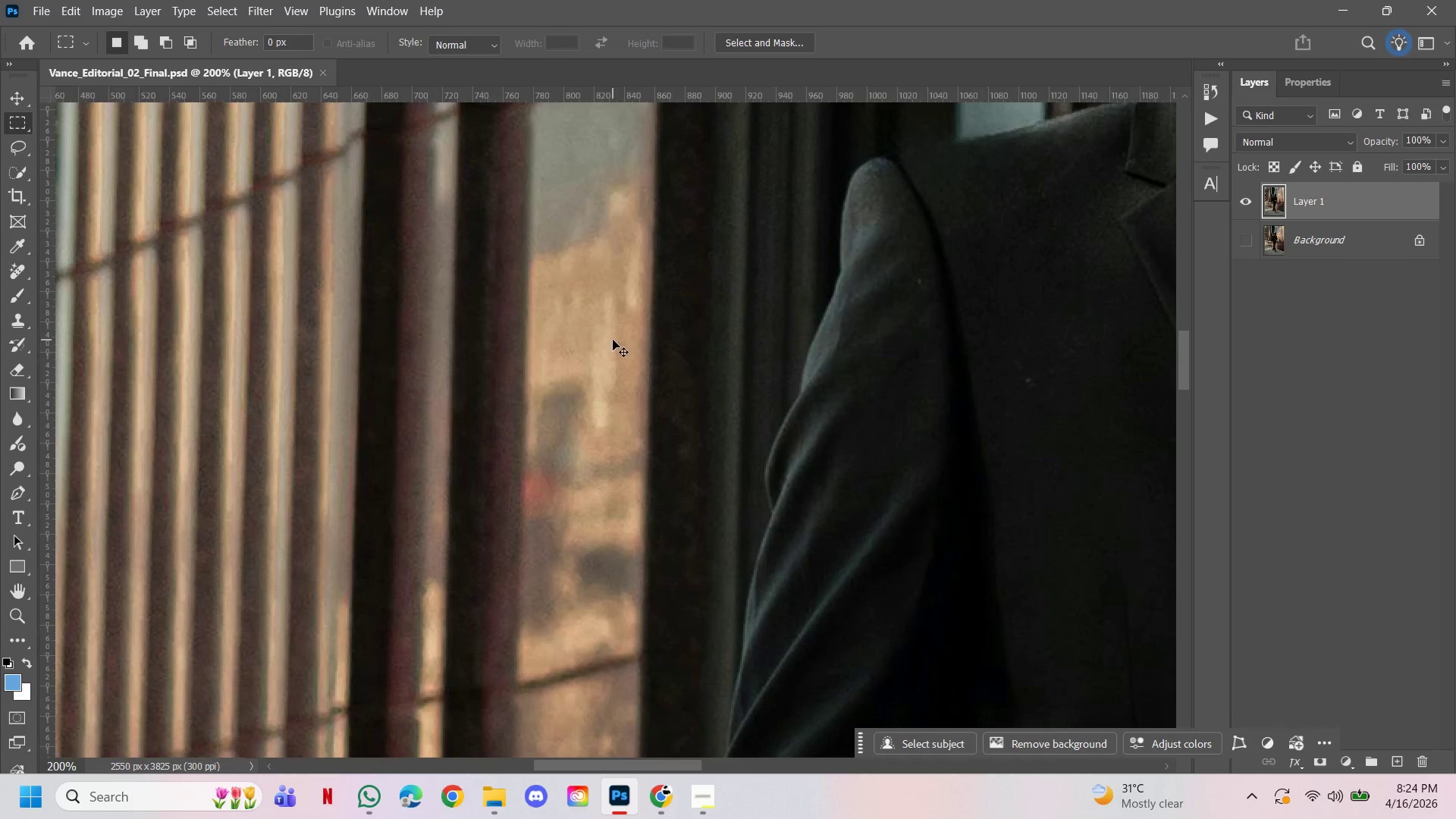 
left_click([601, 394])
 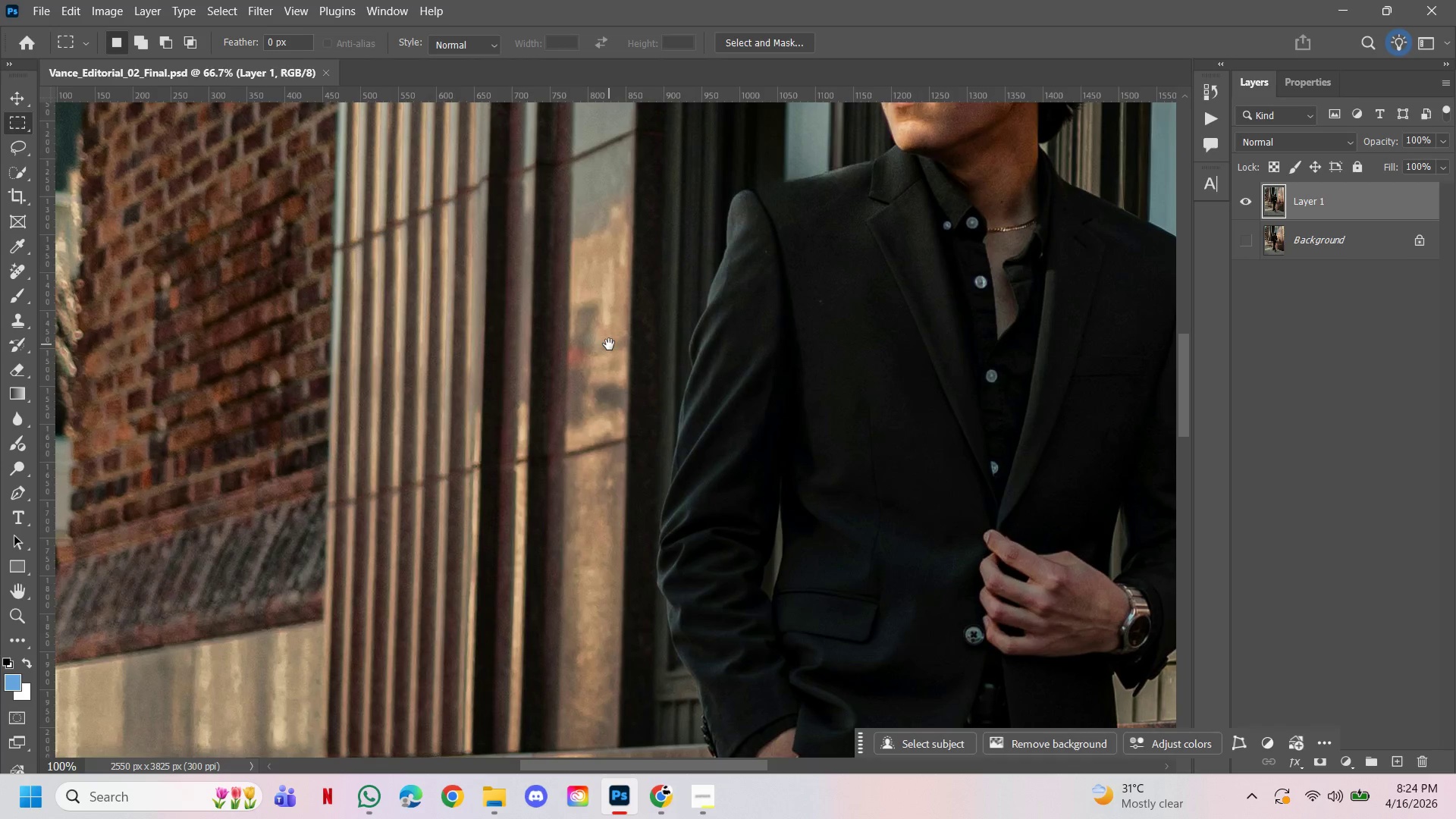 
left_click_drag(start_coordinate=[609, 344], to_coordinate=[609, 402])
 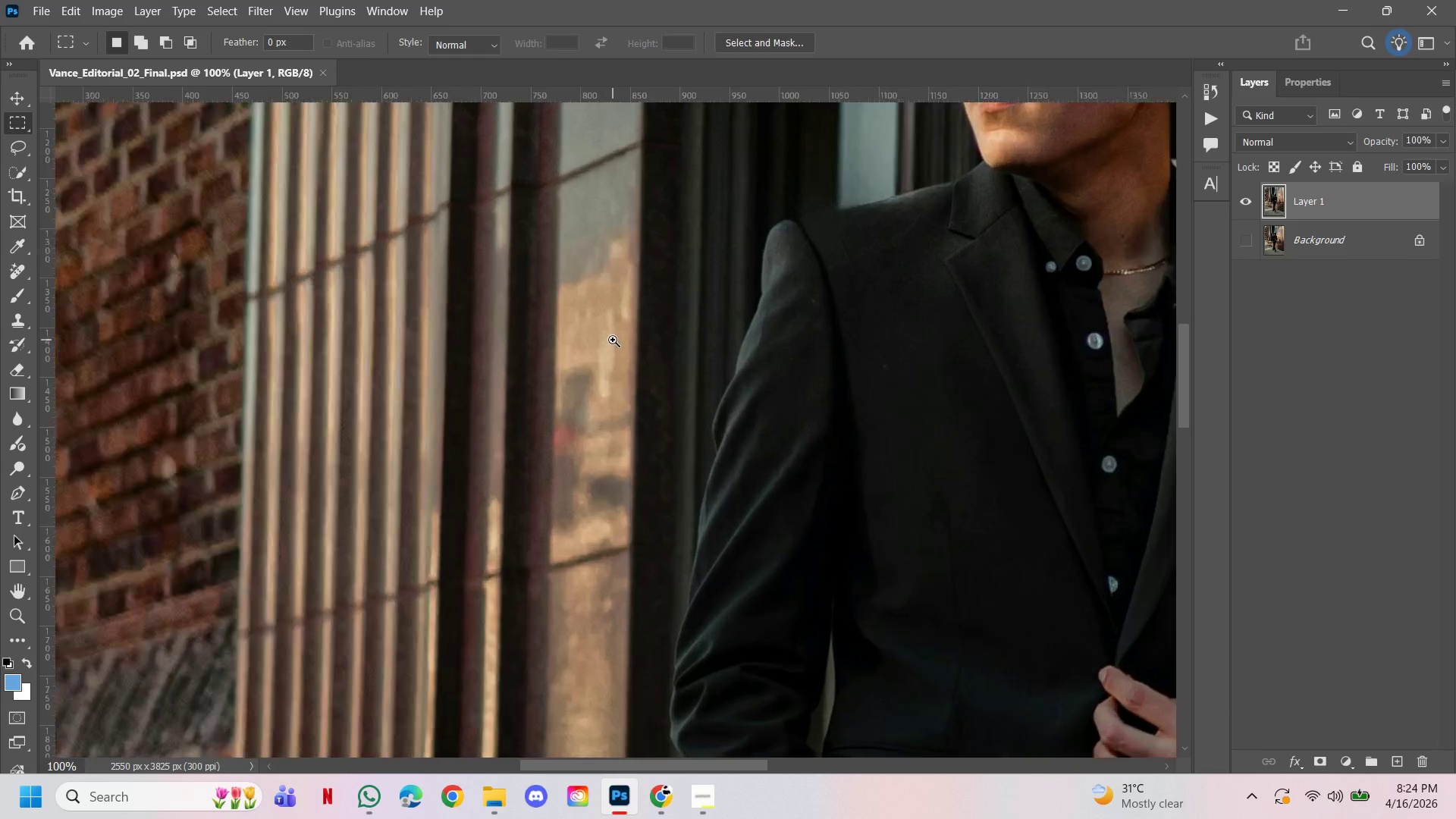 
hold_key(key=ControlLeft, duration=0.47)
left_click([613, 340])
 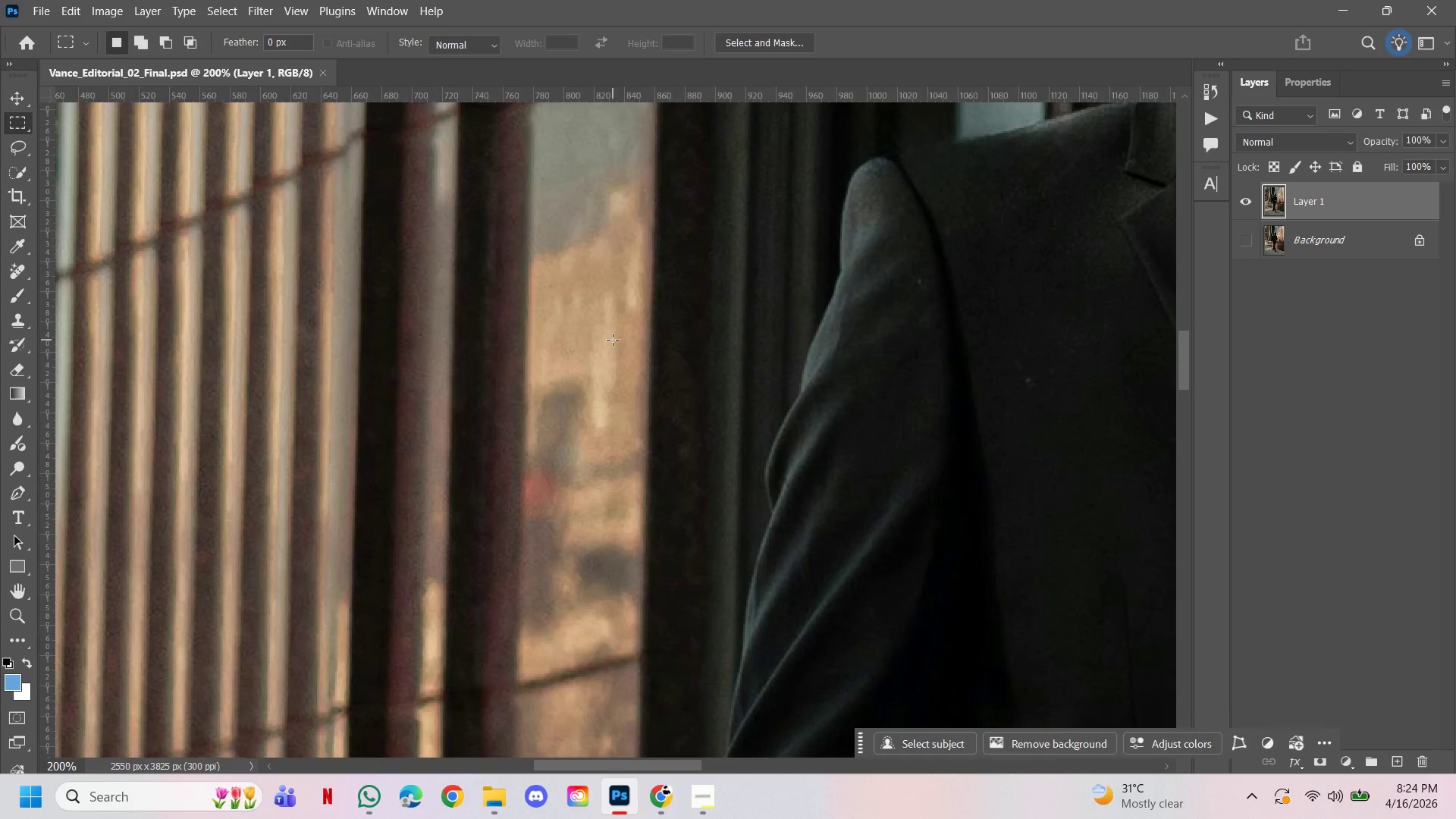 
hold_key(key=ControlLeft, duration=0.58)
 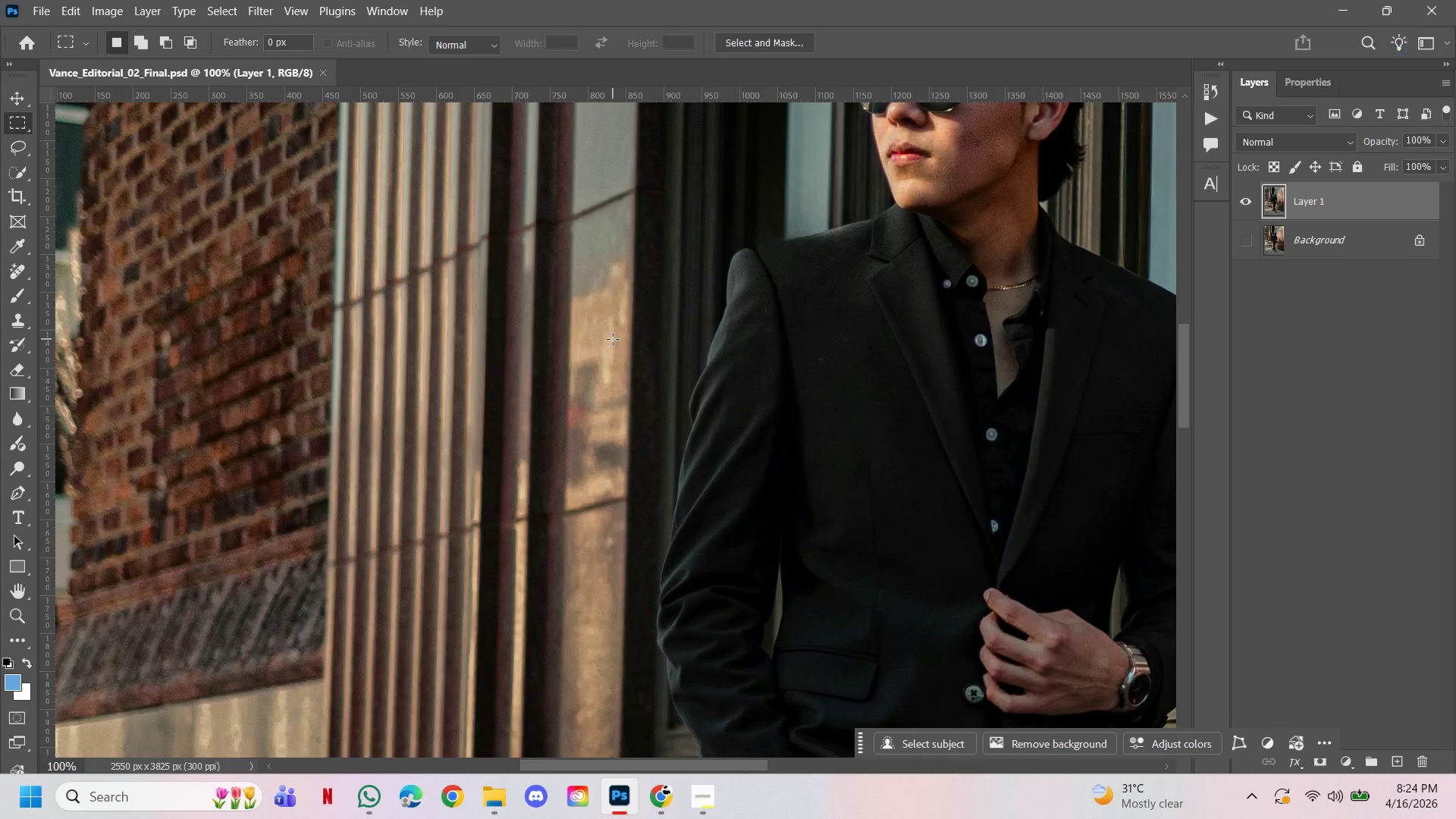 
hold_key(key=Space, duration=0.53)
 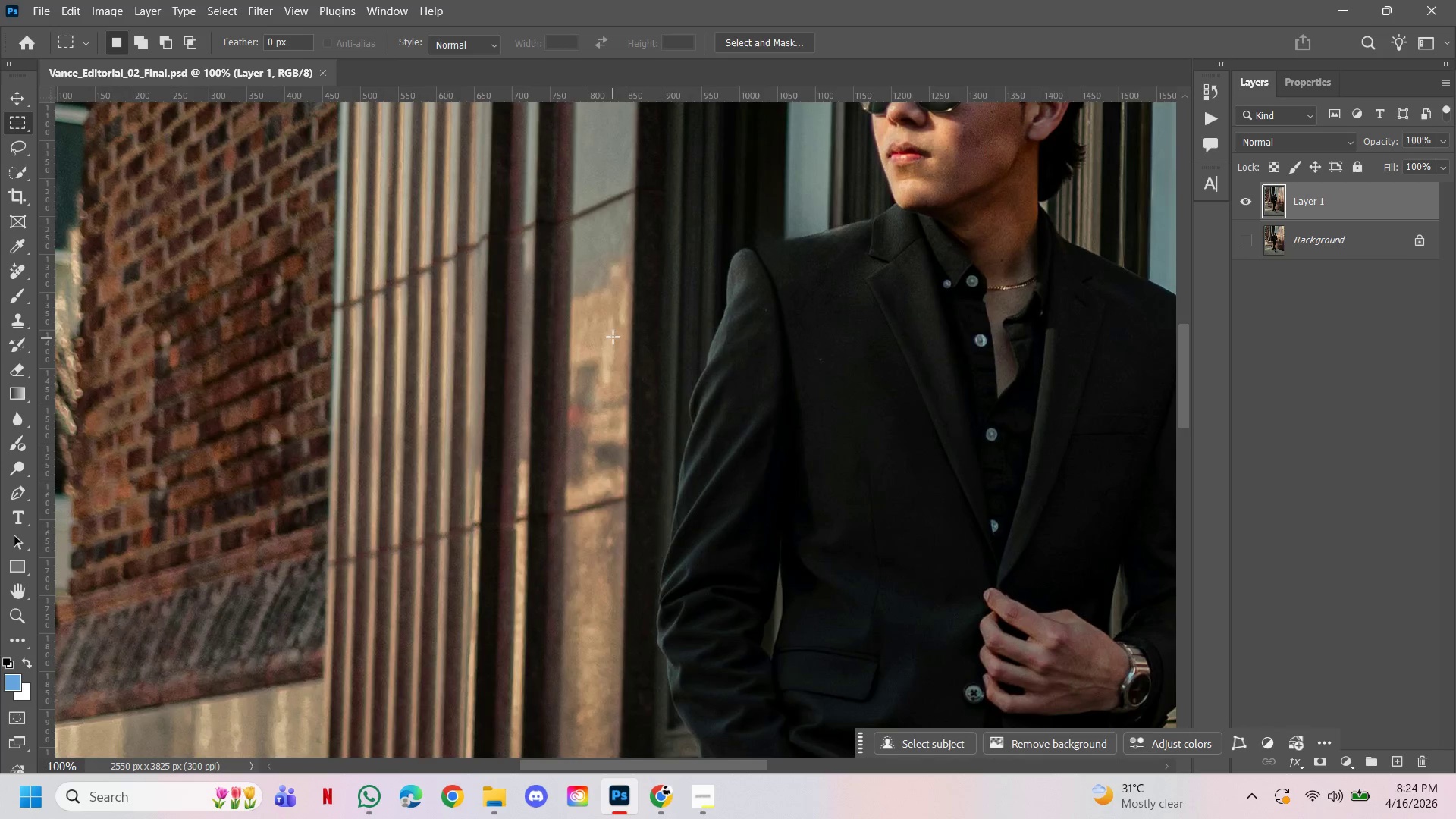 
hold_key(key=AltLeft, duration=0.39)
left_click([613, 339])
 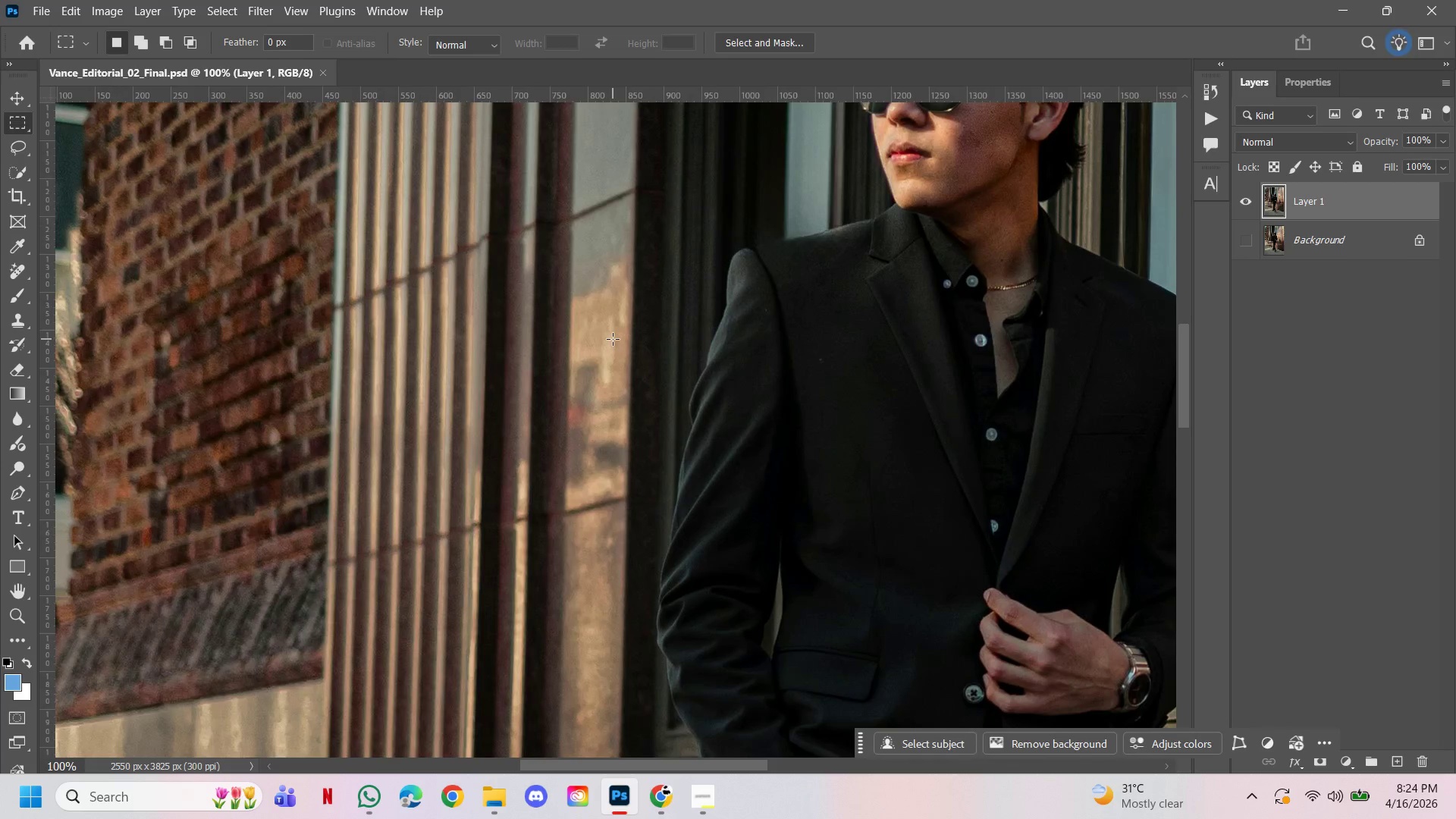 
key(M)
 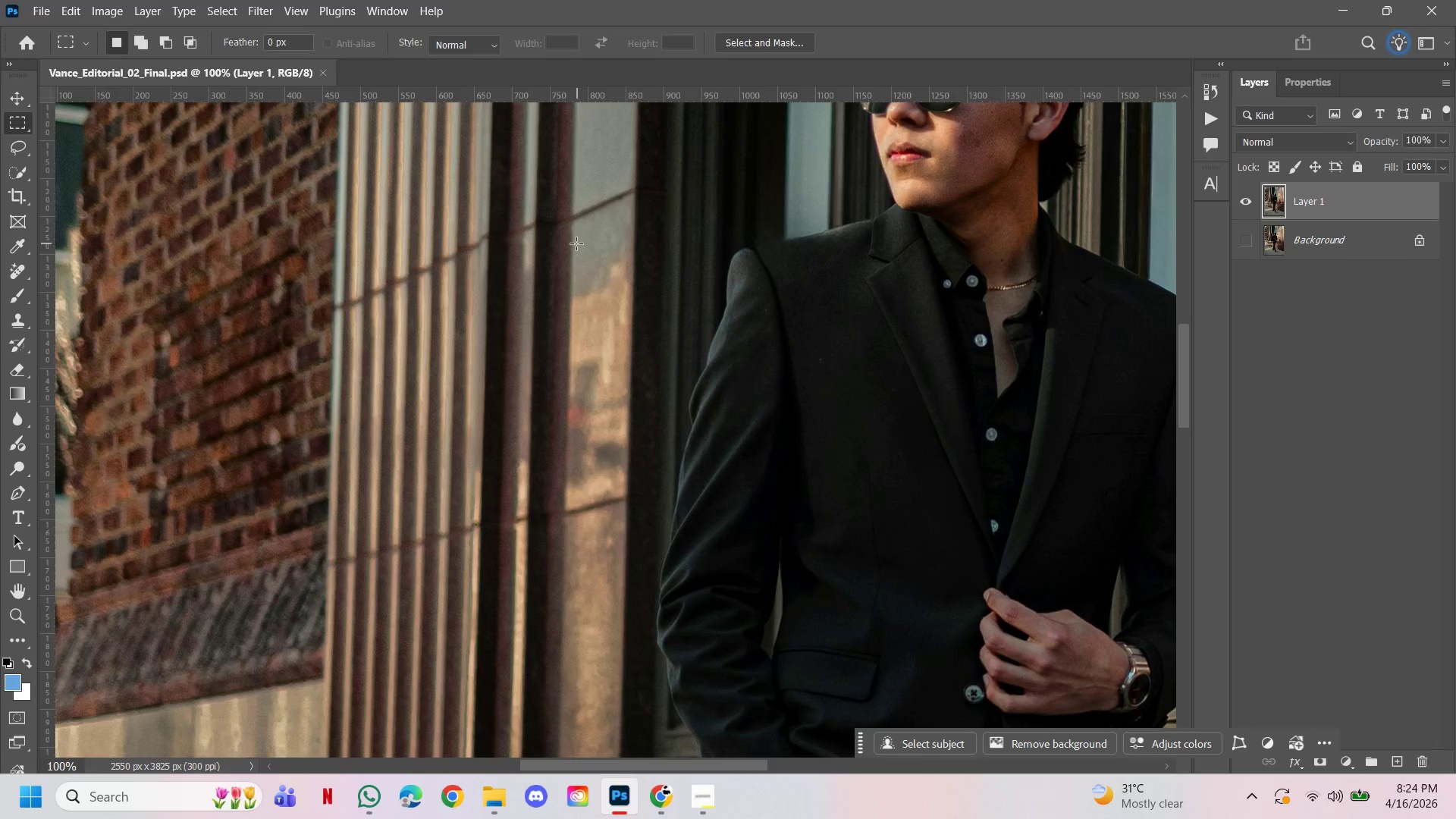 
left_click_drag(start_coordinate=[572, 237], to_coordinate=[625, 414])
 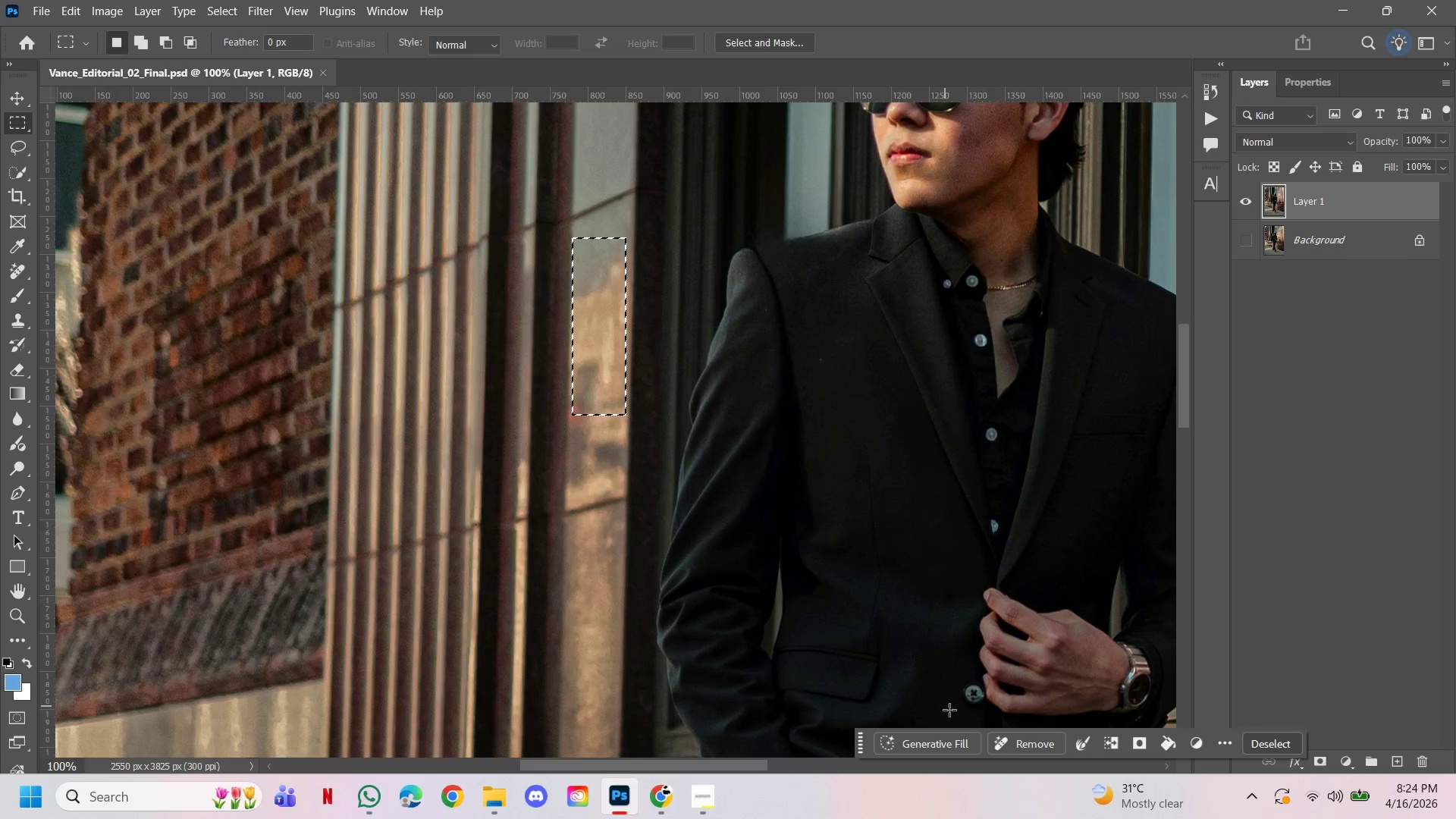 
left_click([1011, 742])
 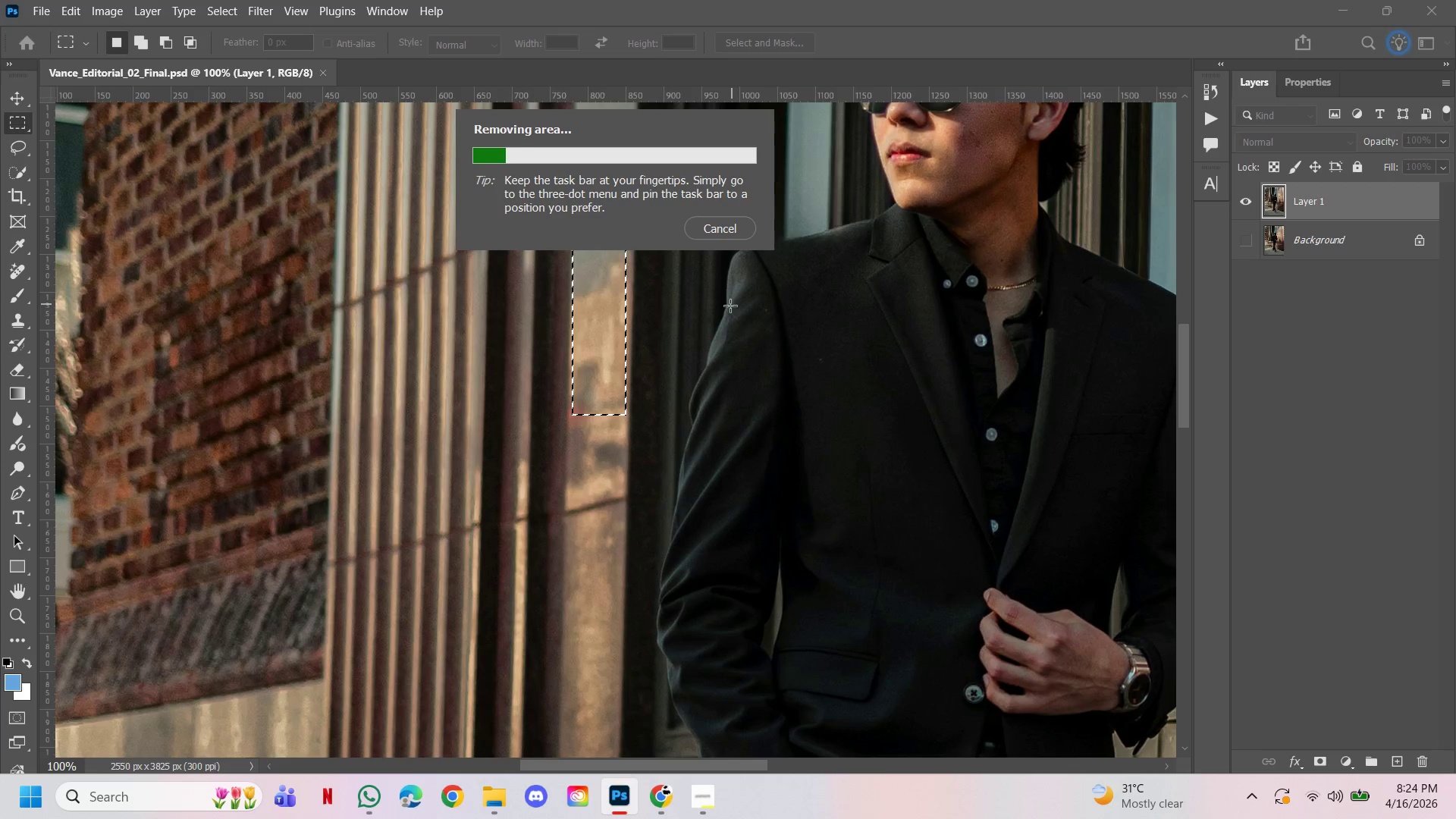 
wait(33.83)
 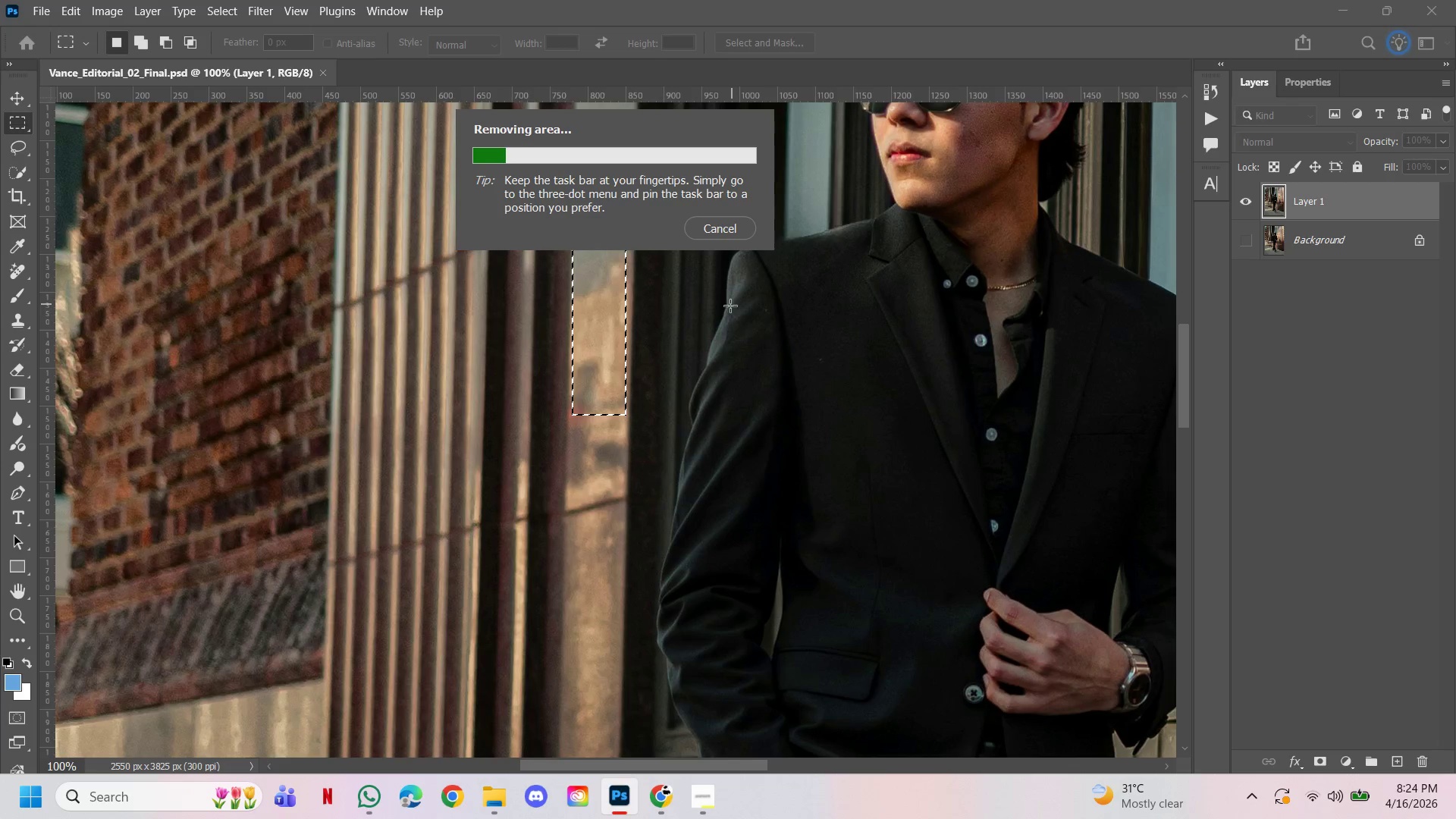 
left_click([729, 231])
 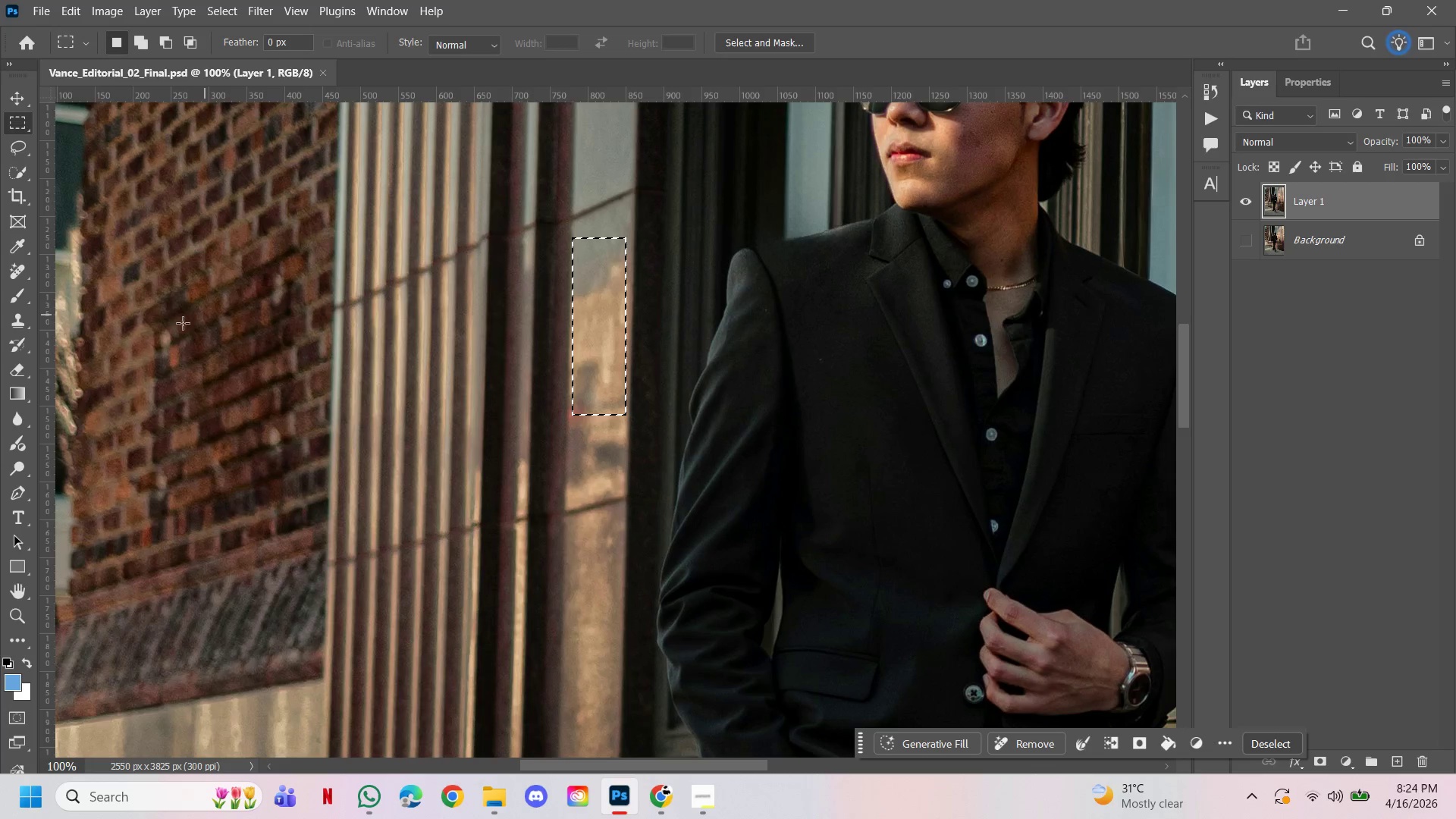 
left_click([7, 270])
 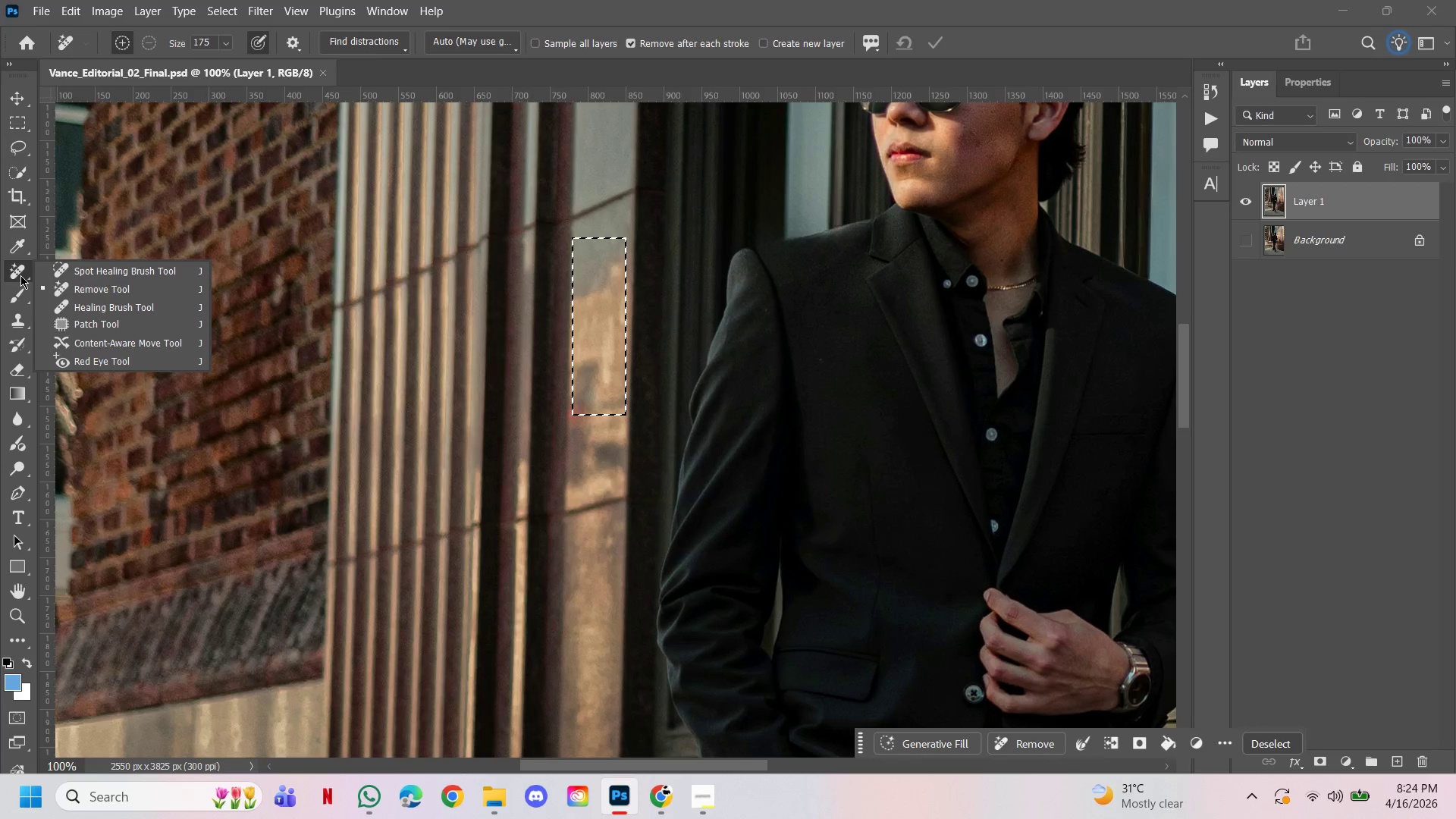 
left_click([20, 275])
 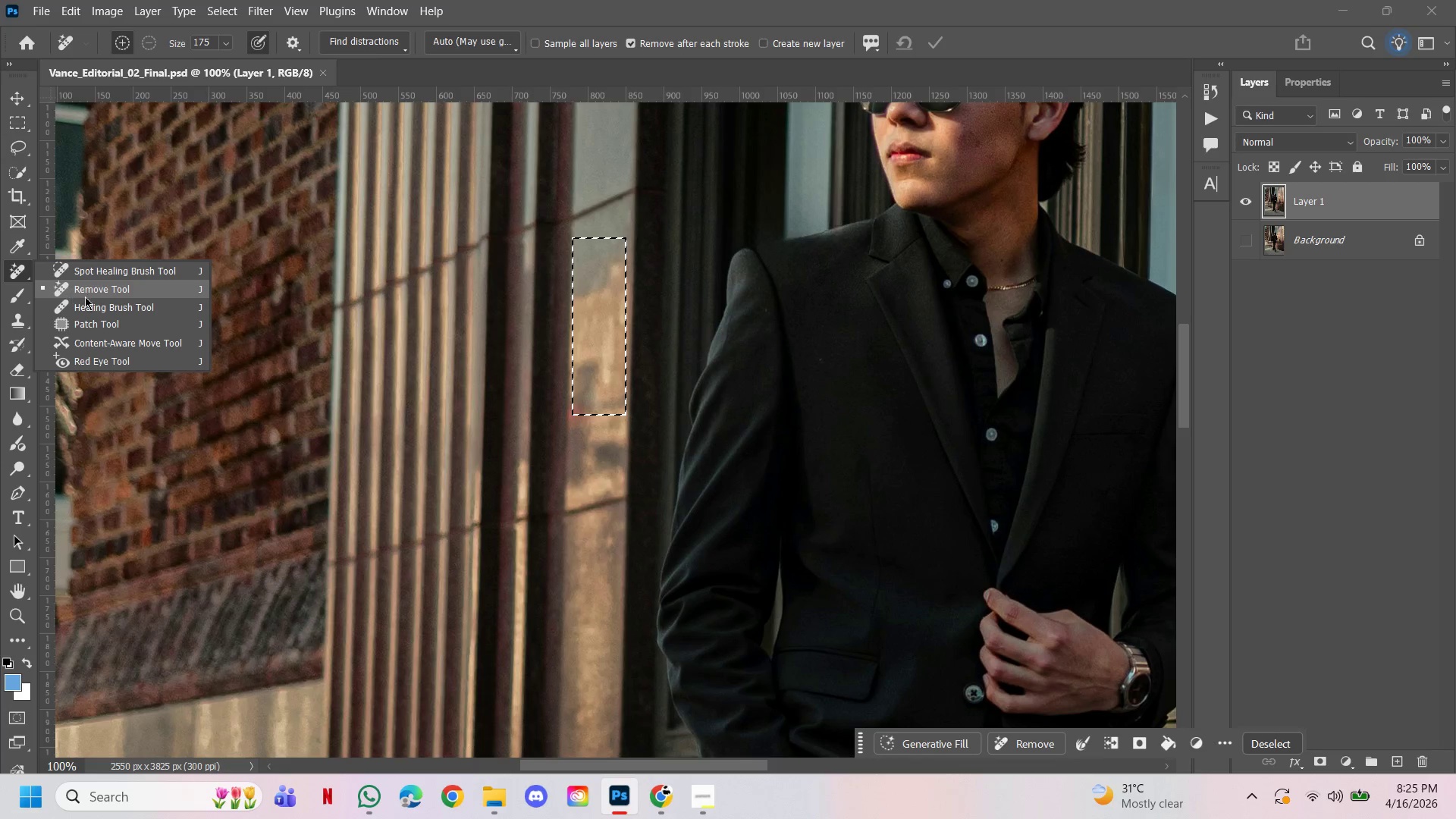 
left_click([88, 297])
 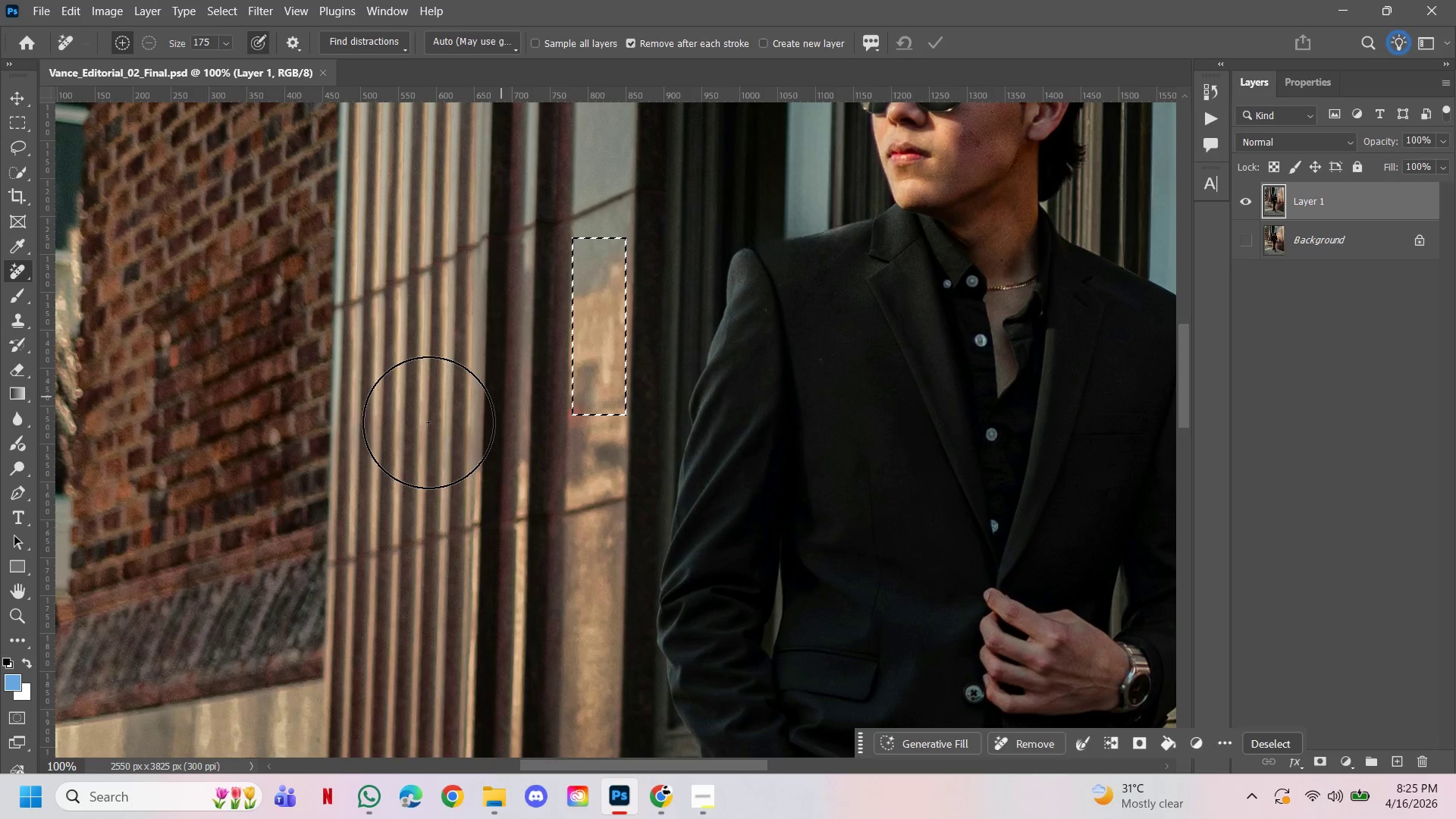 
left_click([533, 378])
 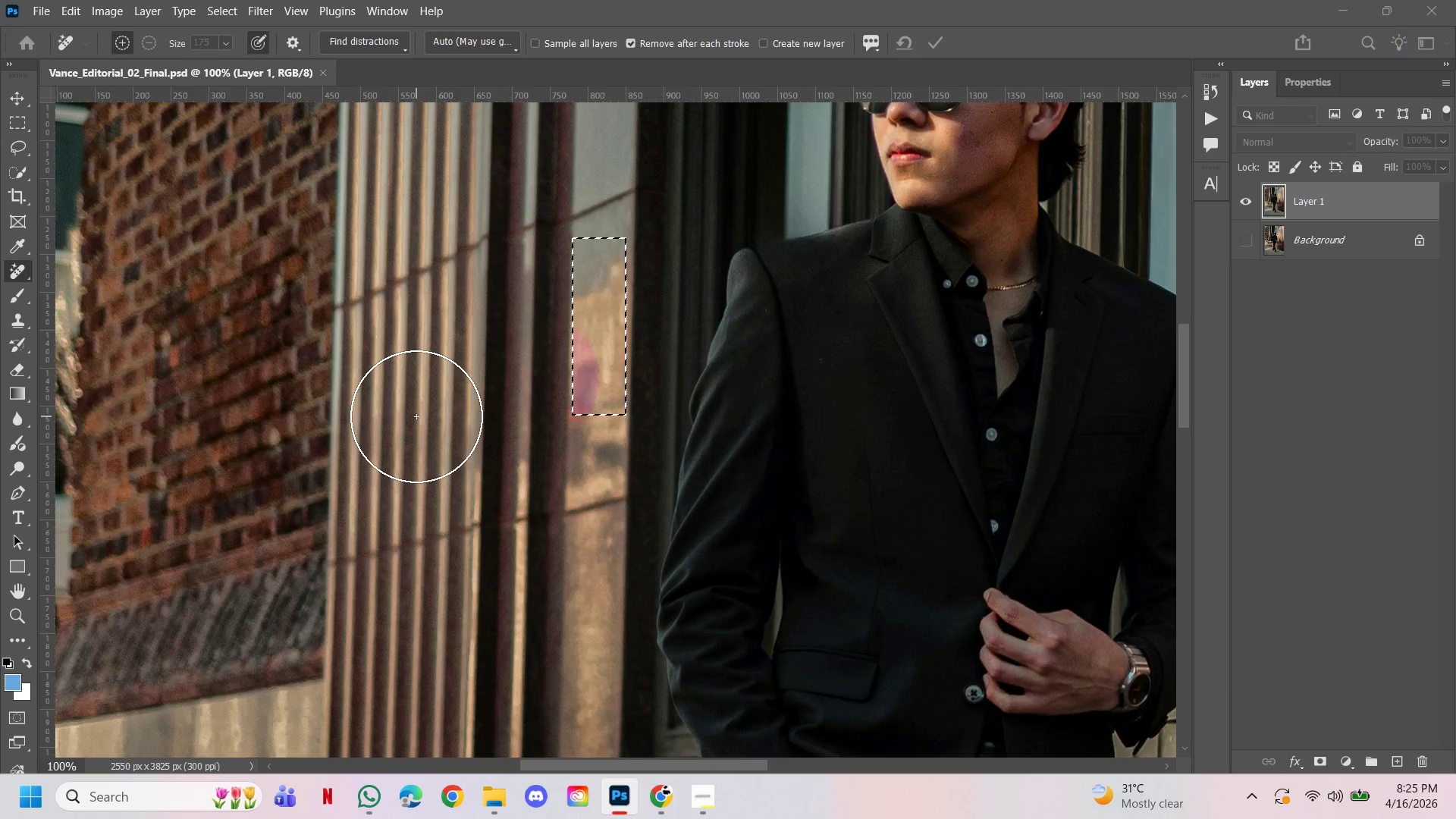 
key(Control+ControlLeft)
 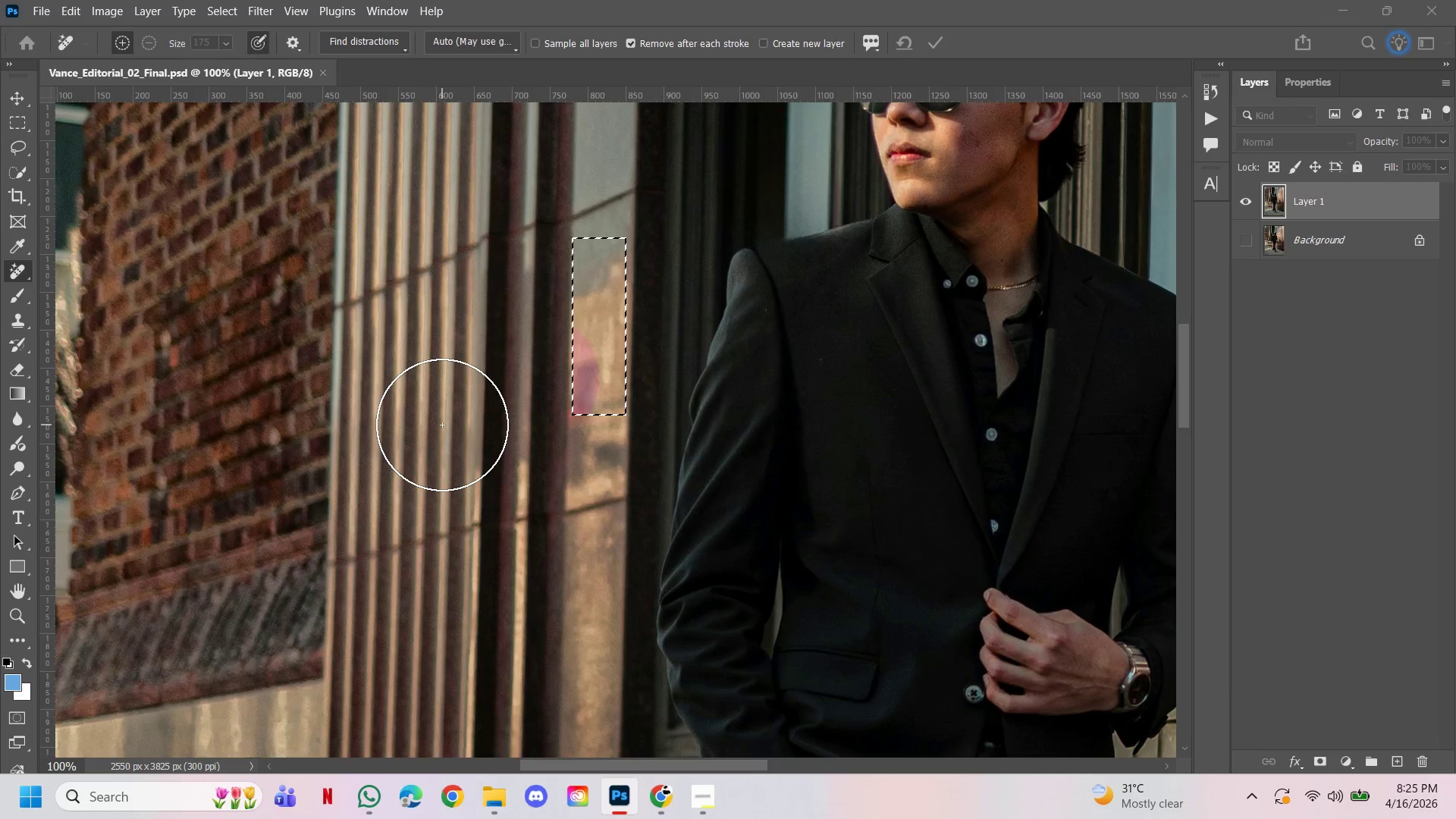 
key(K)
 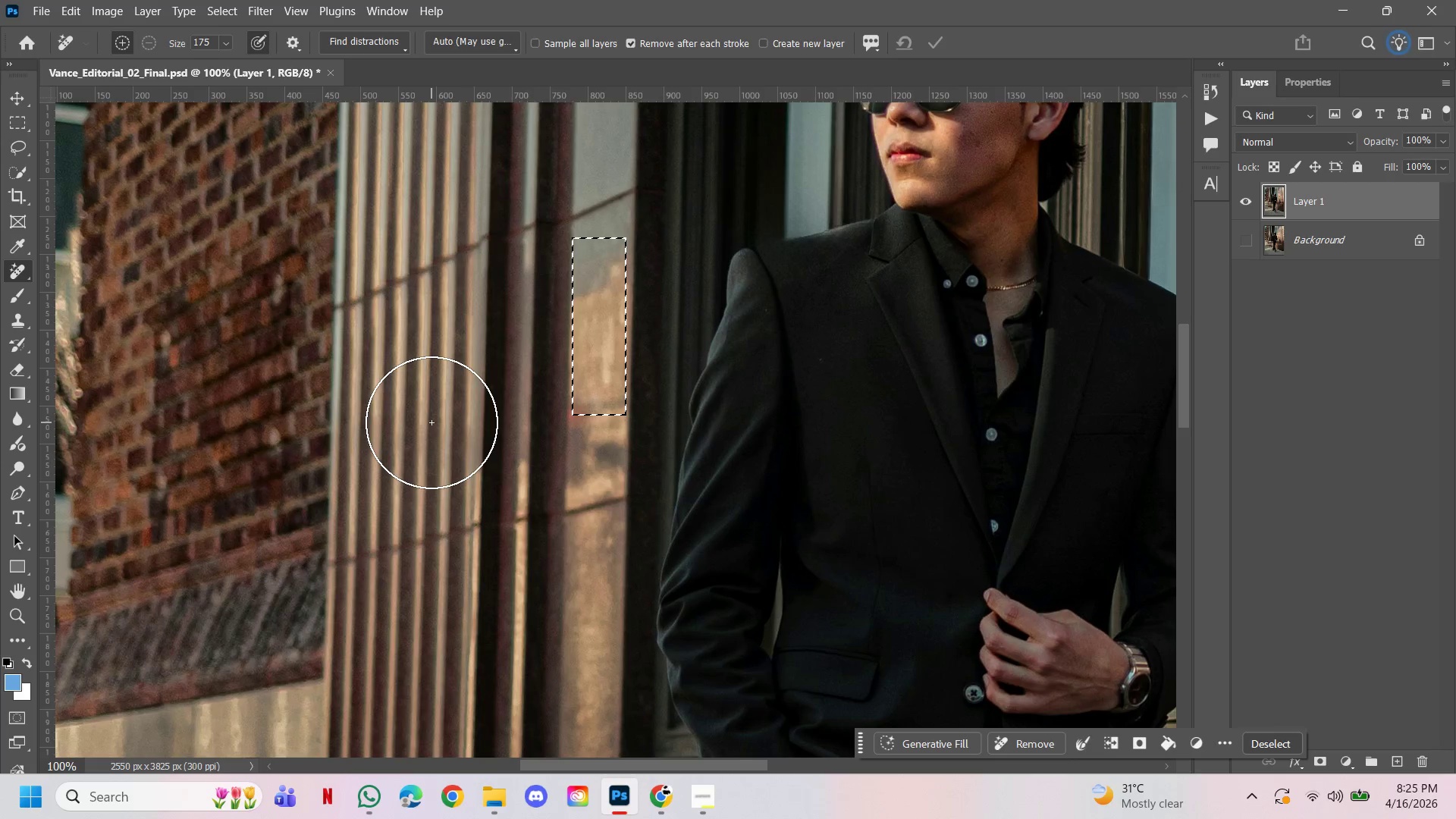 
wait(42.5)
 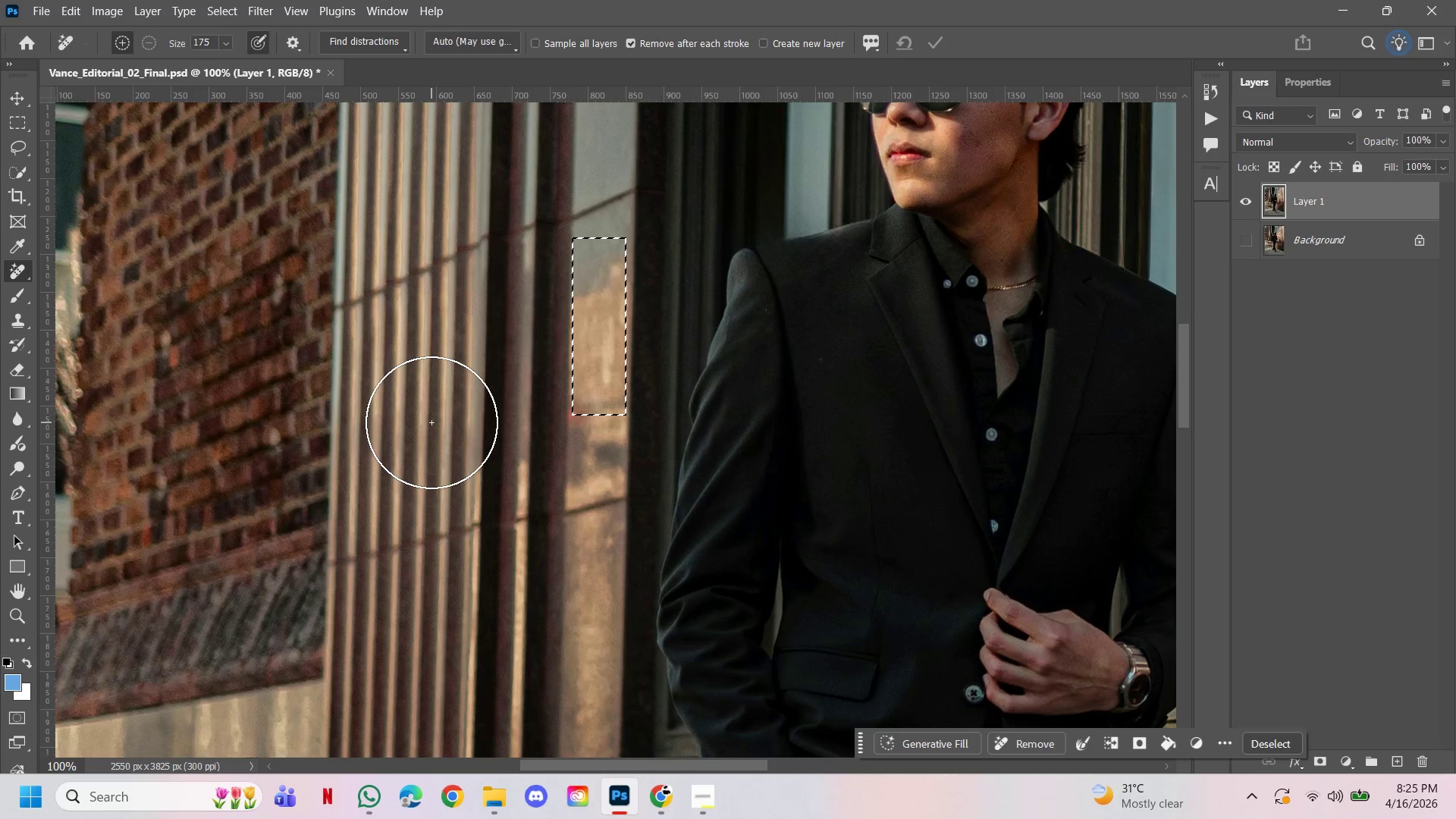 
key(Control+D)
 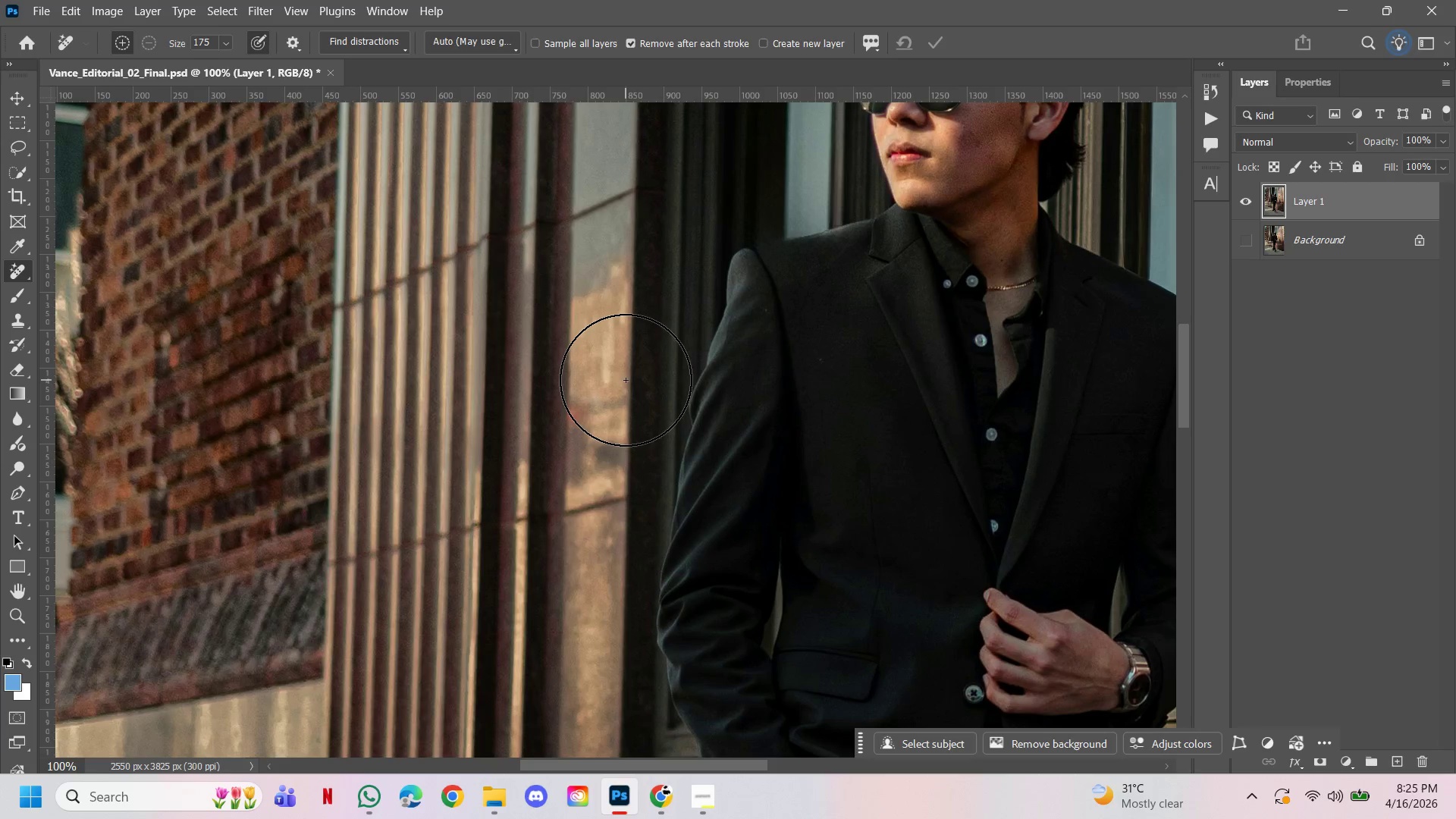 
key(BracketLeft)
 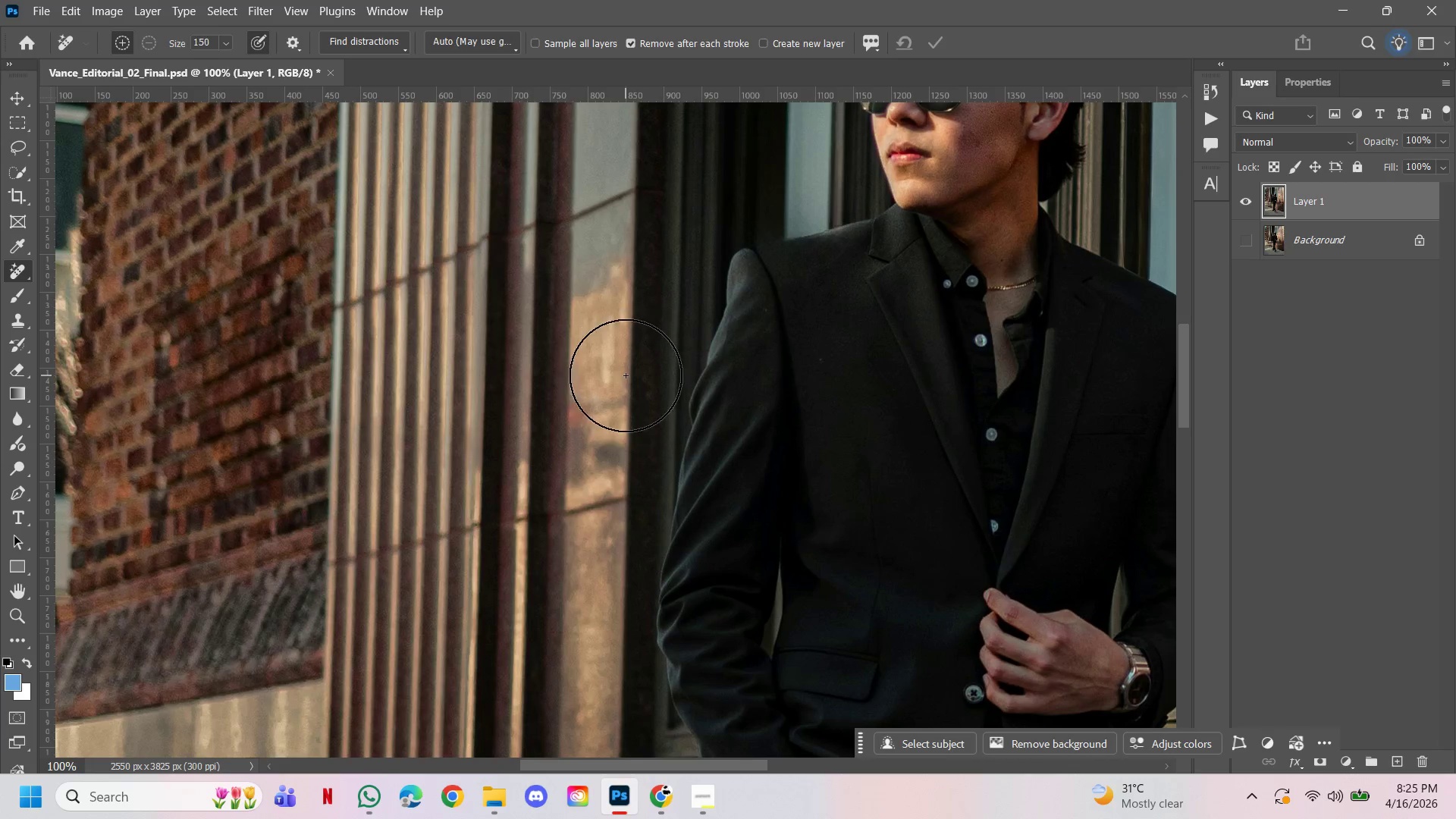 
key(BracketLeft)
 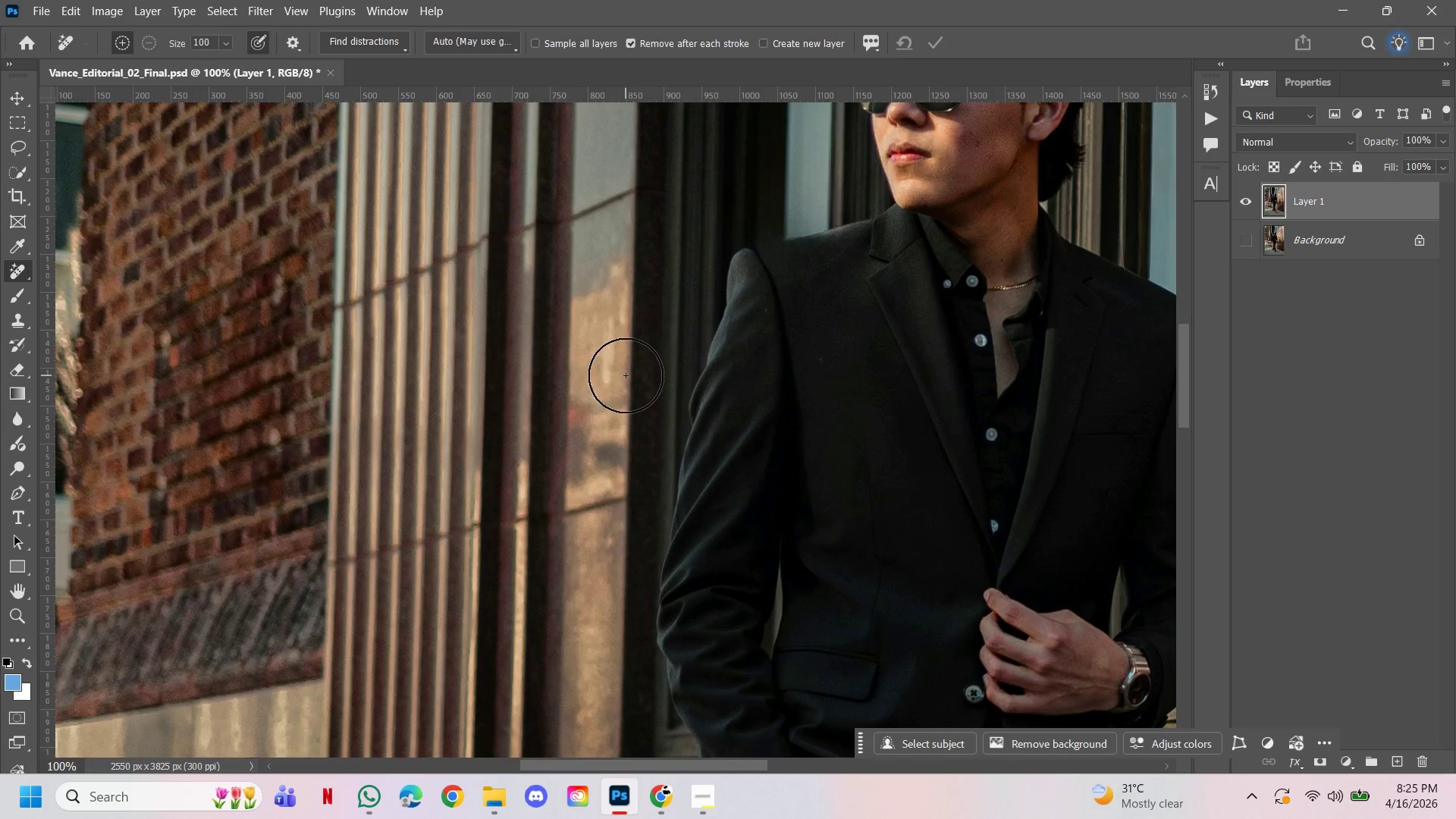 
key(BracketLeft)
 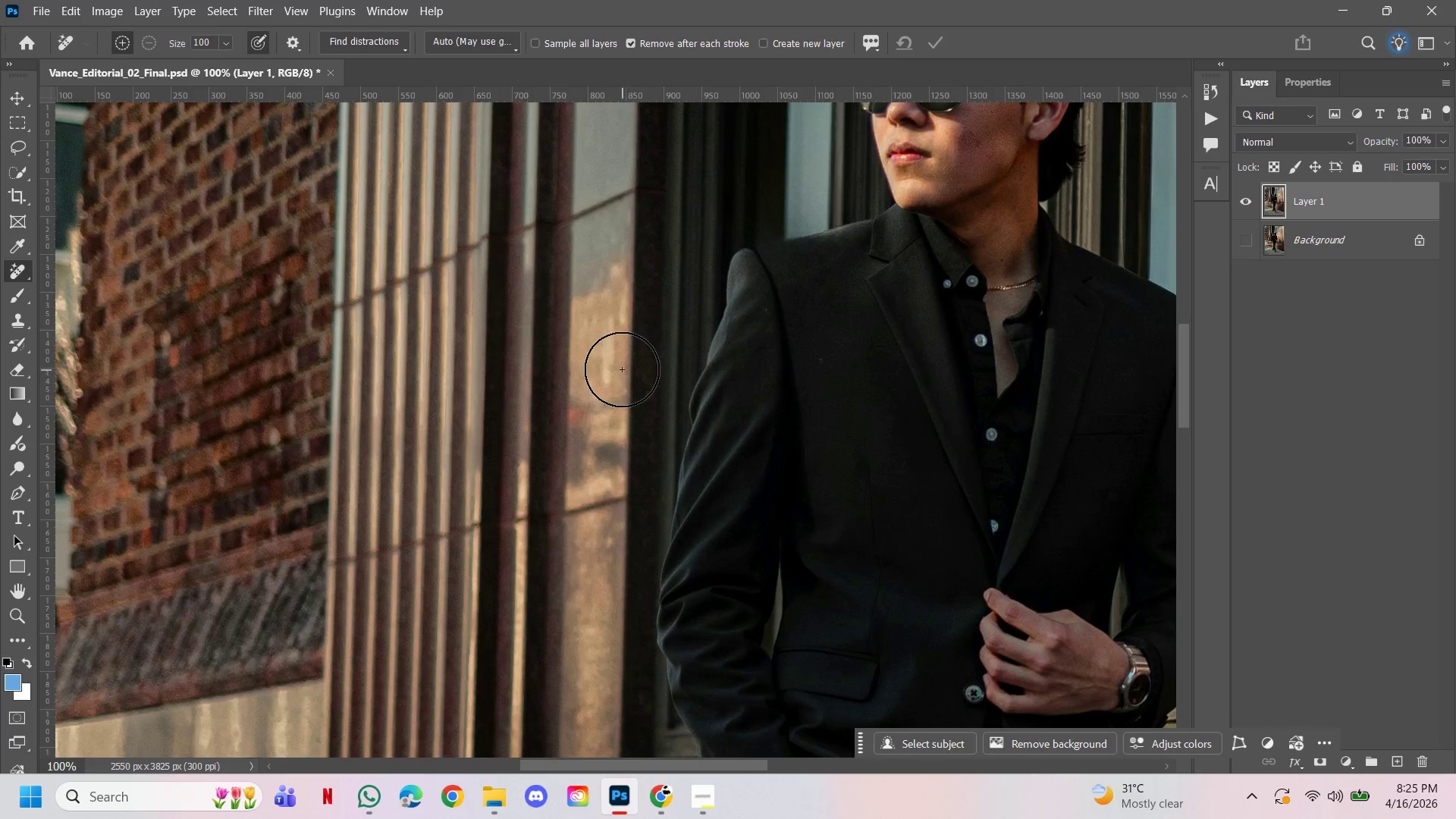 
key(BracketLeft)
 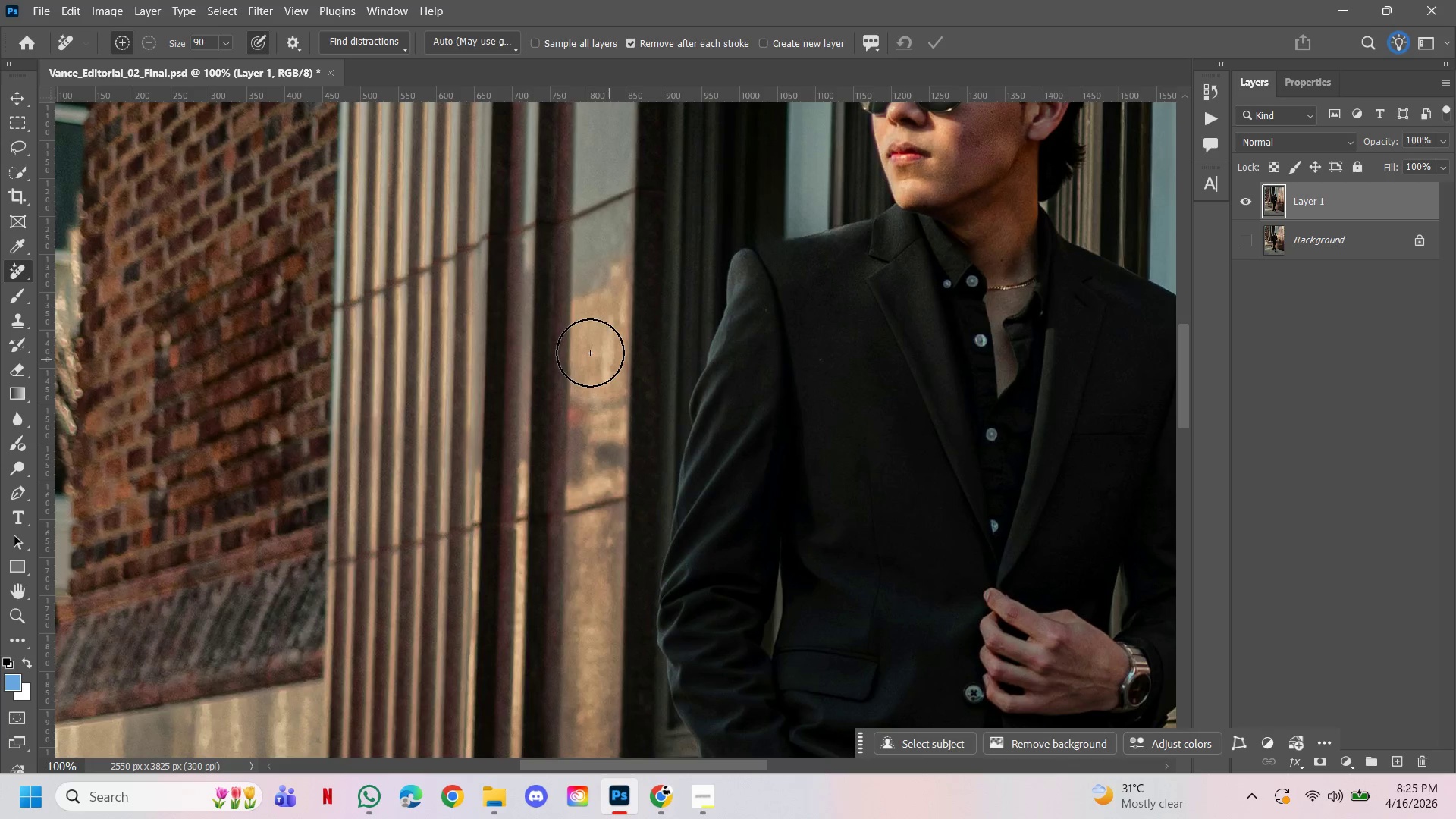 
key(BracketLeft)
 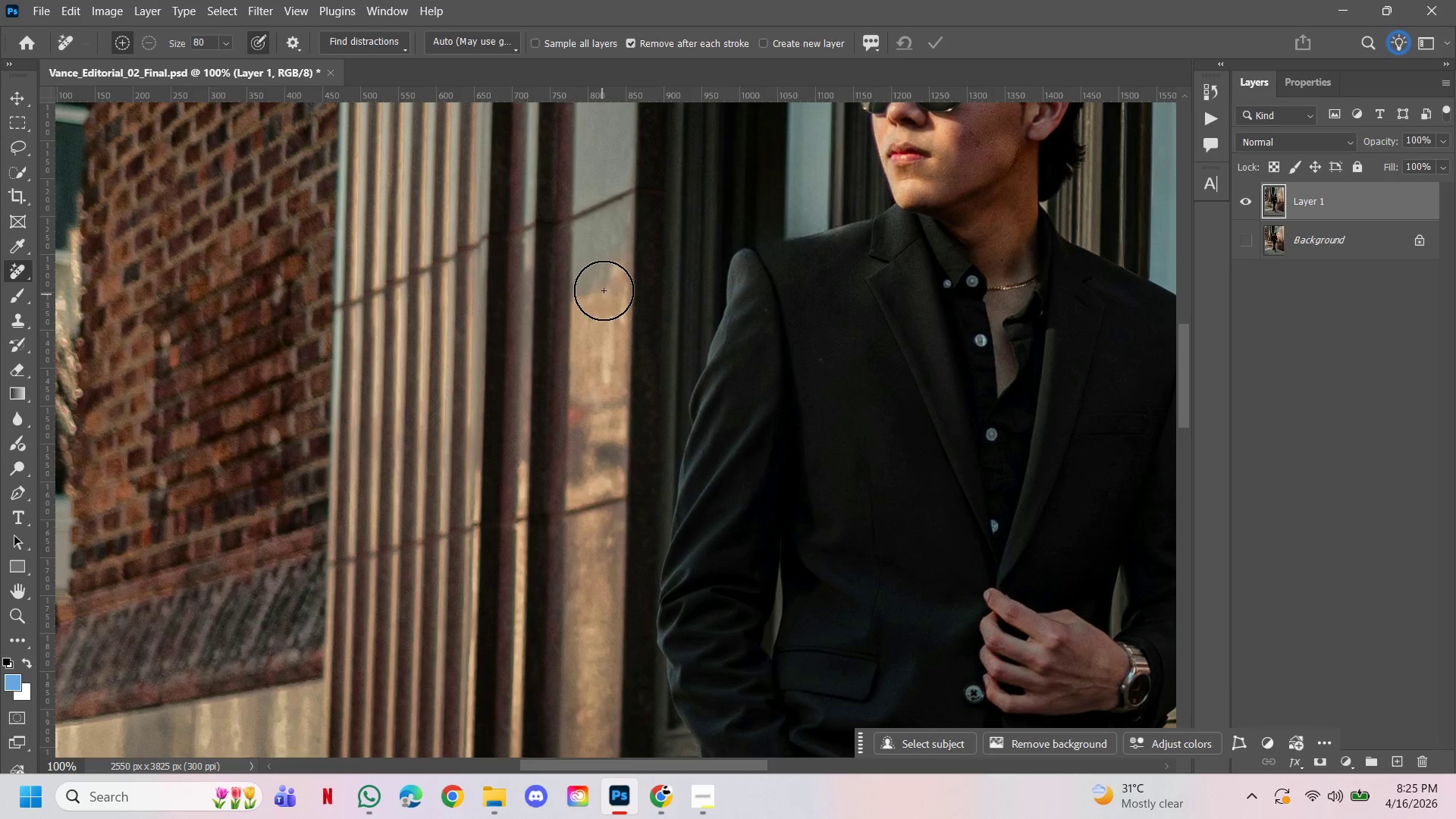 
left_click_drag(start_coordinate=[605, 279], to_coordinate=[595, 469])
 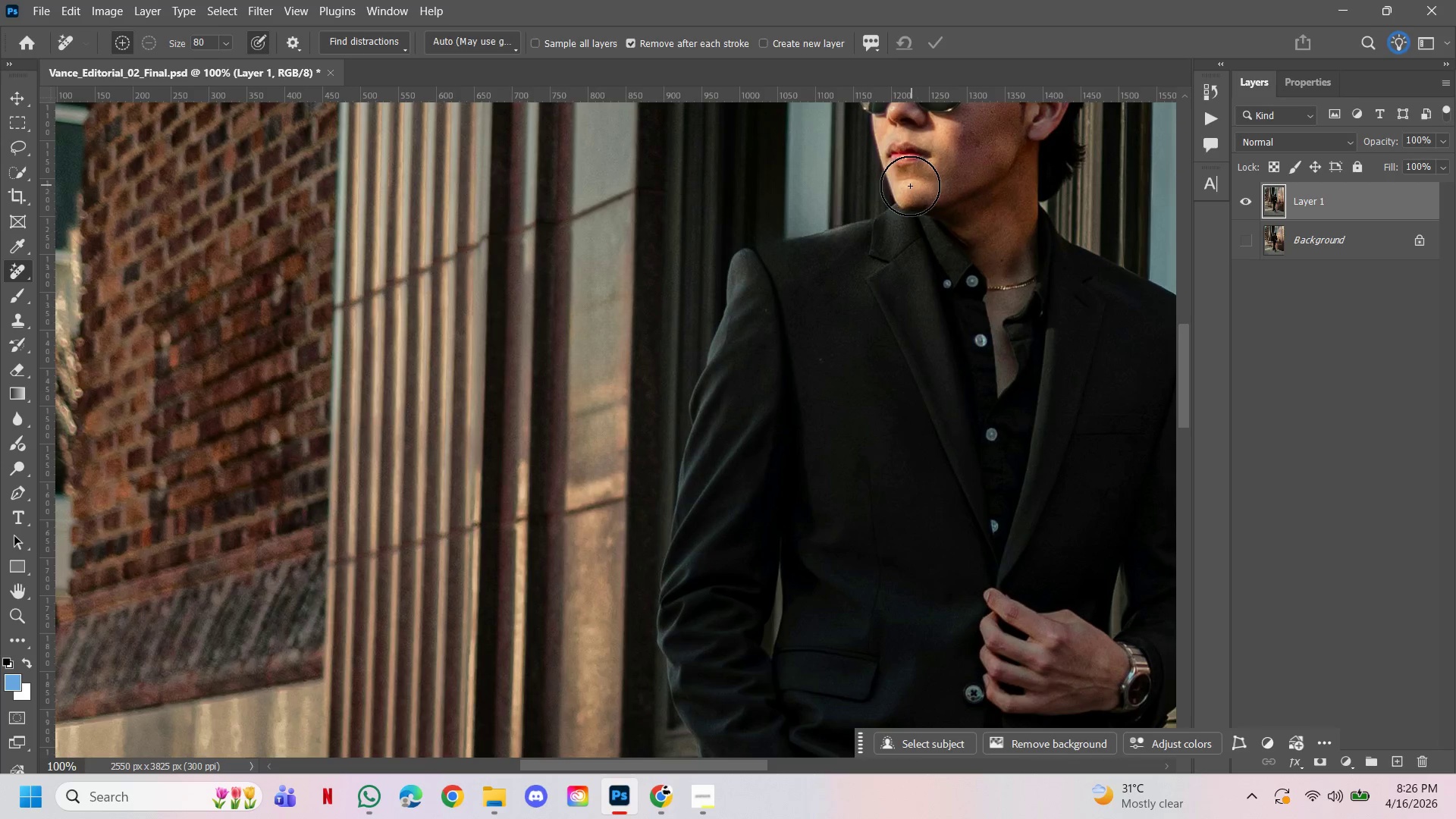 
wait(32.0)
 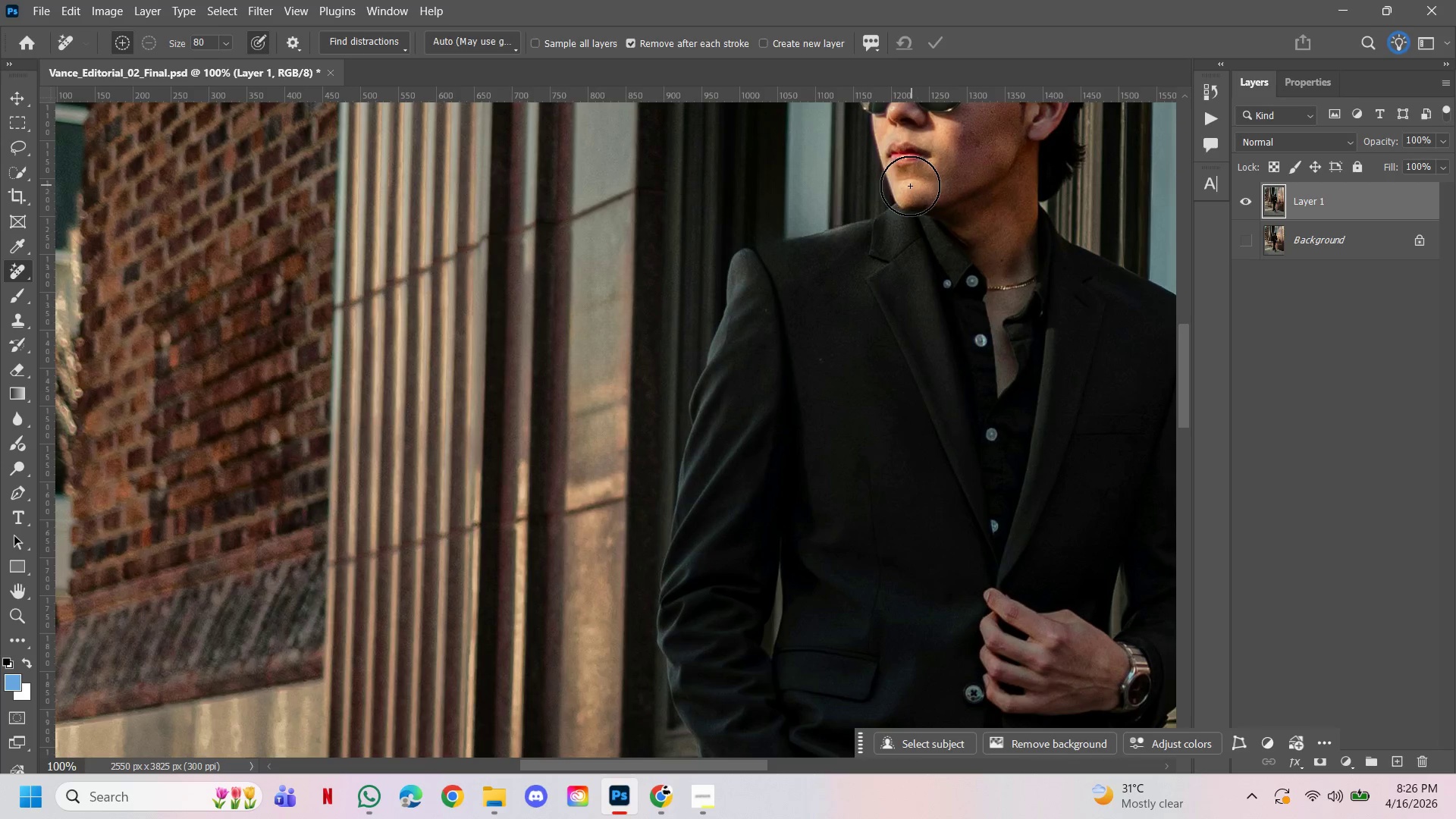 
key(BracketLeft)
 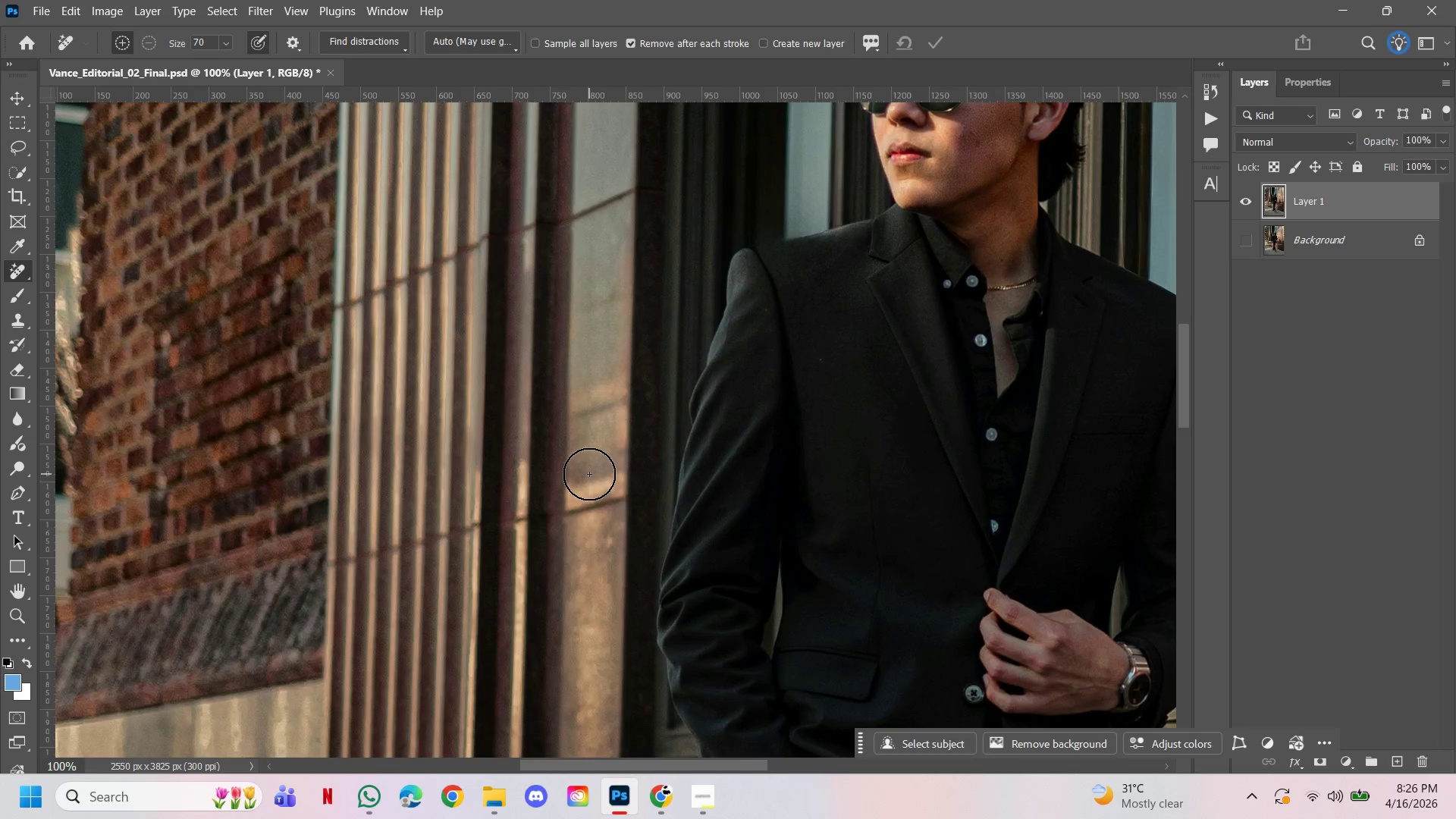 
key(BracketLeft)
 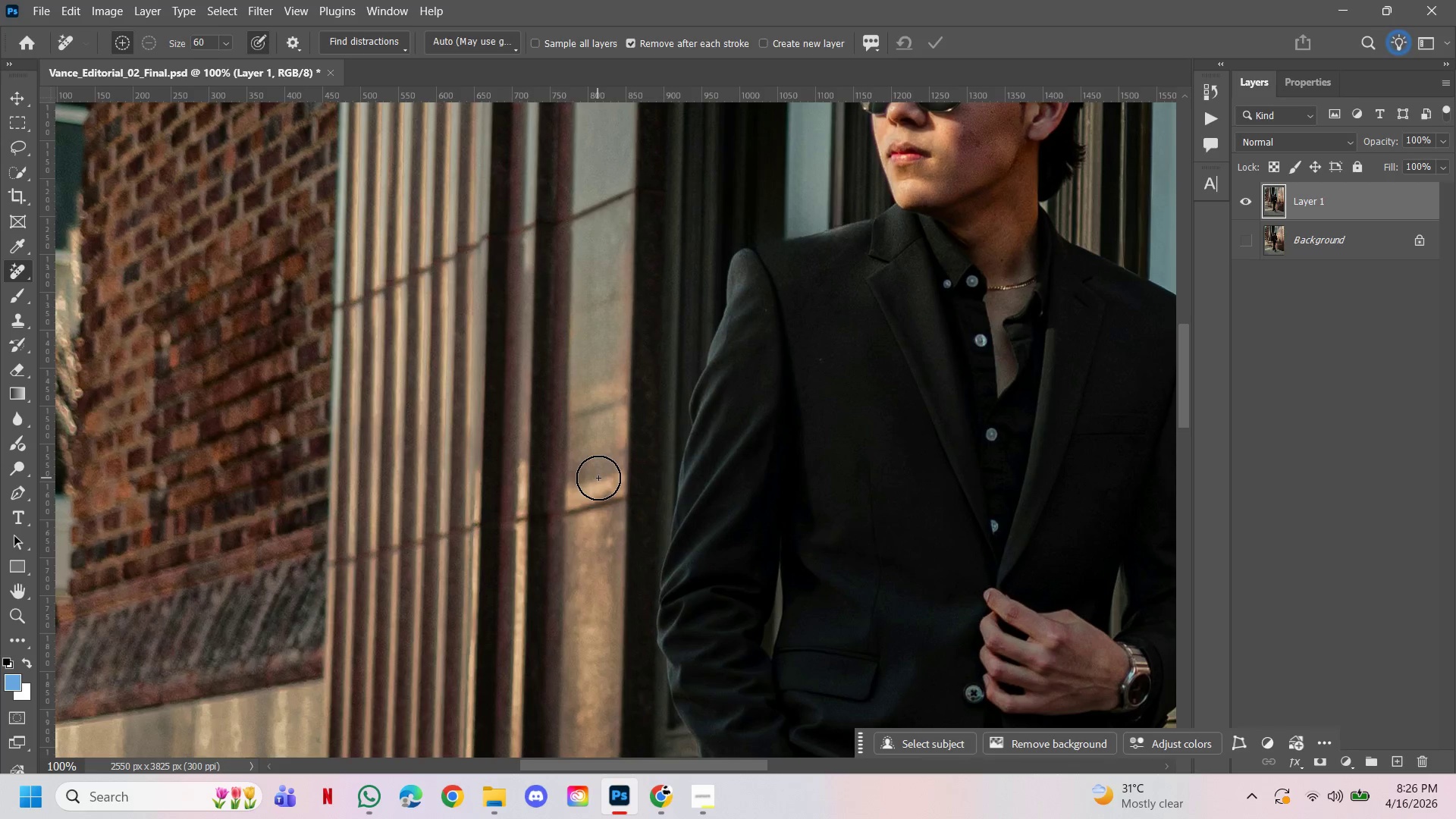 
left_click_drag(start_coordinate=[598, 478], to_coordinate=[602, 437])
 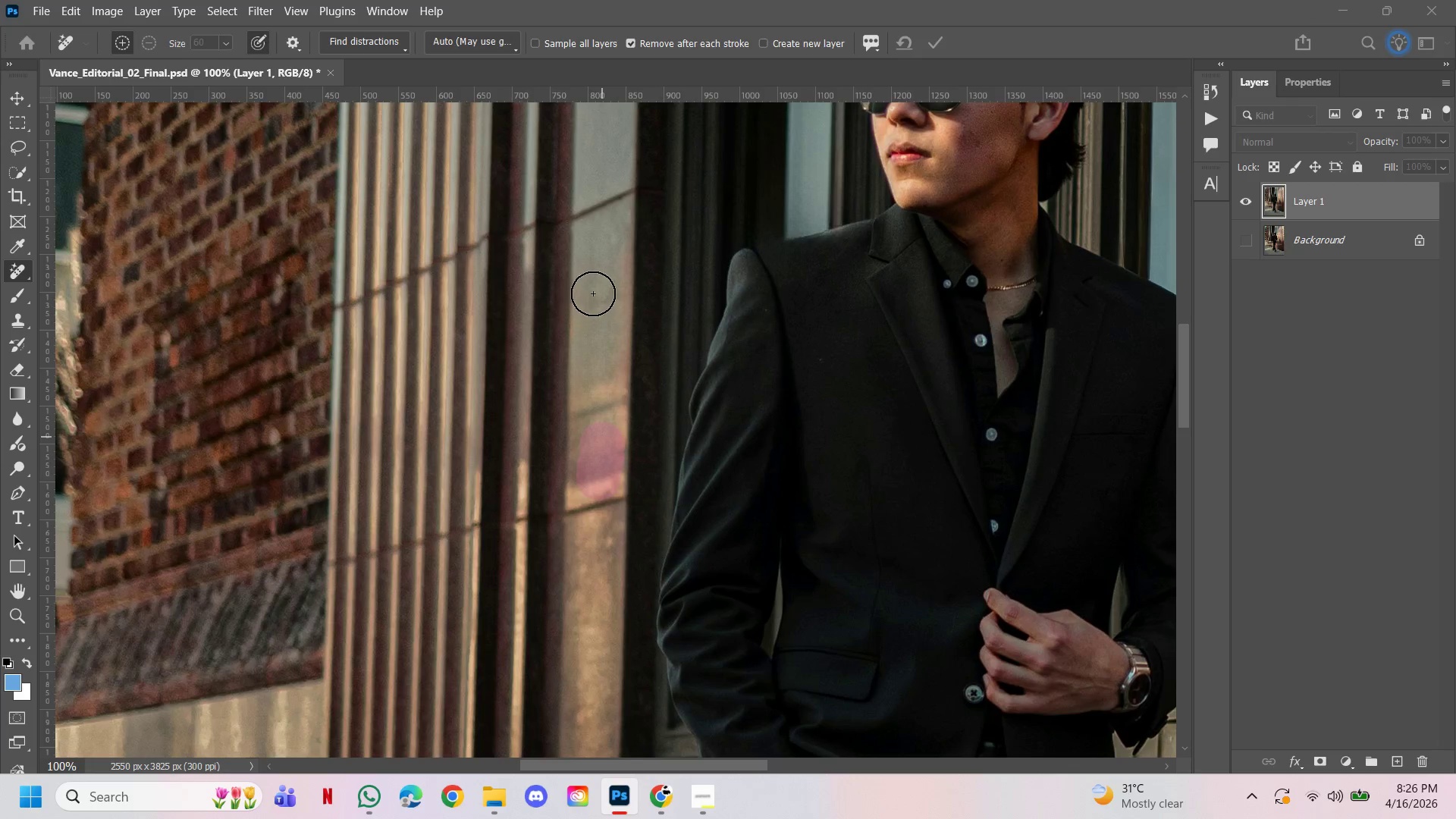 
left_click_drag(start_coordinate=[604, 284], to_coordinate=[603, 338])
 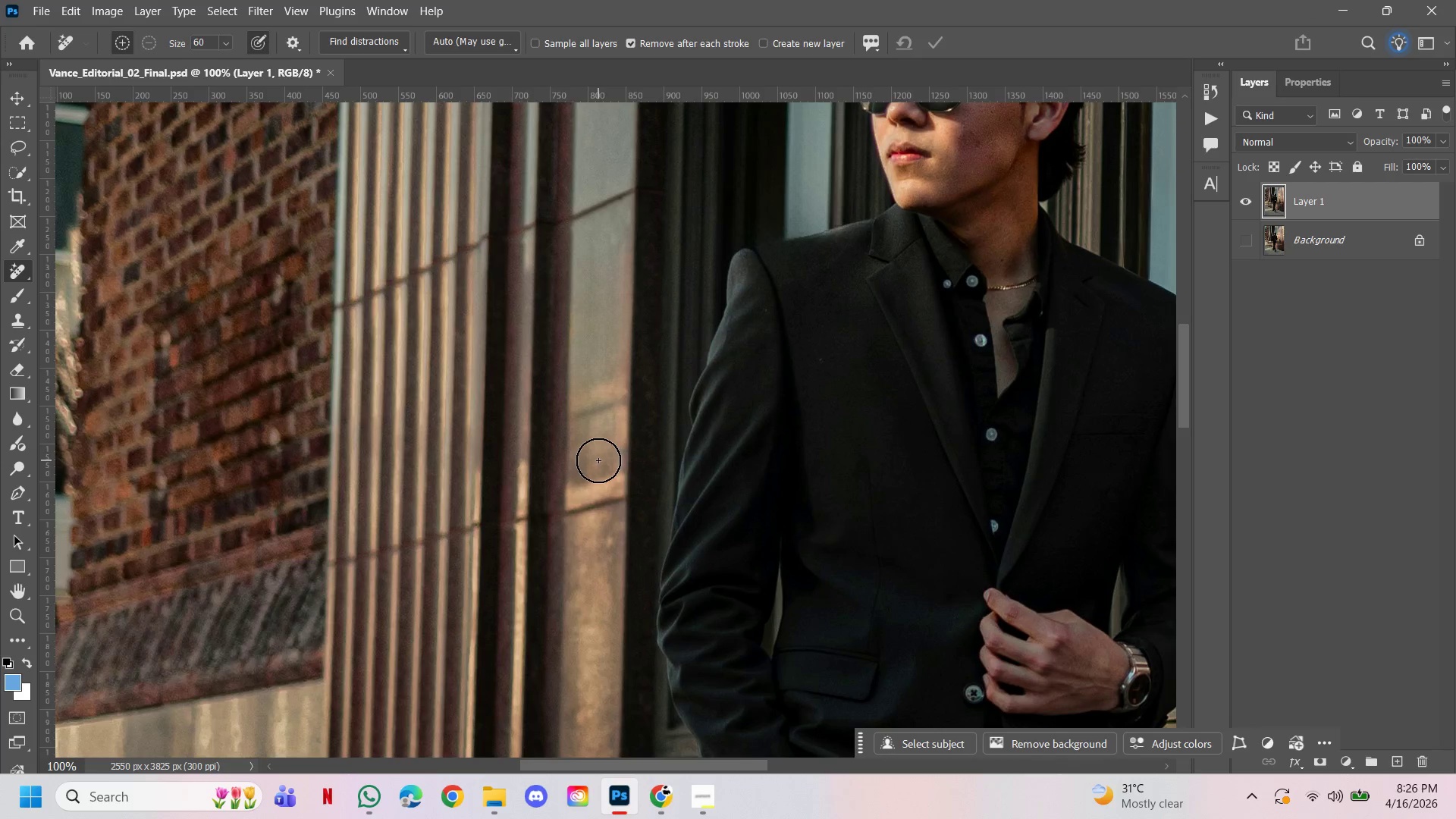 
left_click_drag(start_coordinate=[594, 460], to_coordinate=[601, 438])
 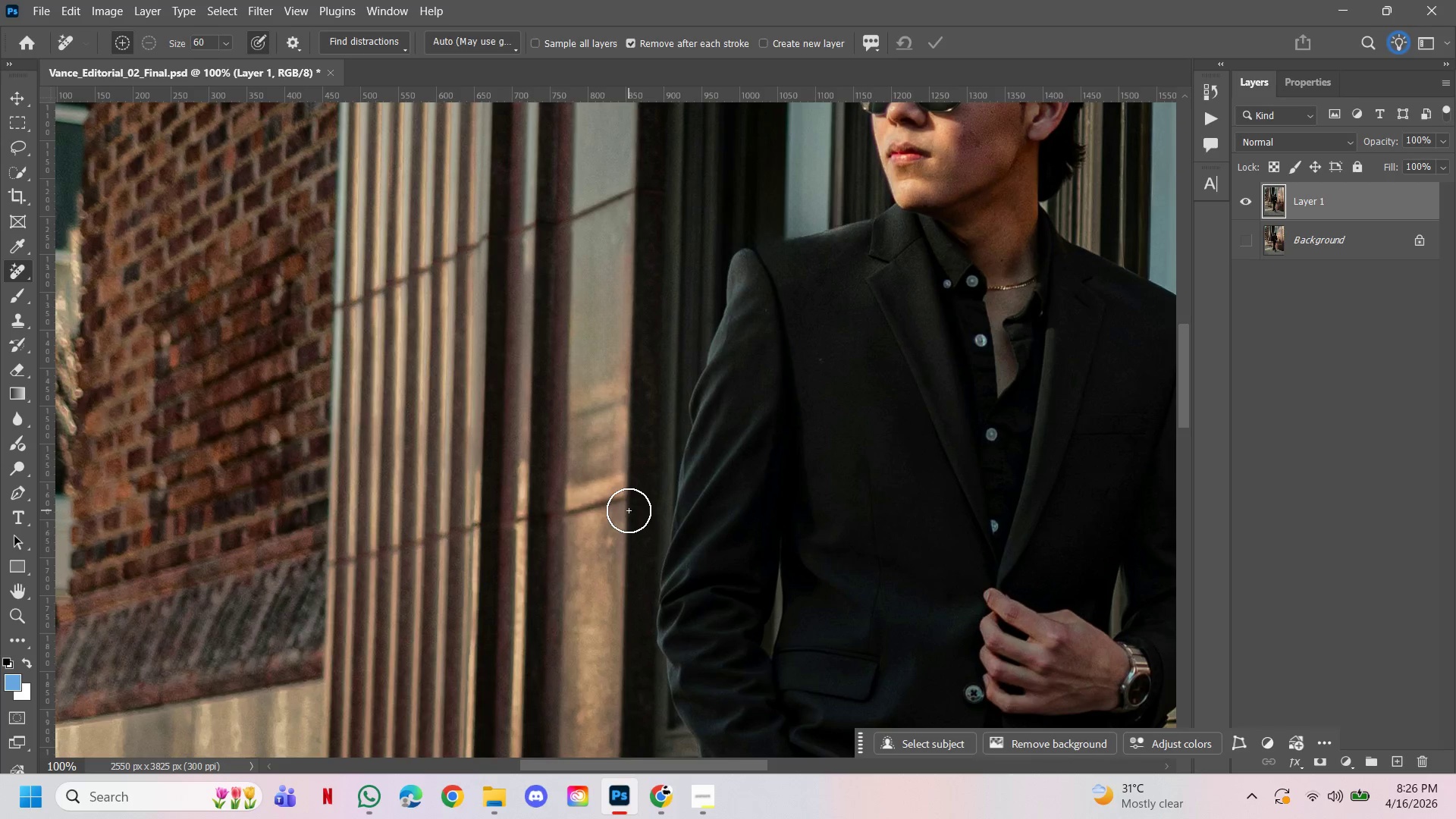 
wait(22.17)
 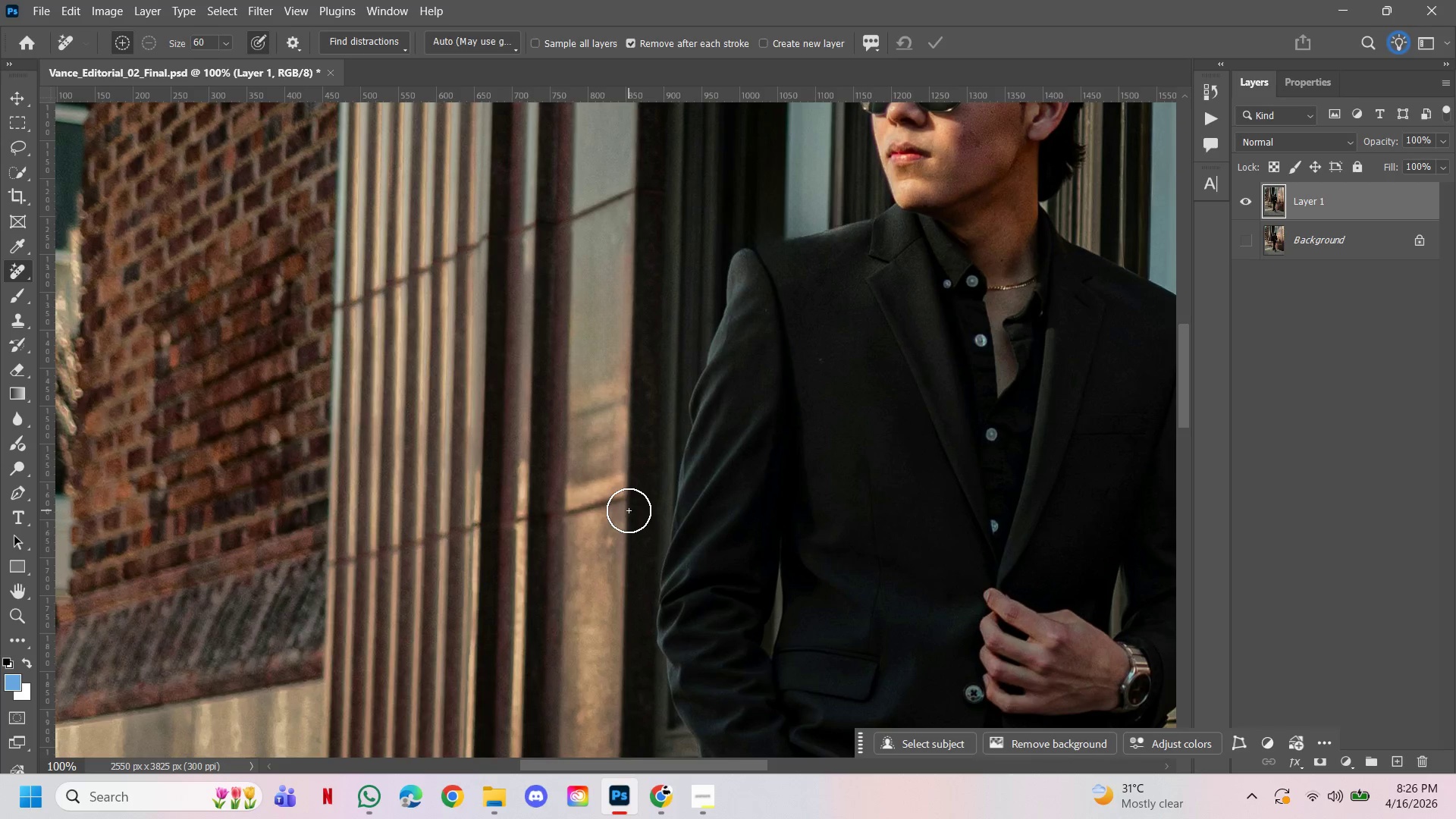 
left_click_drag(start_coordinate=[595, 468], to_coordinate=[598, 400])
 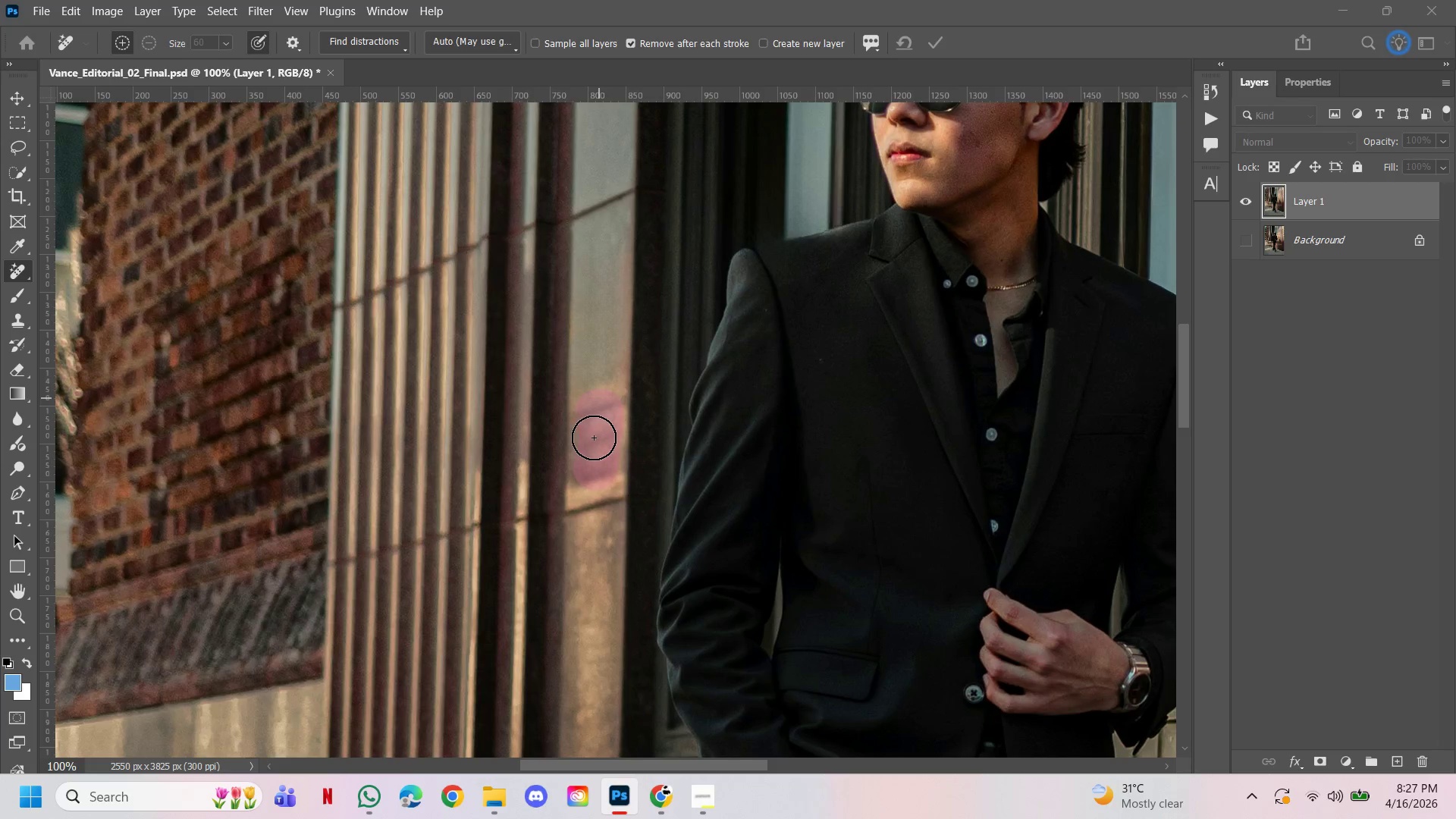 
left_click_drag(start_coordinate=[594, 439], to_coordinate=[606, 413])
 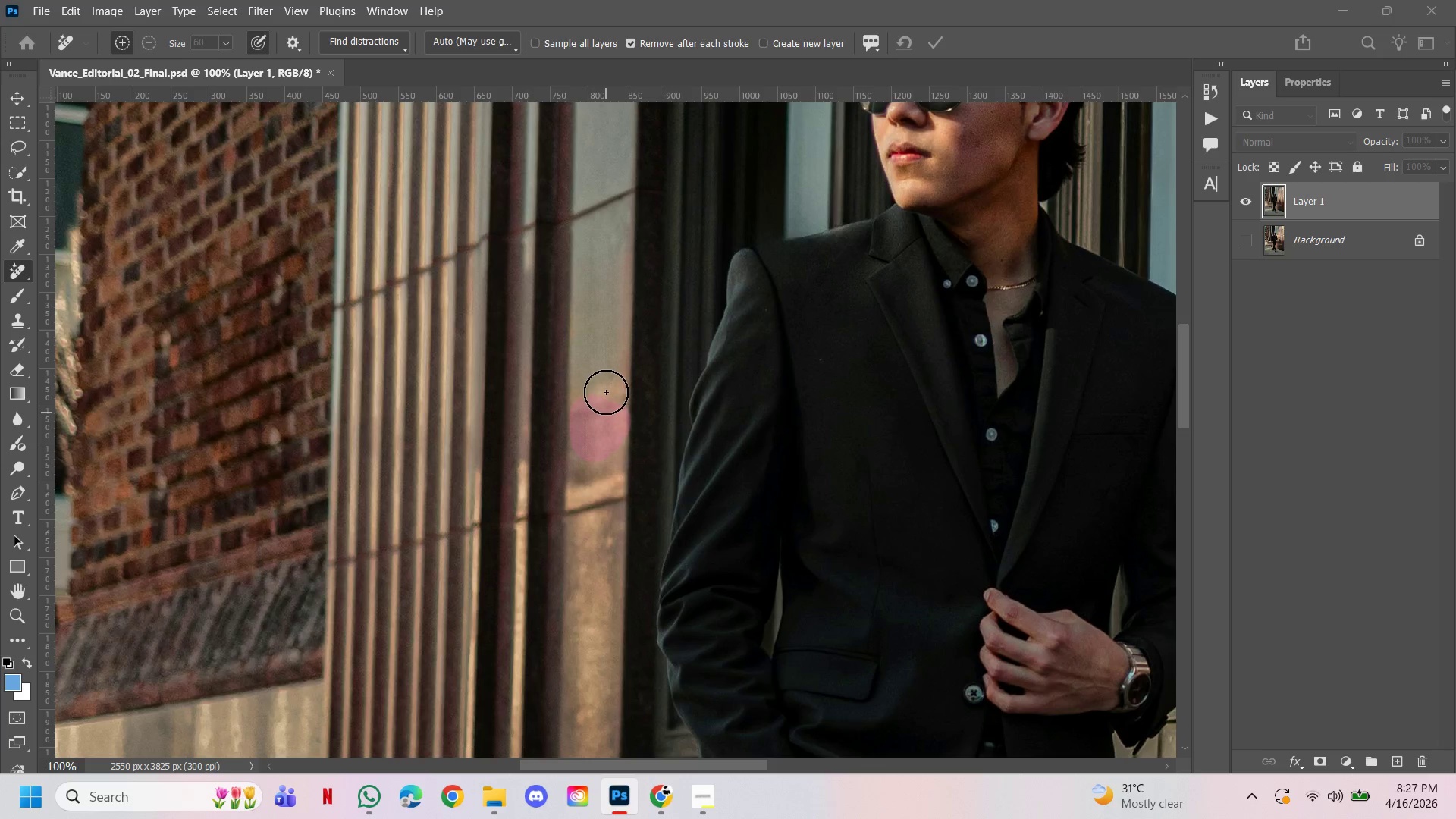 
left_click([606, 392])
 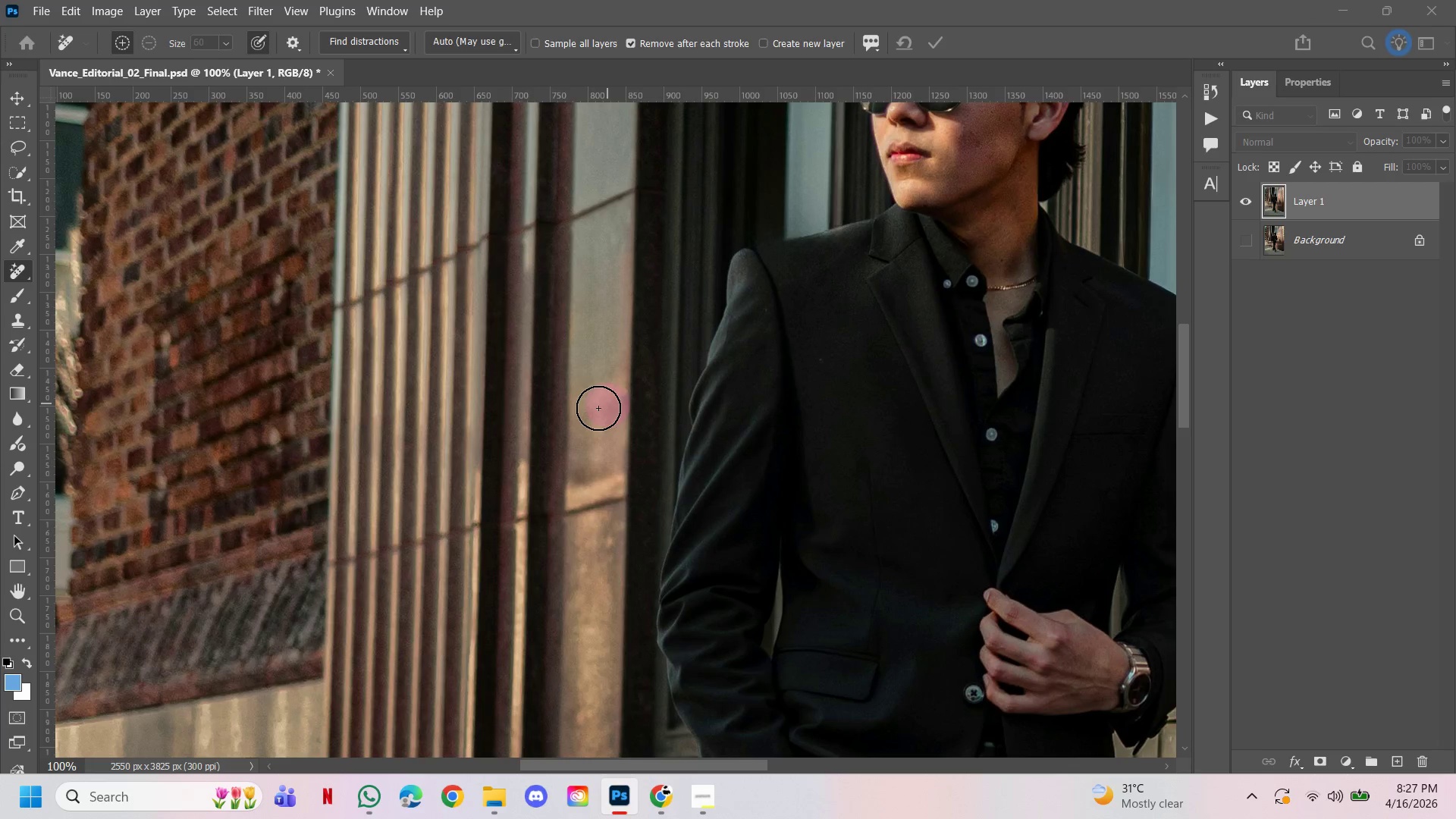 
left_click_drag(start_coordinate=[592, 412], to_coordinate=[592, 416])
 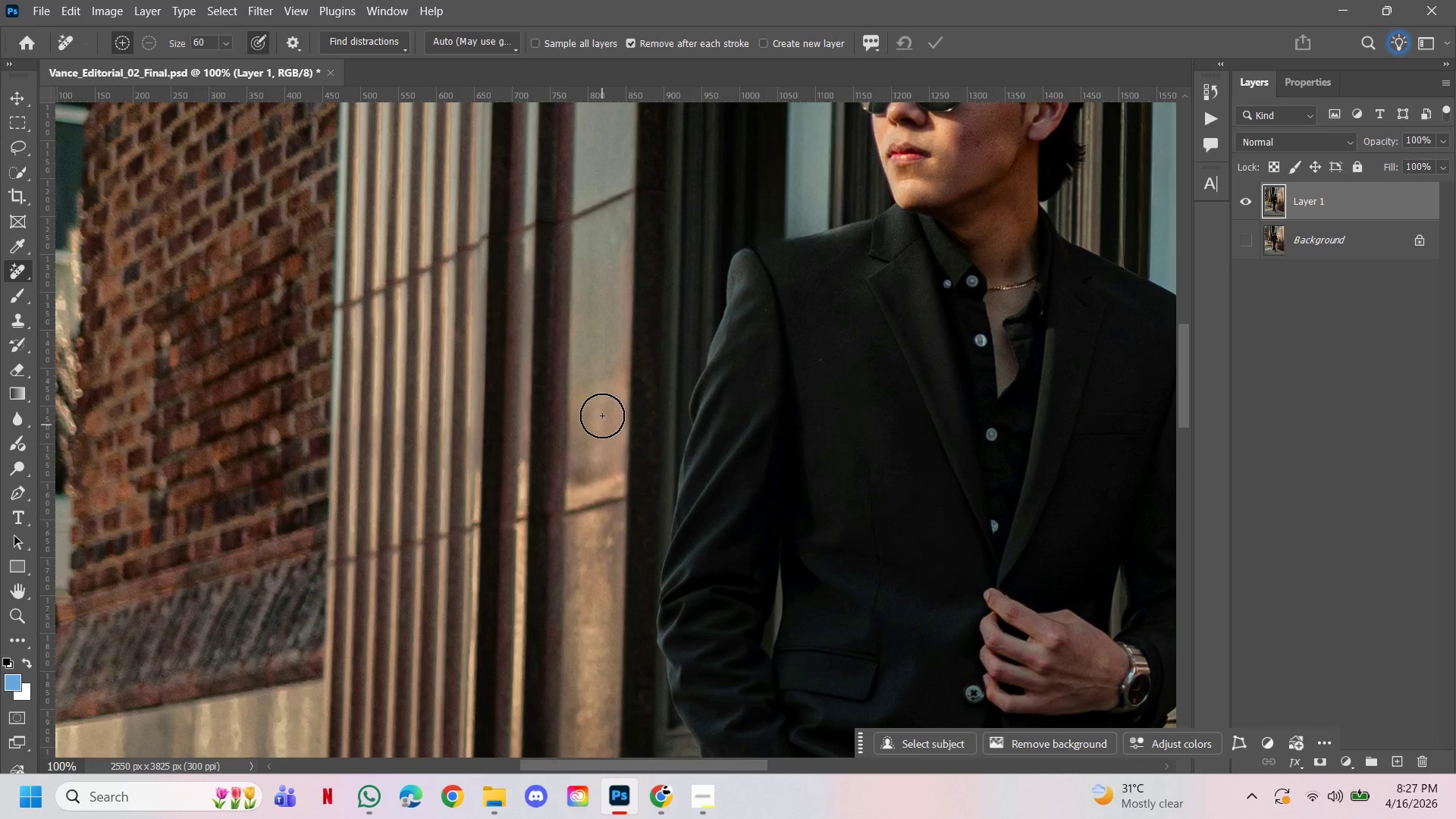 
left_click_drag(start_coordinate=[602, 416], to_coordinate=[600, 440])
 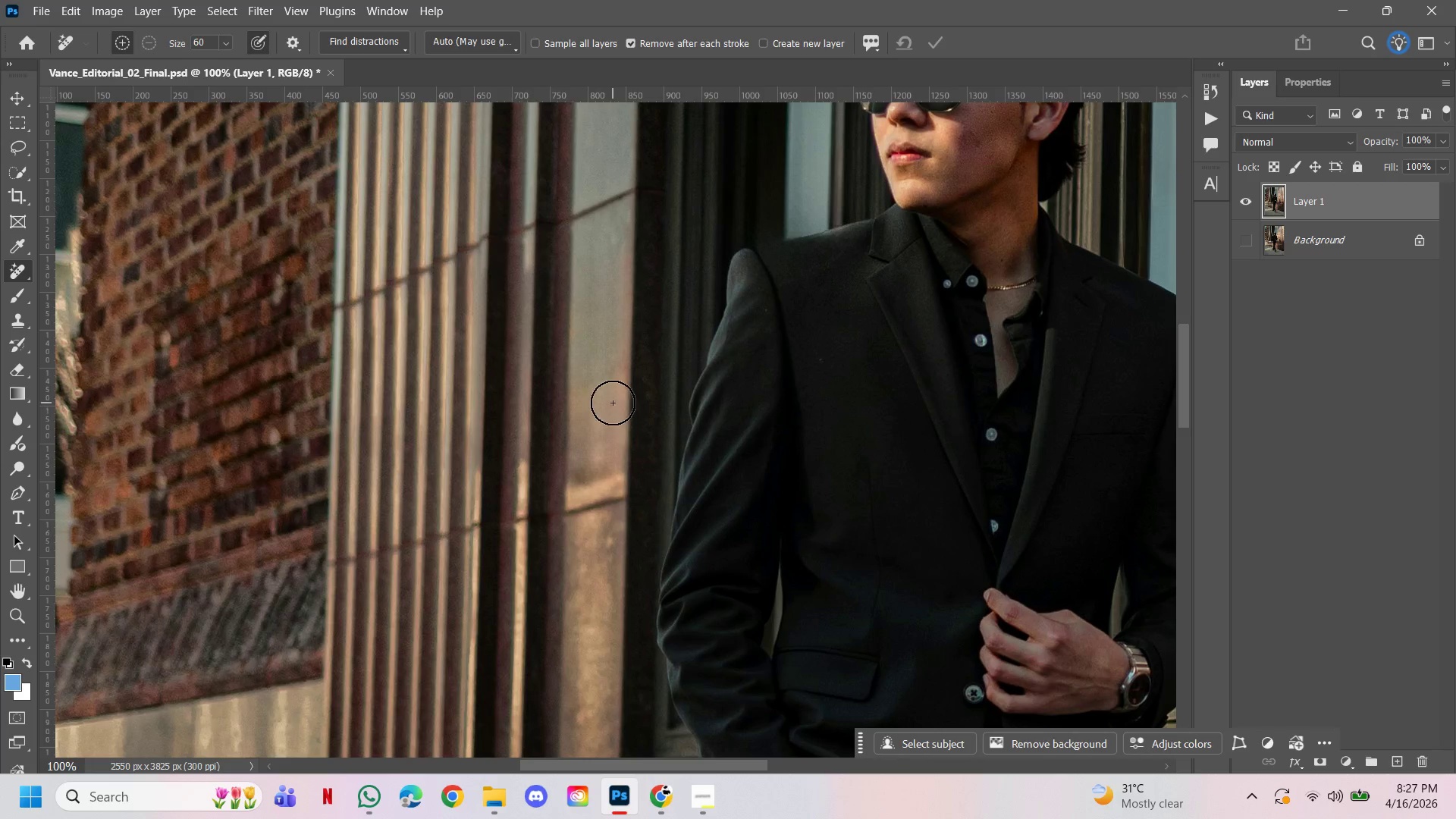 
wait(5.94)
 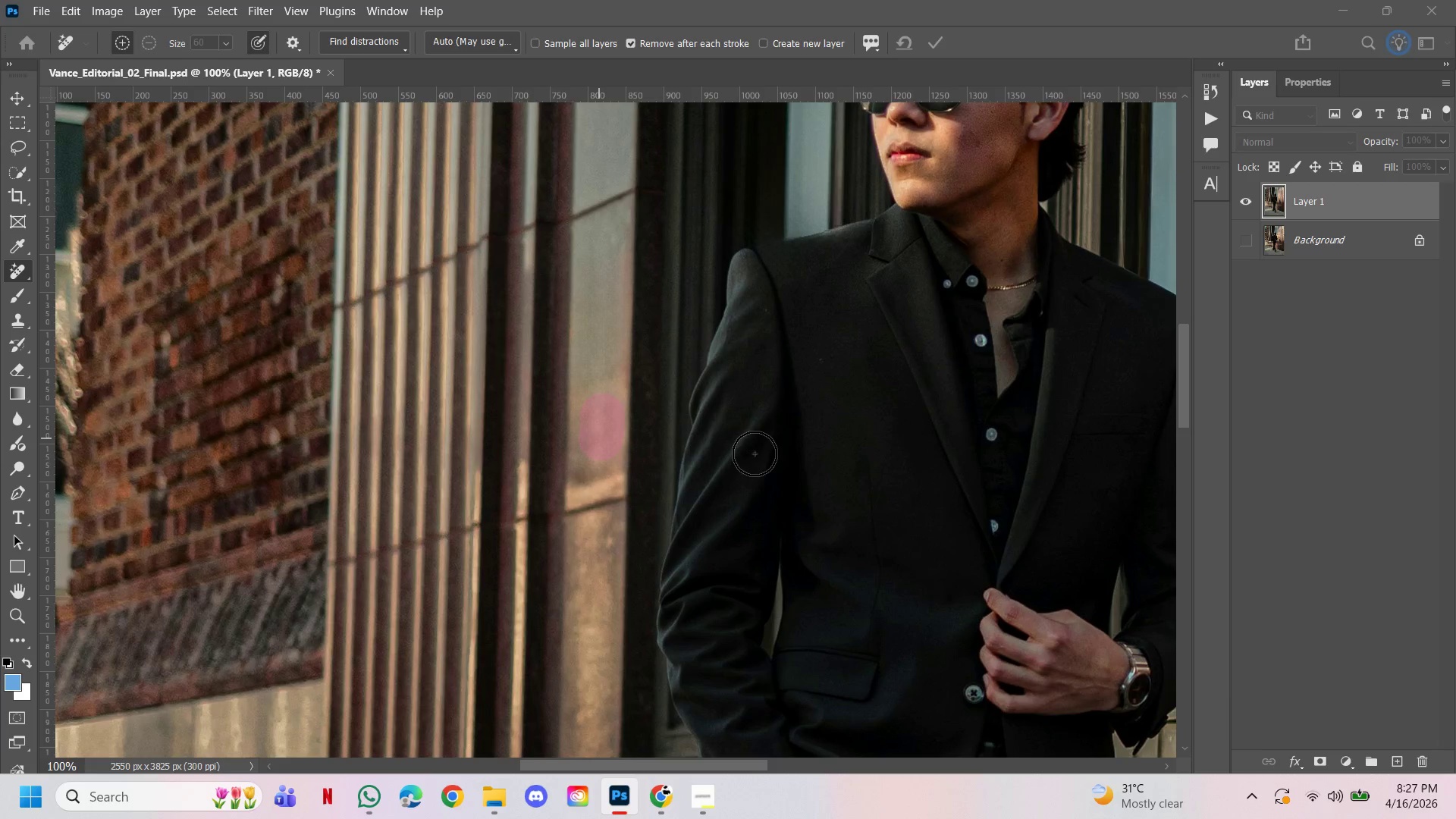 
left_click_drag(start_coordinate=[605, 380], to_coordinate=[603, 394])
 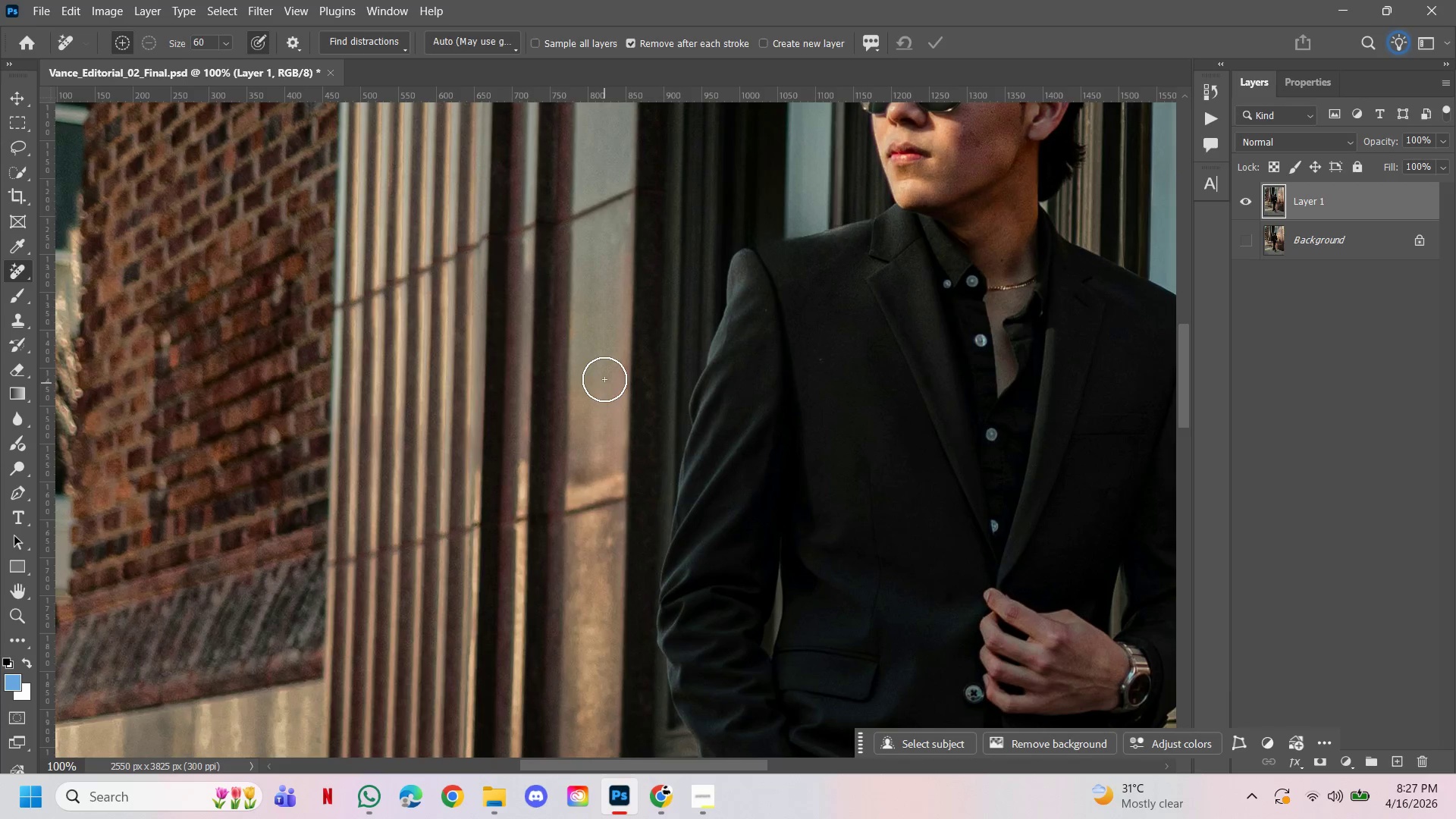 
left_click([608, 384])
 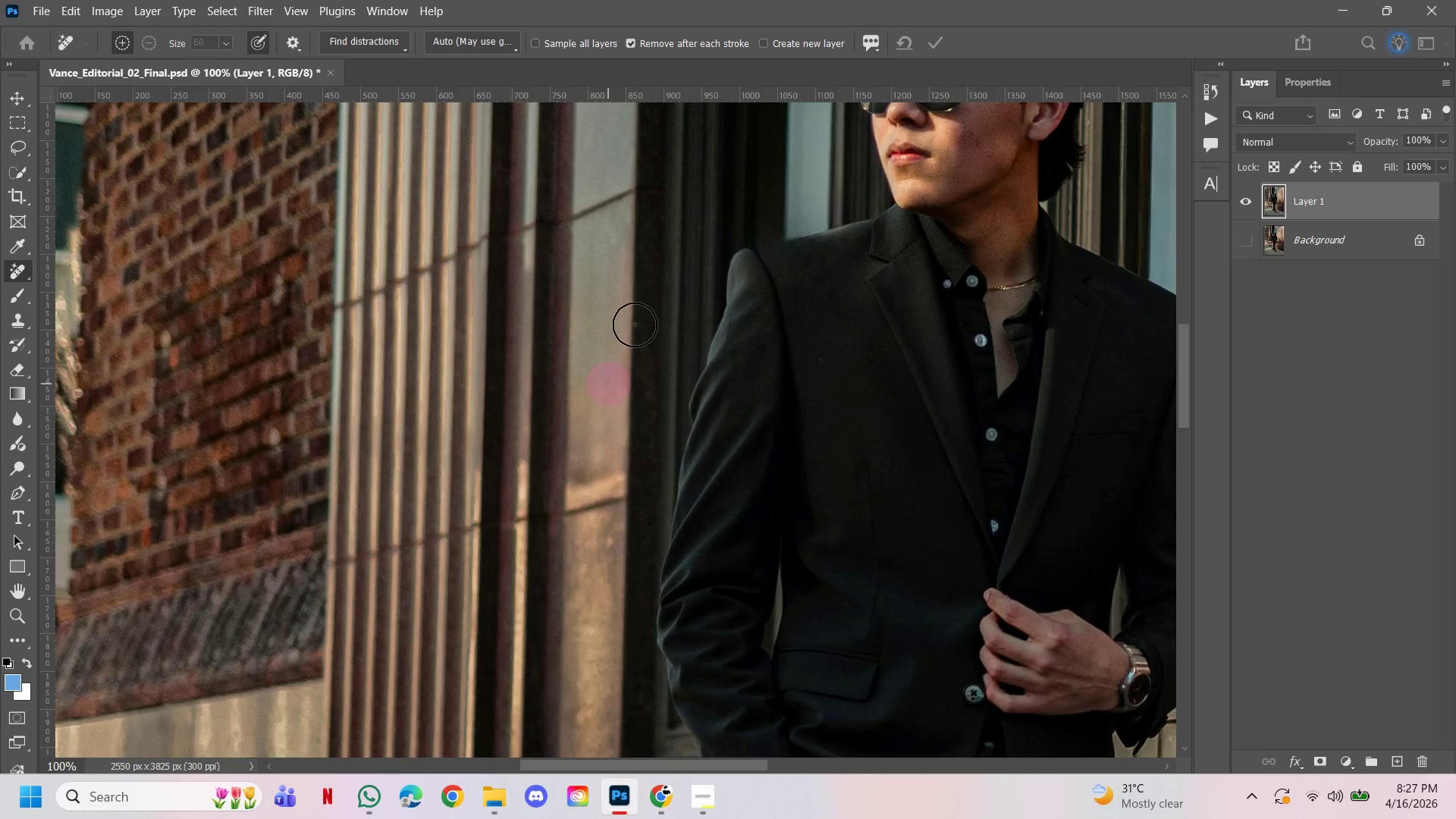 
hold_key(key=Space, duration=0.86)
 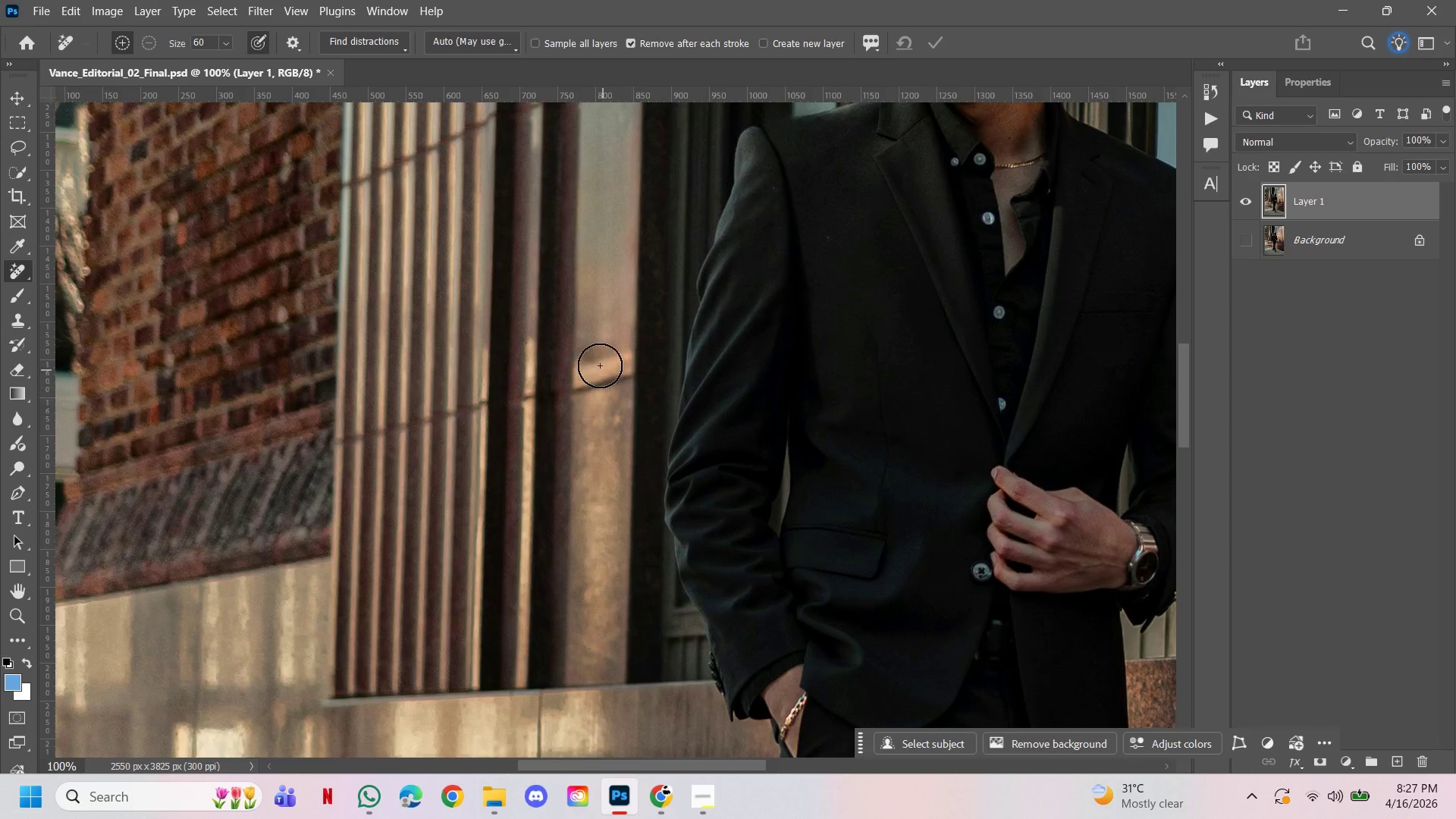 
left_click_drag(start_coordinate=[664, 553], to_coordinate=[672, 431])
 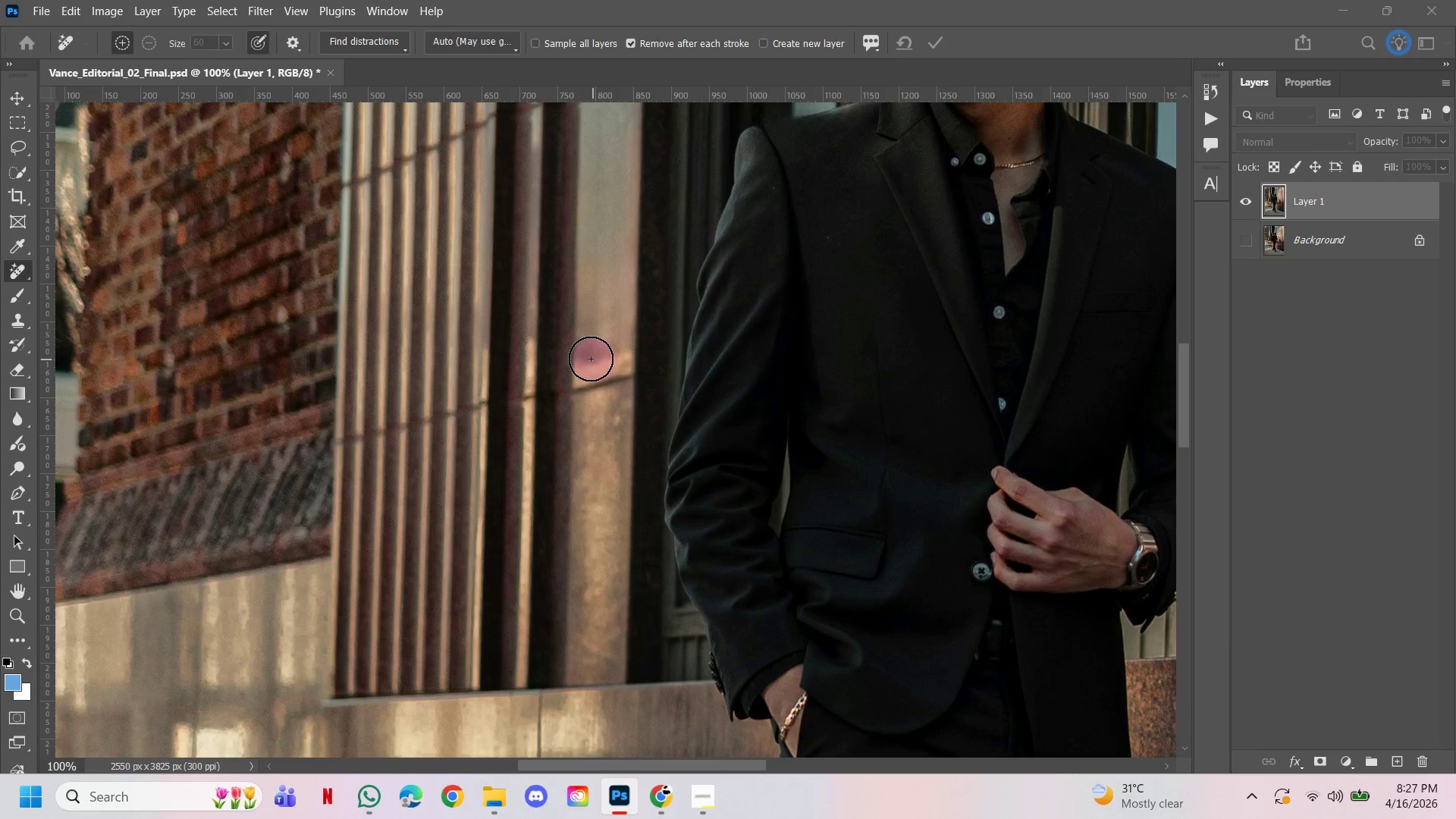 
key(BracketLeft)
 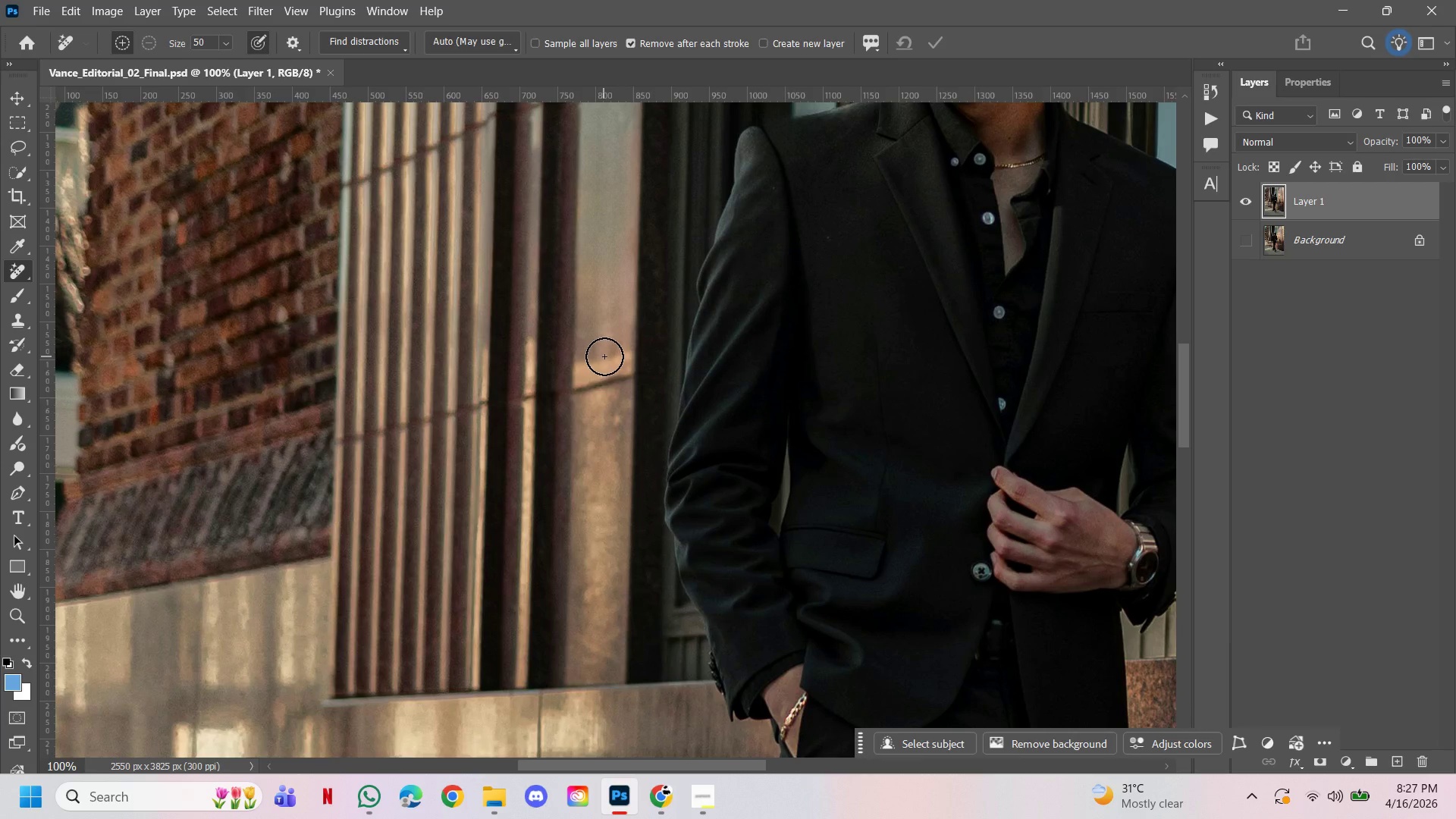 
key(BracketLeft)
 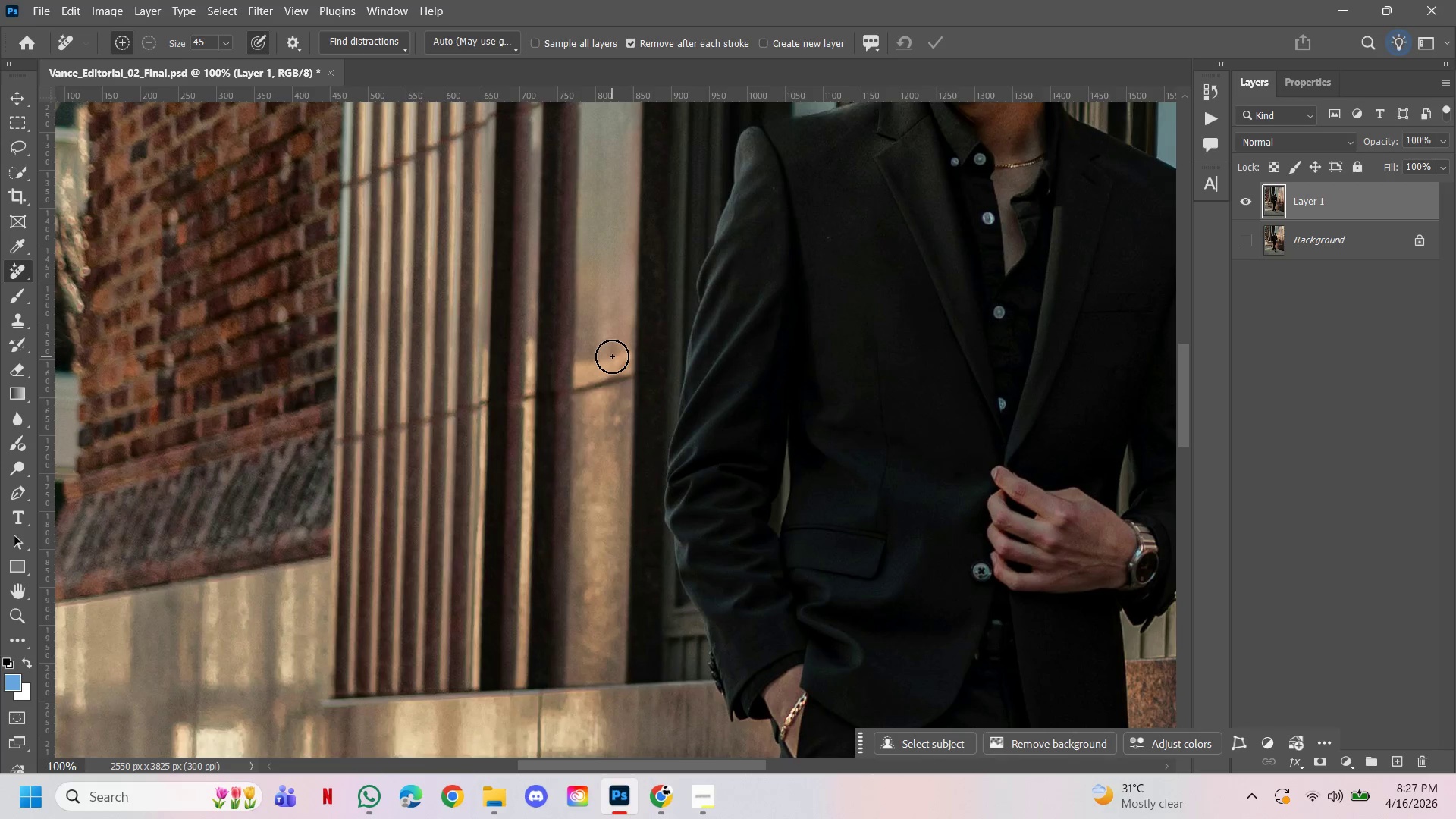 
left_click_drag(start_coordinate=[615, 355], to_coordinate=[612, 333])
 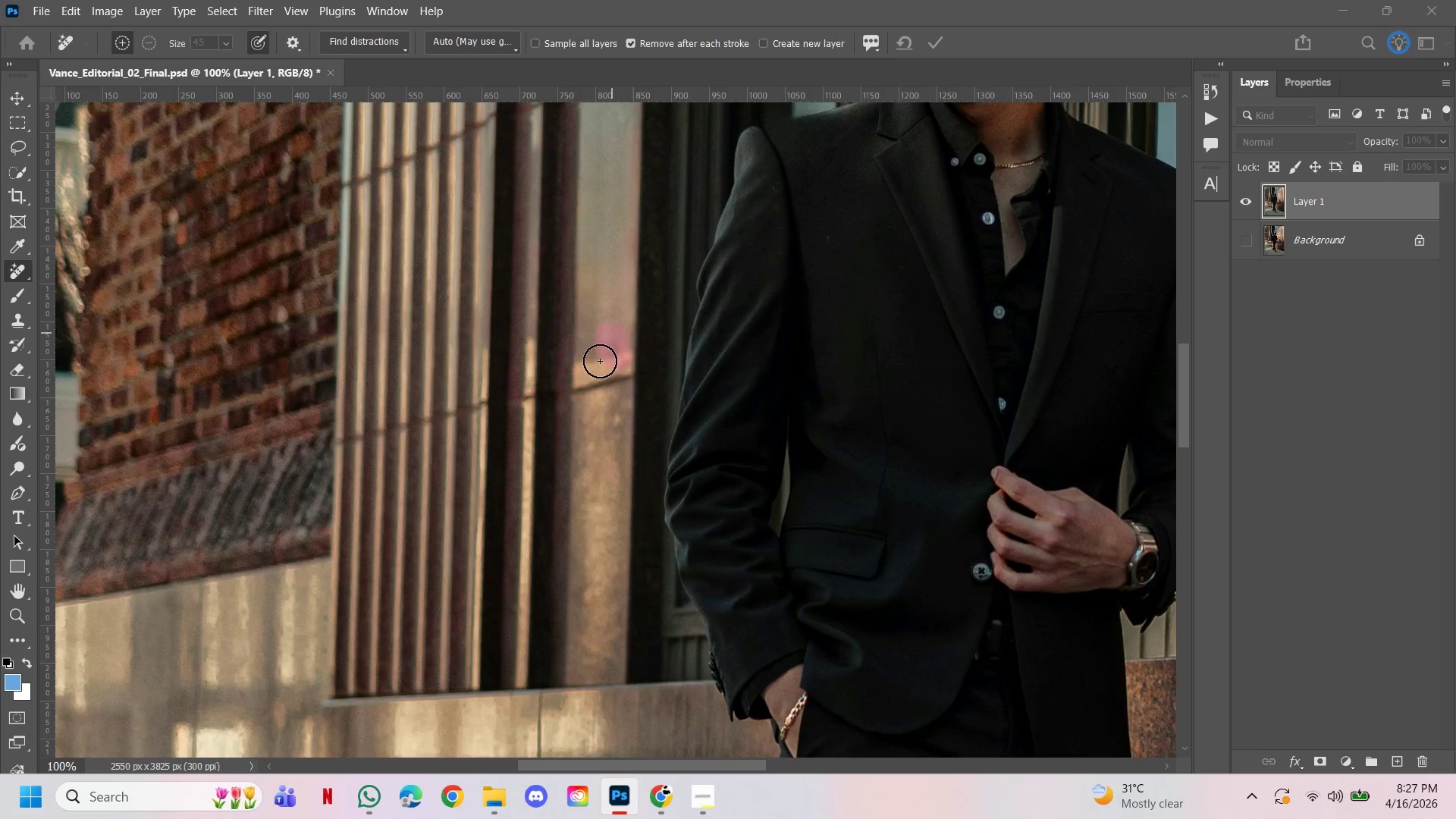 
left_click_drag(start_coordinate=[593, 362], to_coordinate=[593, 348])
 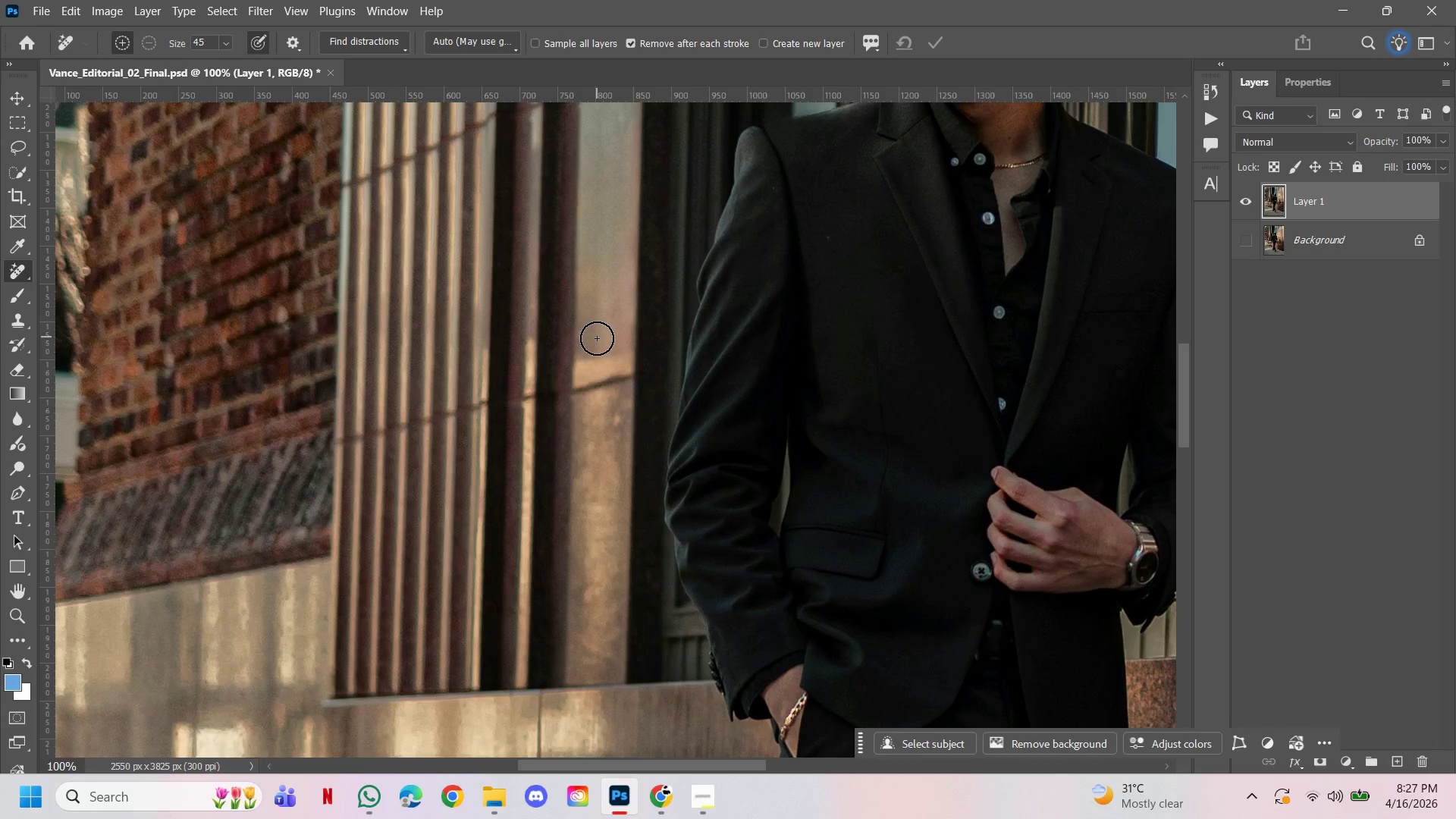 
wait(5.3)
 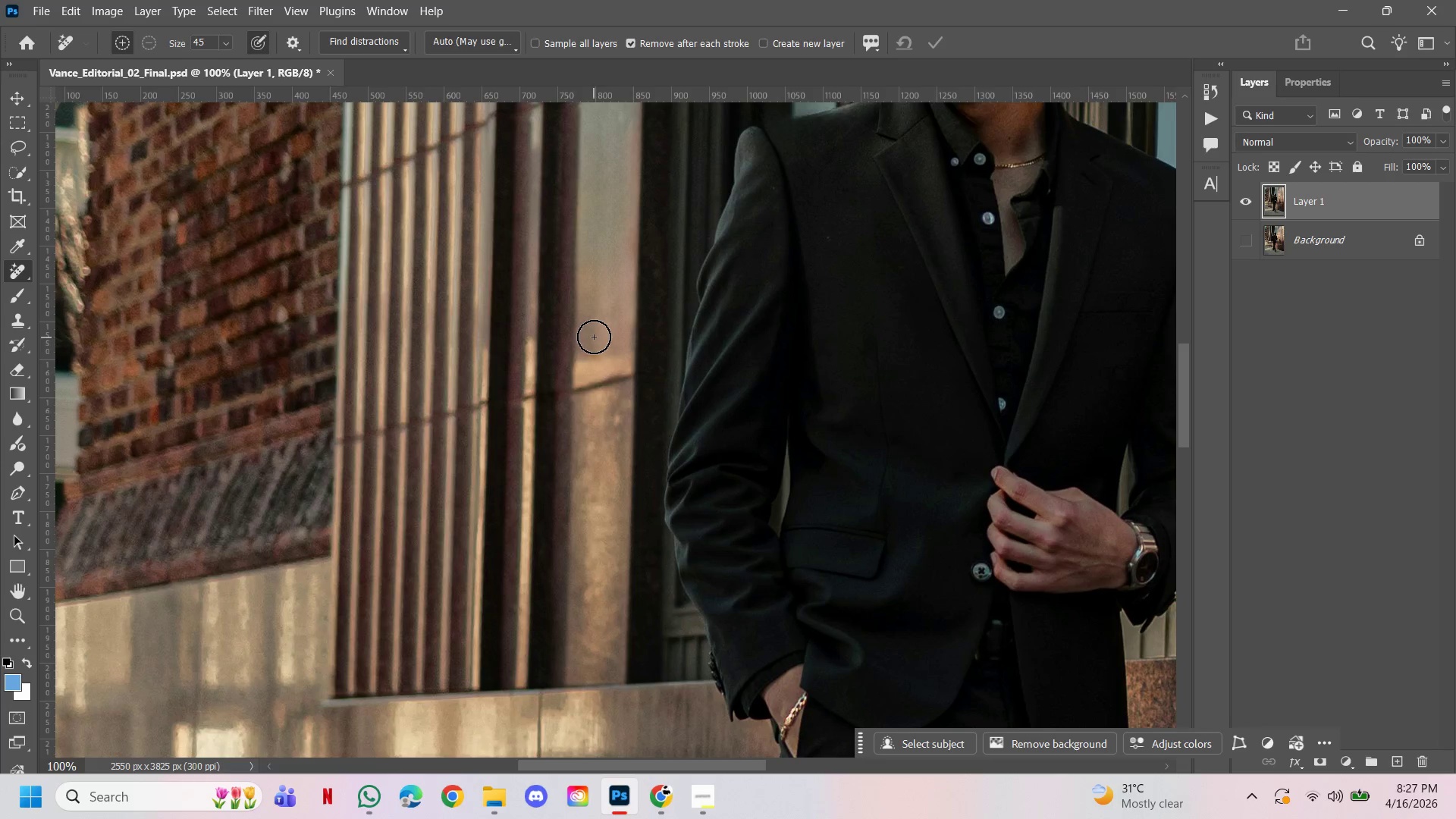 
left_click_drag(start_coordinate=[593, 357], to_coordinate=[594, 327])
 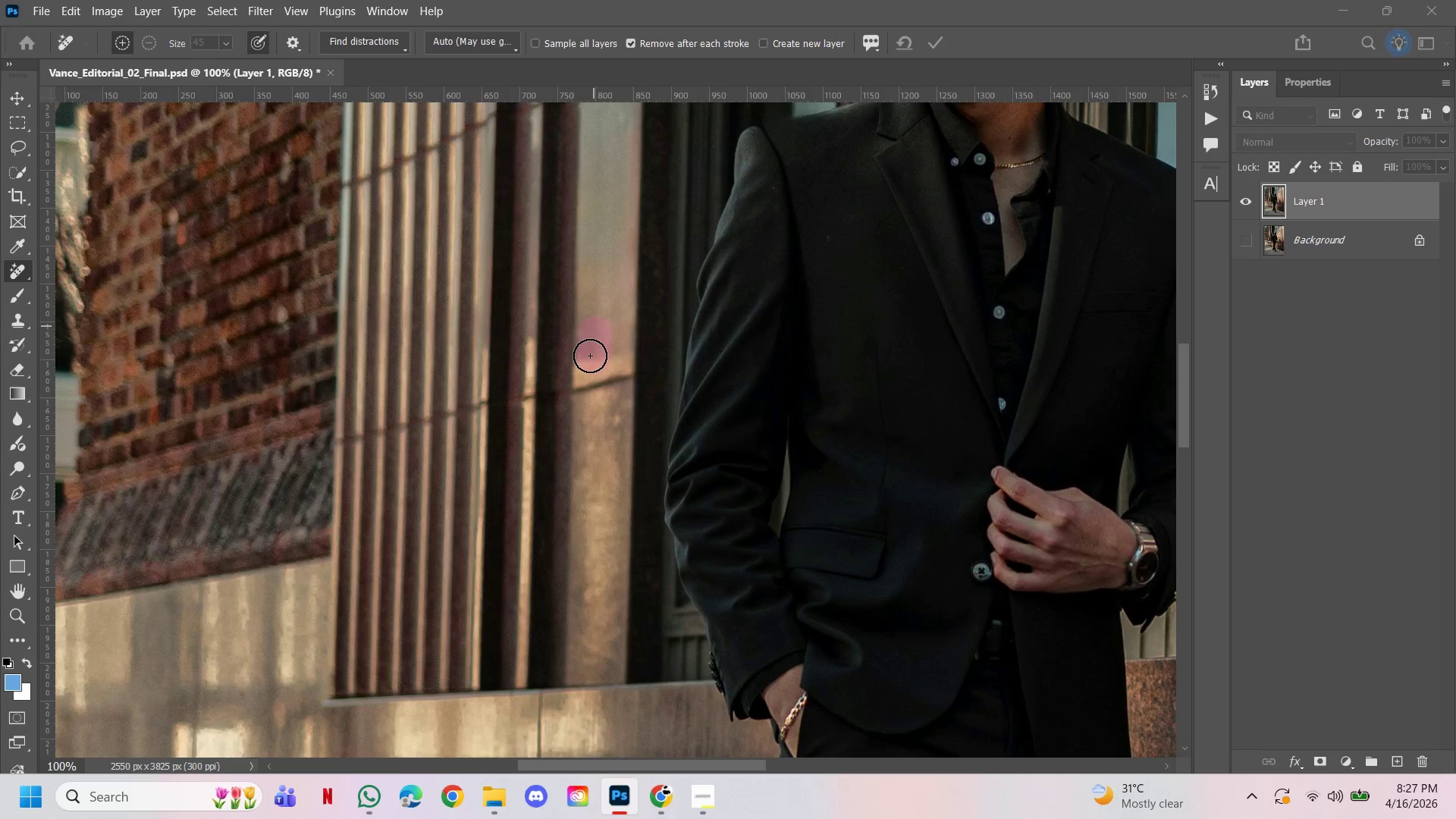 
left_click_drag(start_coordinate=[590, 356], to_coordinate=[593, 332])
 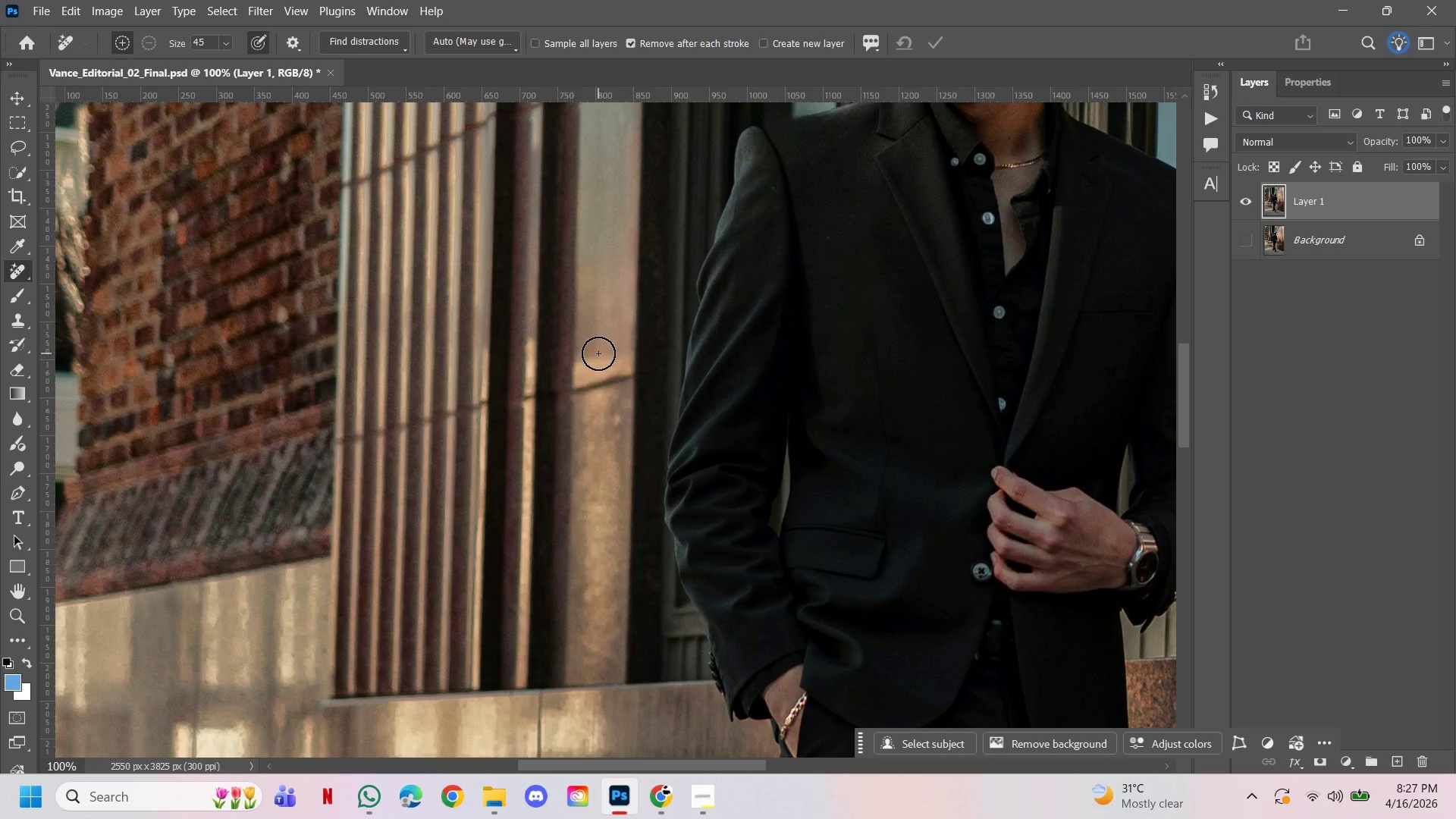 
left_click_drag(start_coordinate=[604, 356], to_coordinate=[611, 332])
 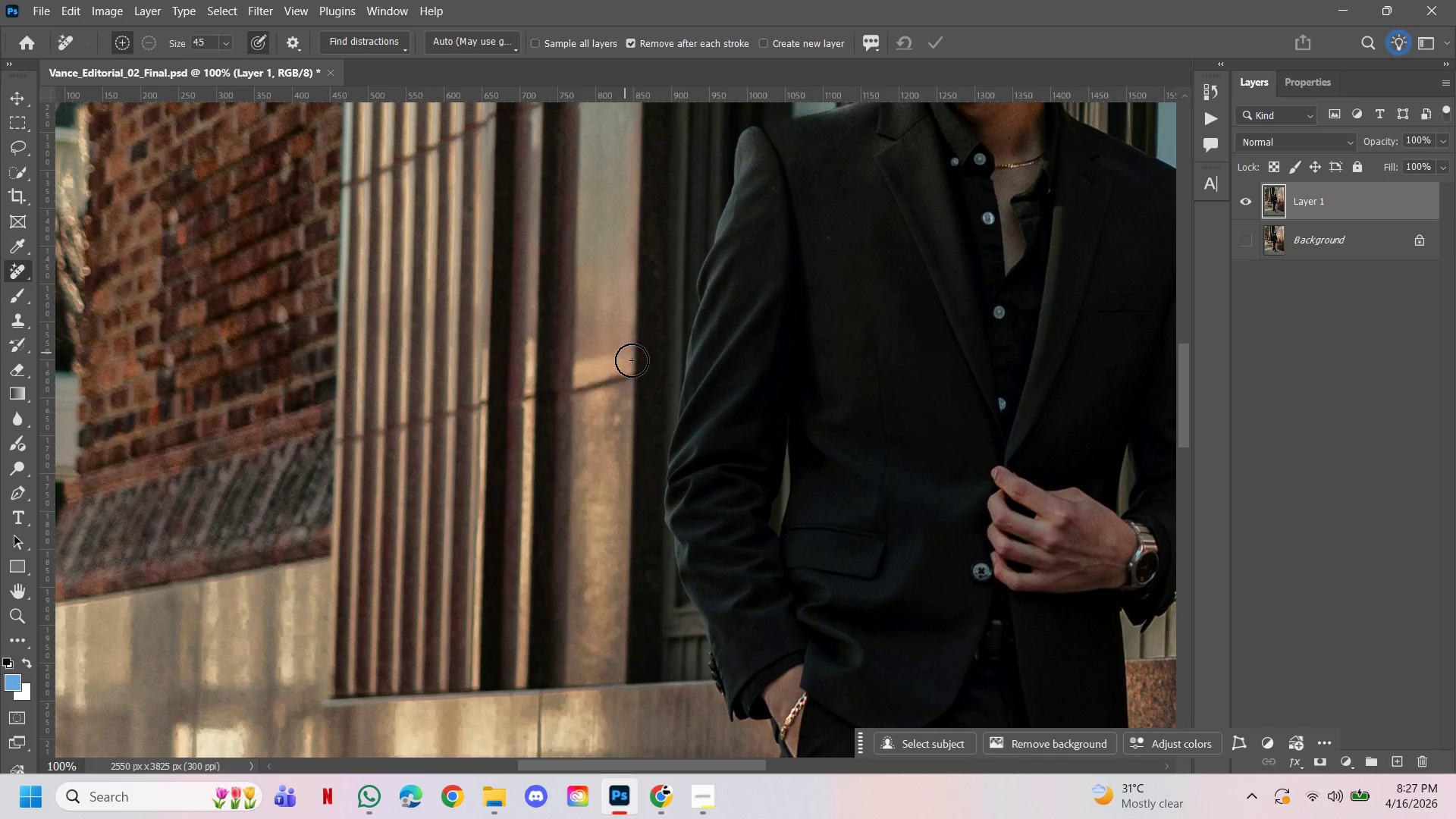 
left_click_drag(start_coordinate=[611, 357], to_coordinate=[592, 362])
 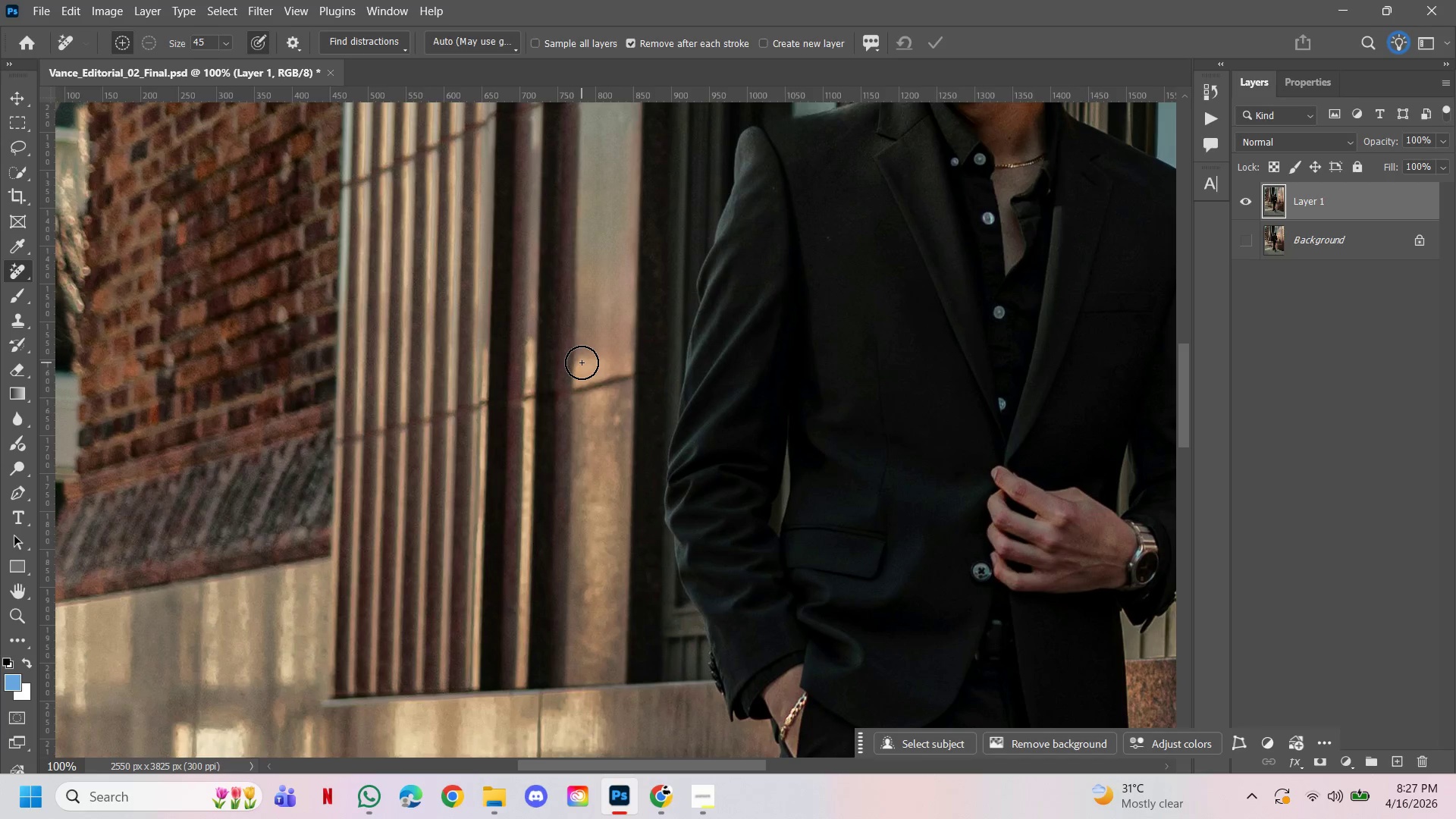 
wait(5.98)
 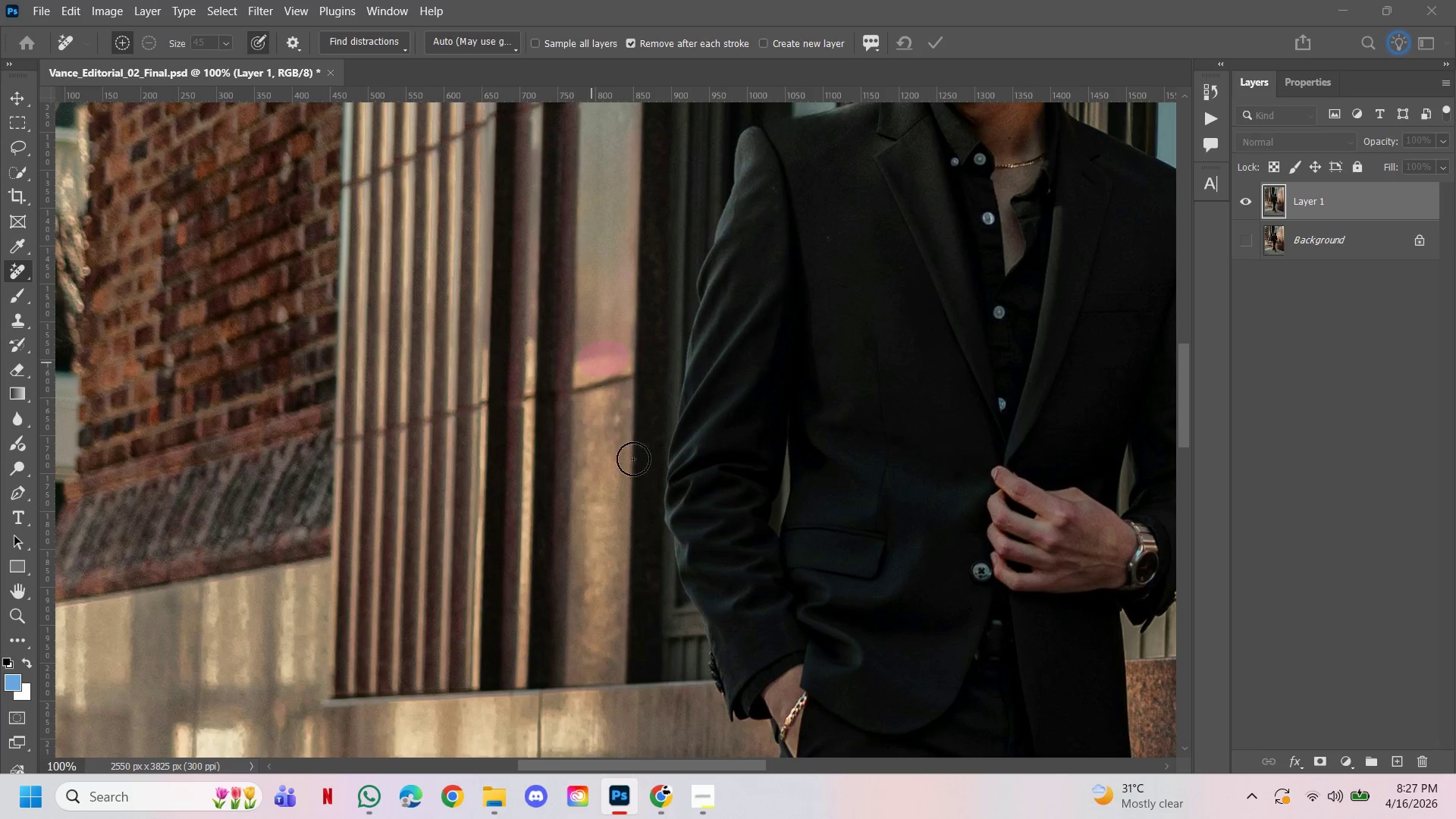 
left_click([591, 357])
 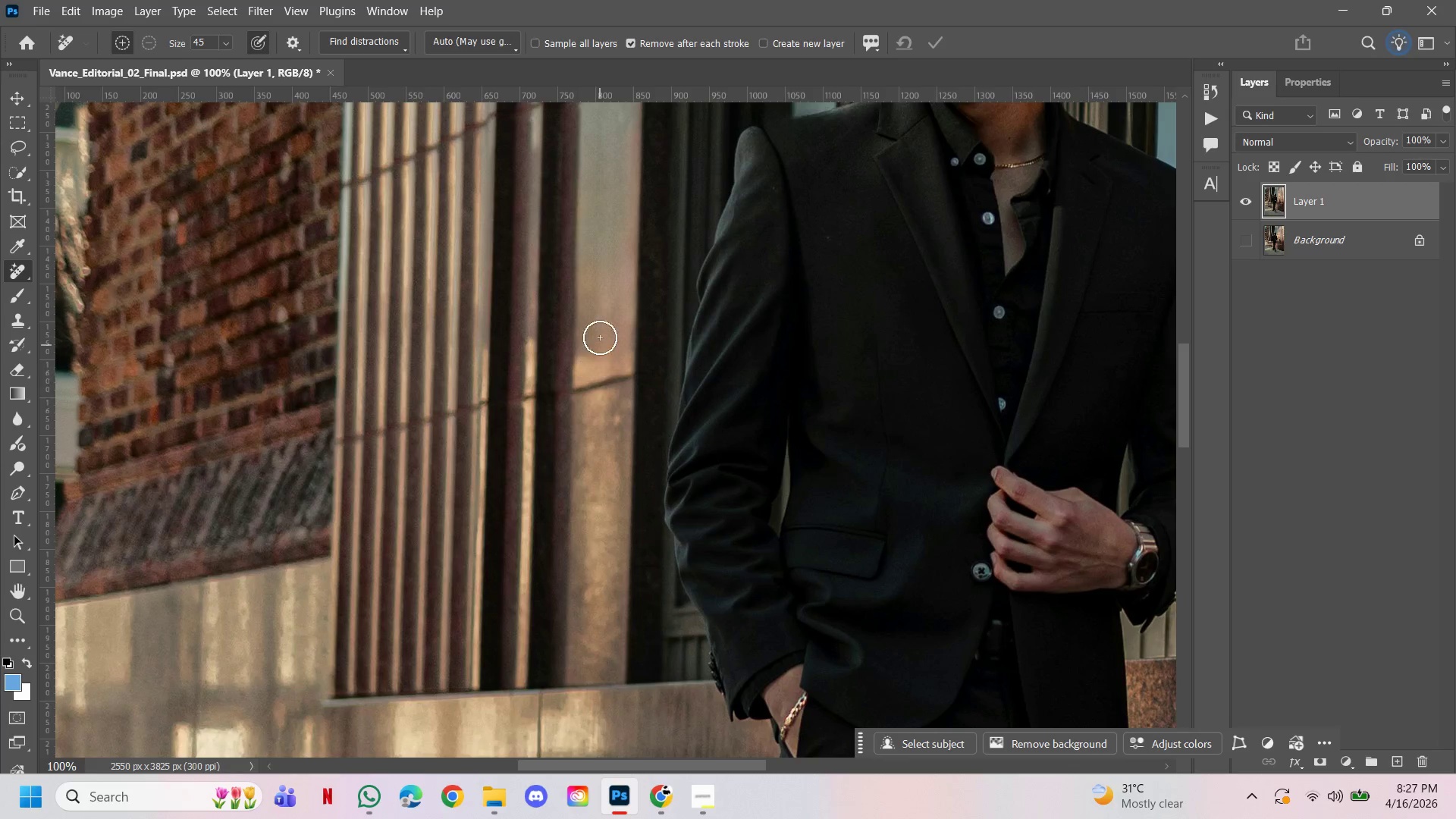 
left_click_drag(start_coordinate=[589, 360], to_coordinate=[593, 358])
 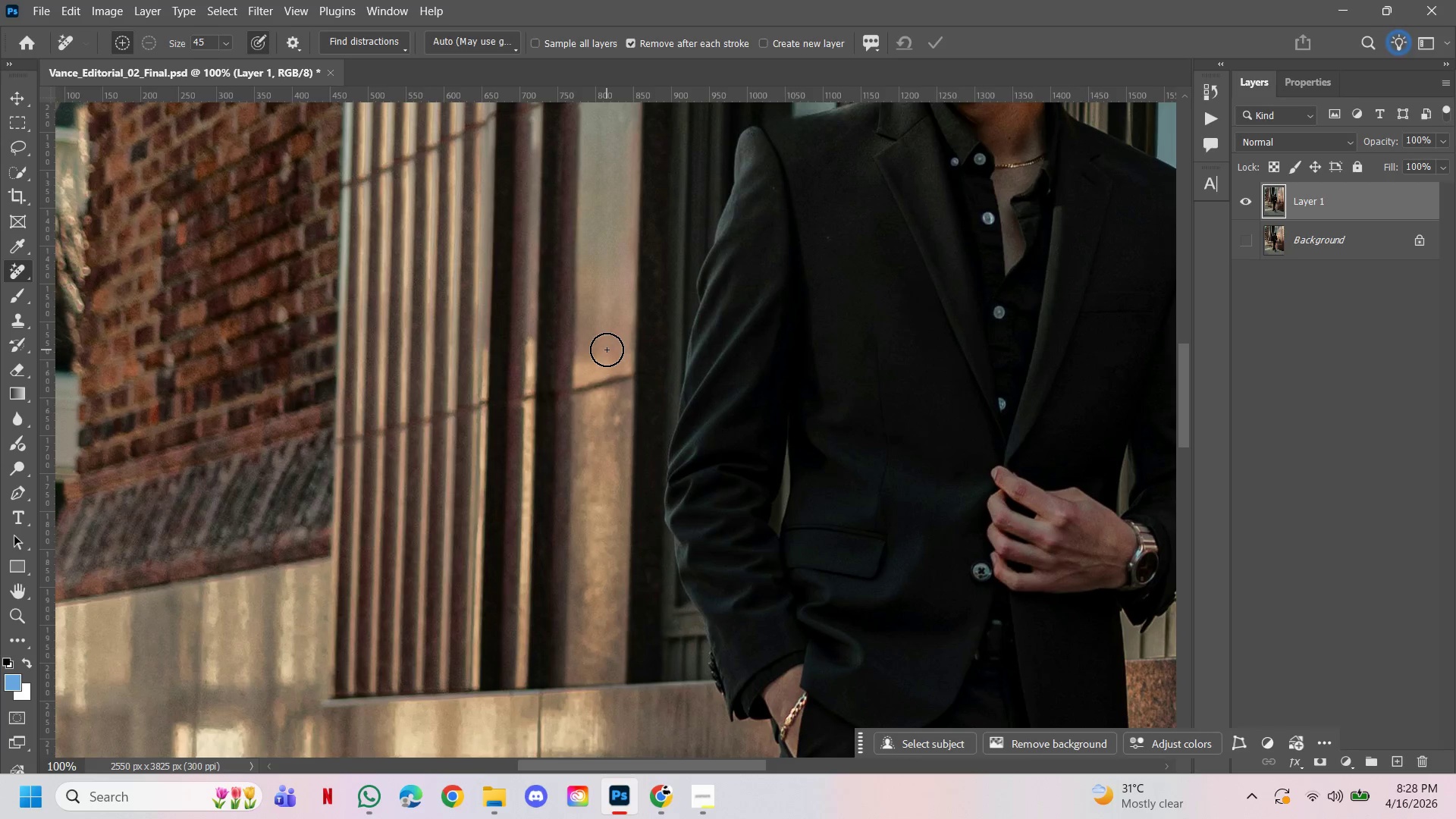 
hold_key(key=Space, duration=1.31)
 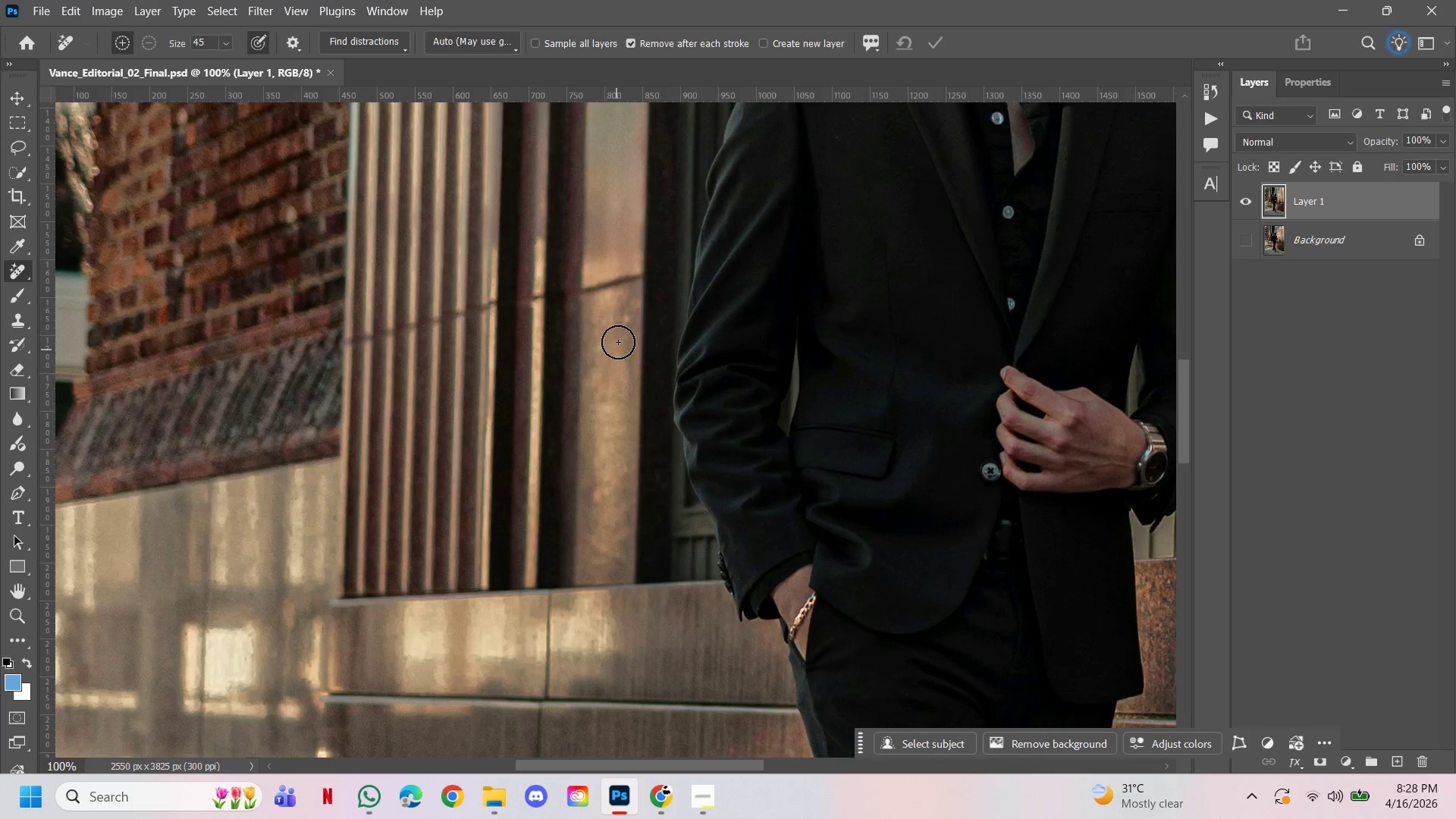 
left_click_drag(start_coordinate=[601, 378], to_coordinate=[610, 278])
 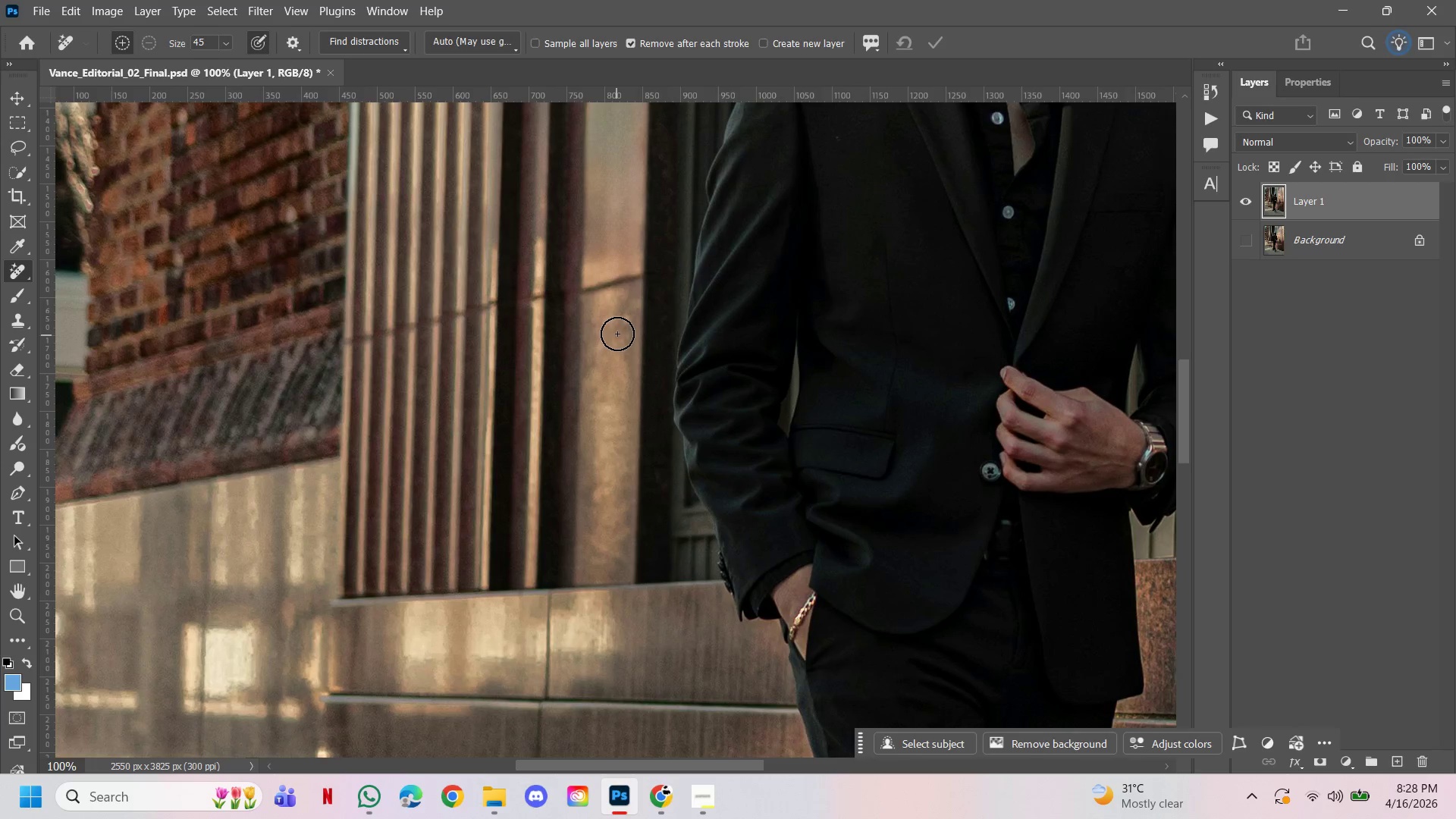 
left_click([620, 329])
 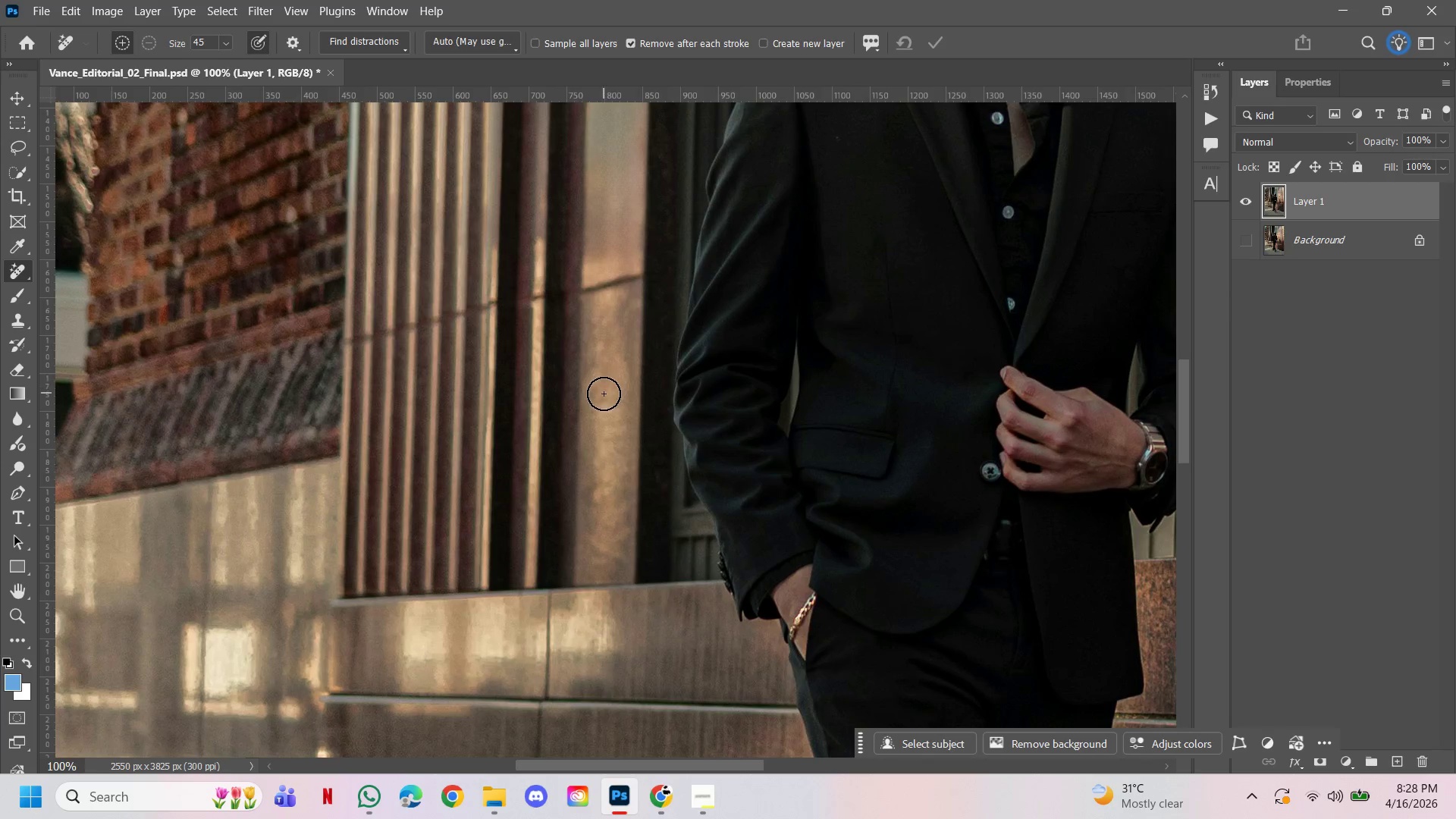 
key(BracketRight)
 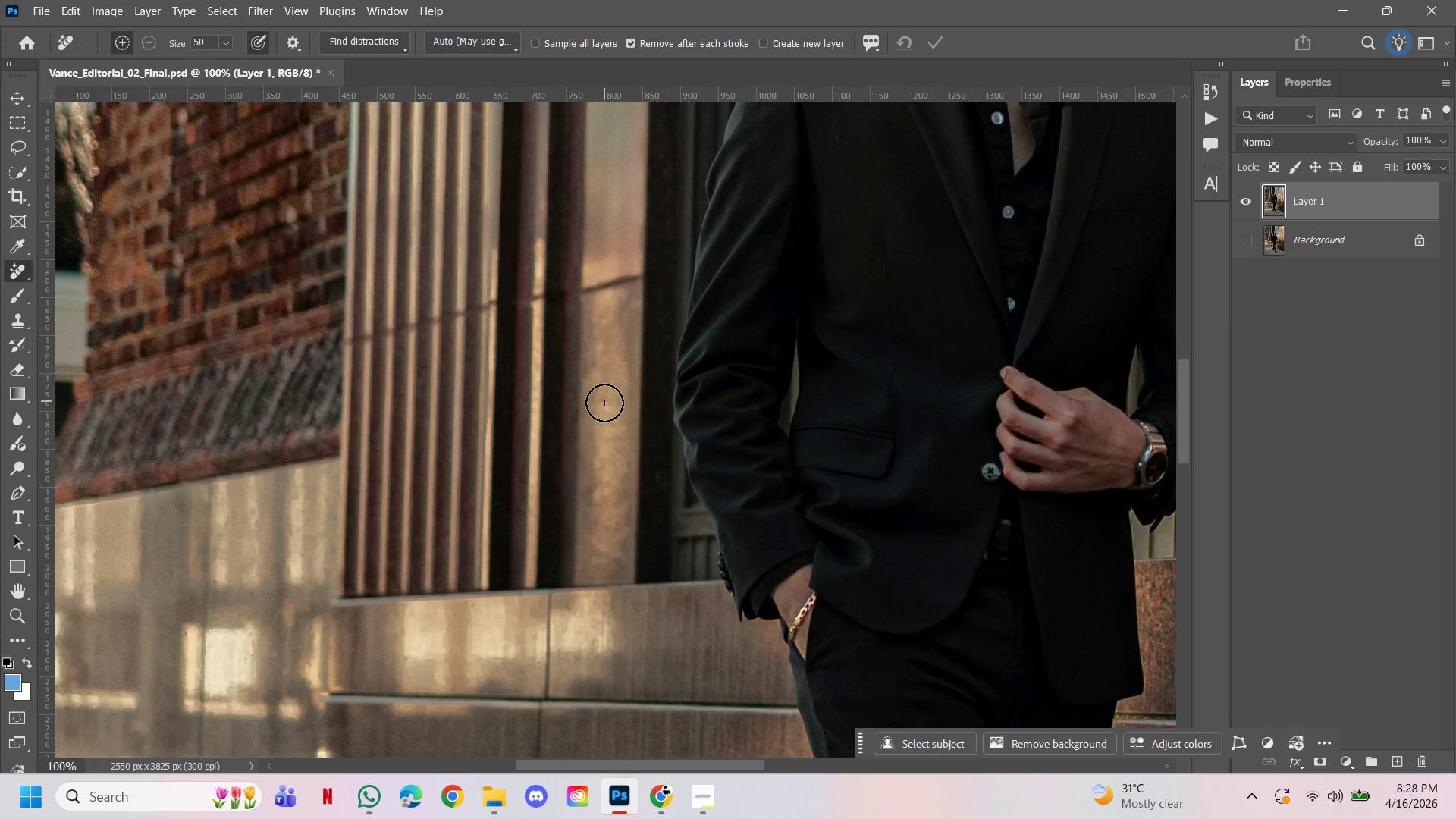 
key(BracketRight)
 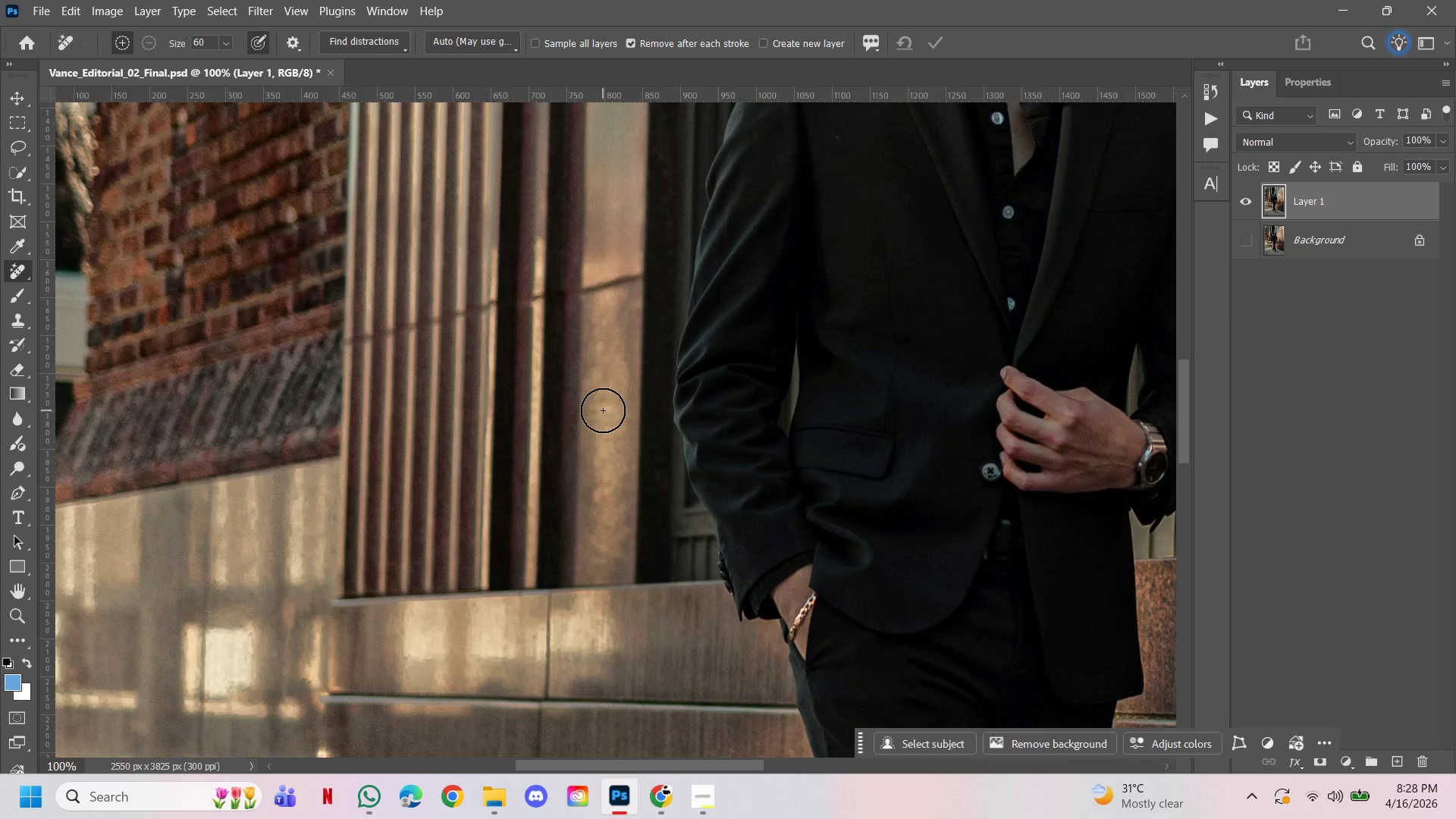 
key(BracketRight)
 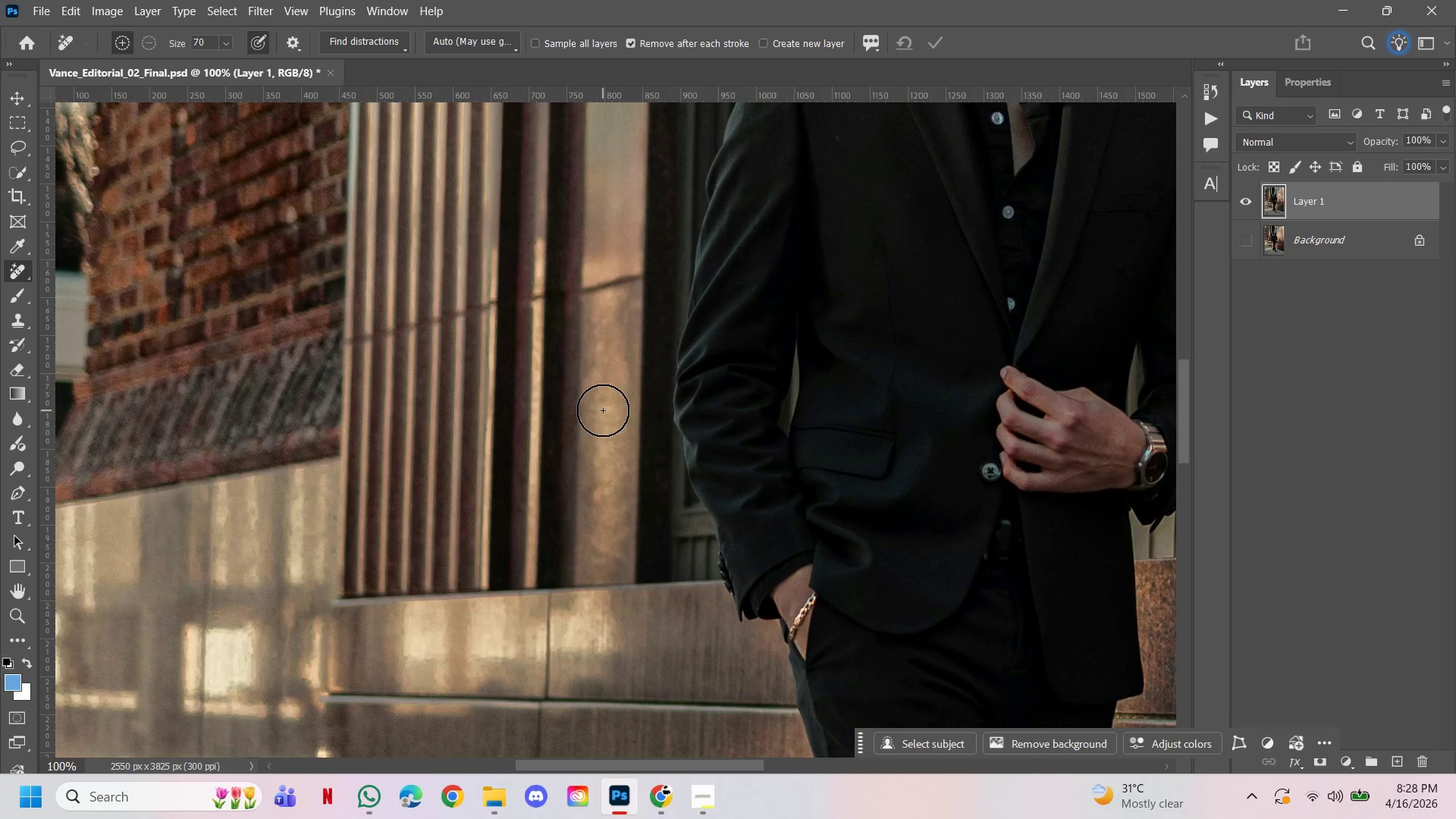 
key(BracketRight)
 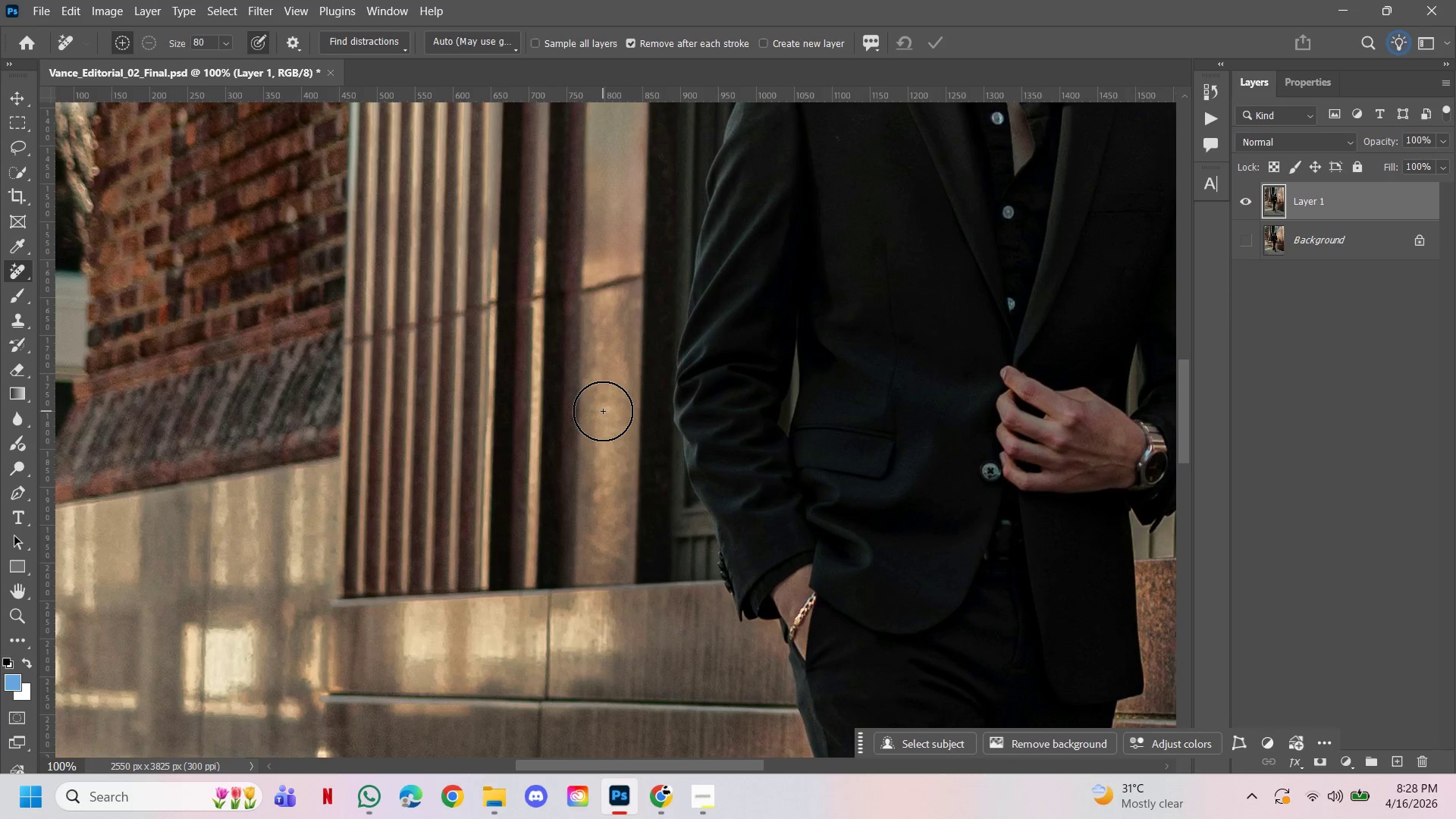 
key(BracketLeft)
 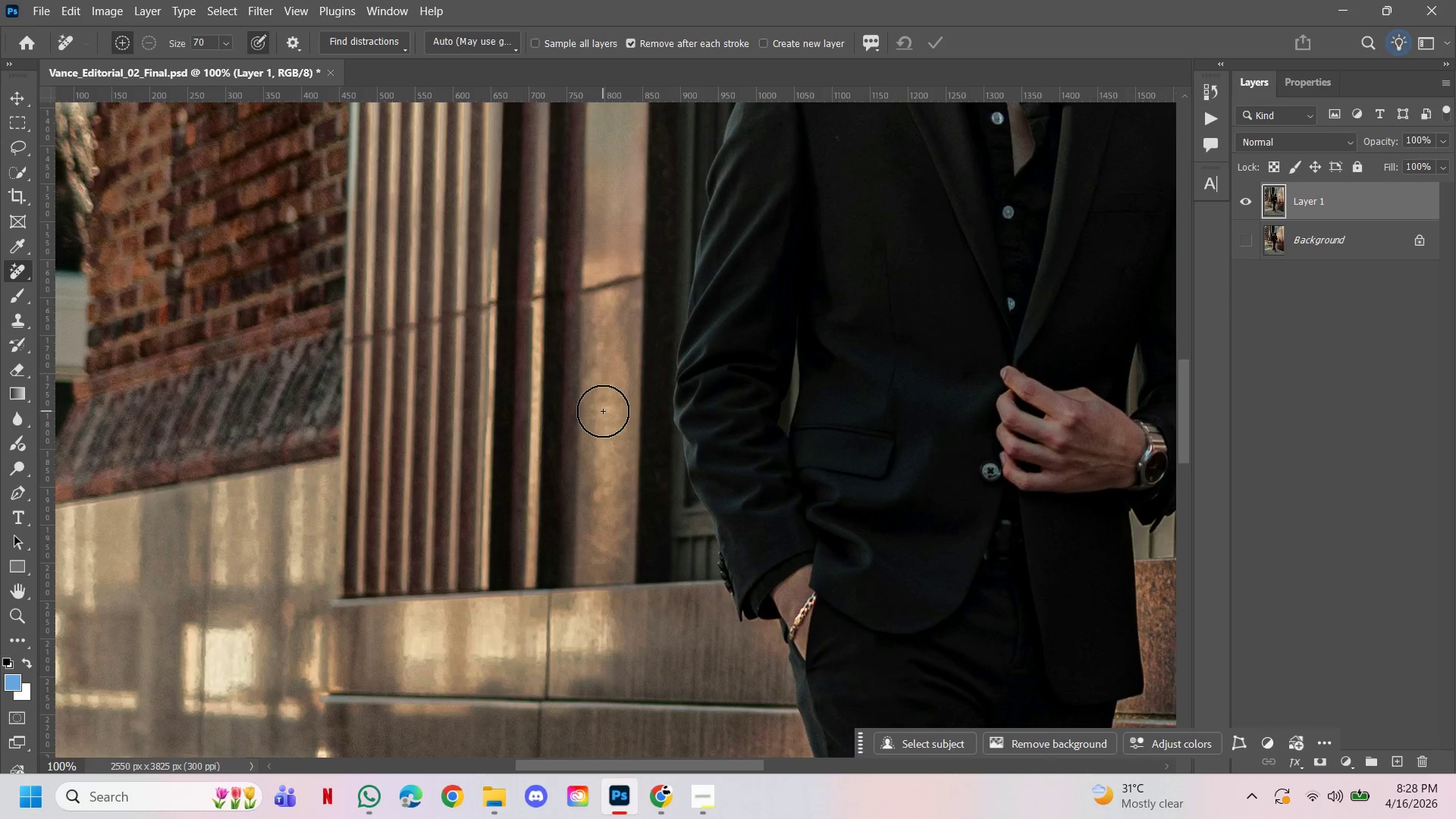 
key(BracketLeft)
 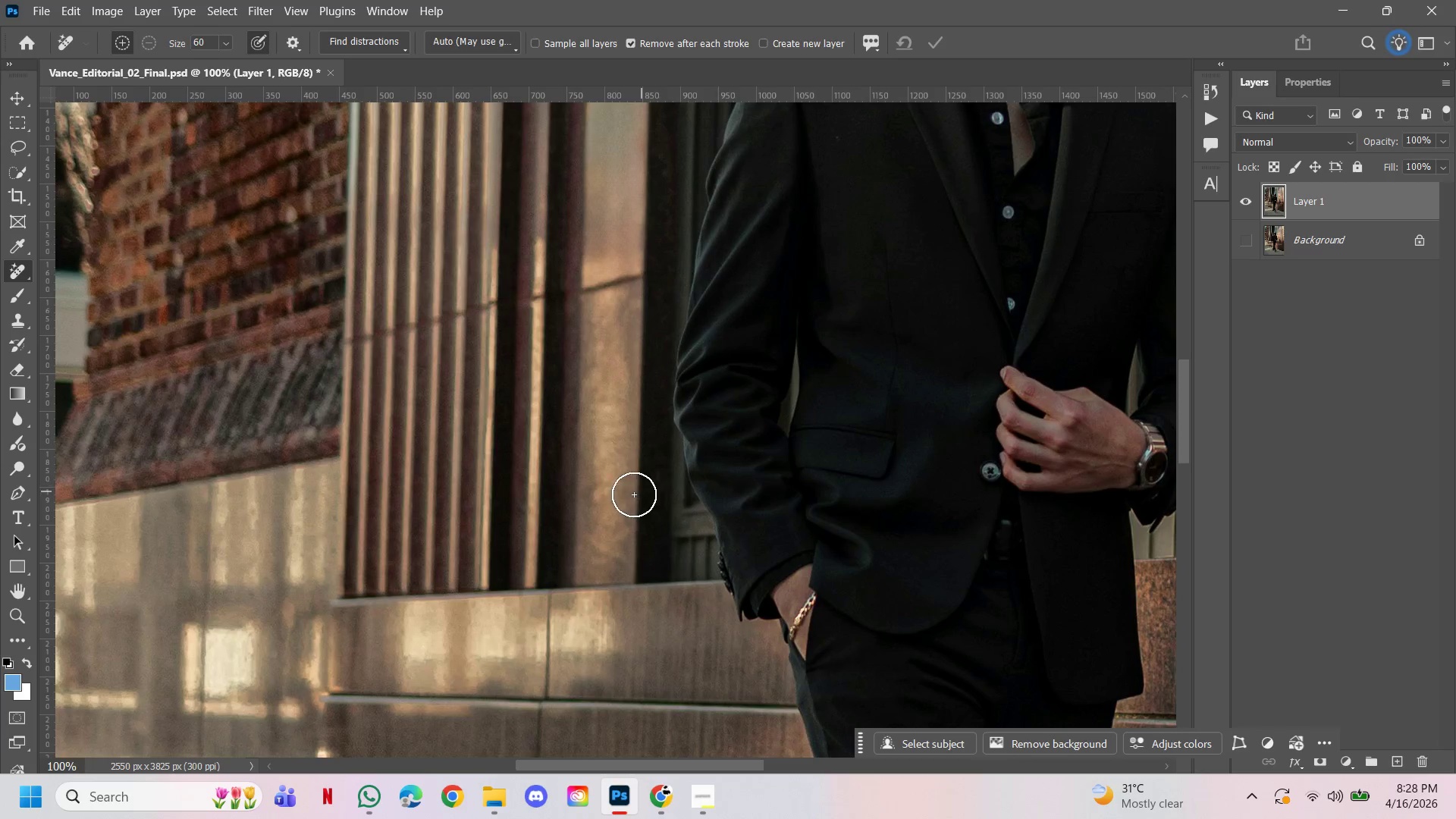 
left_click([603, 497])
 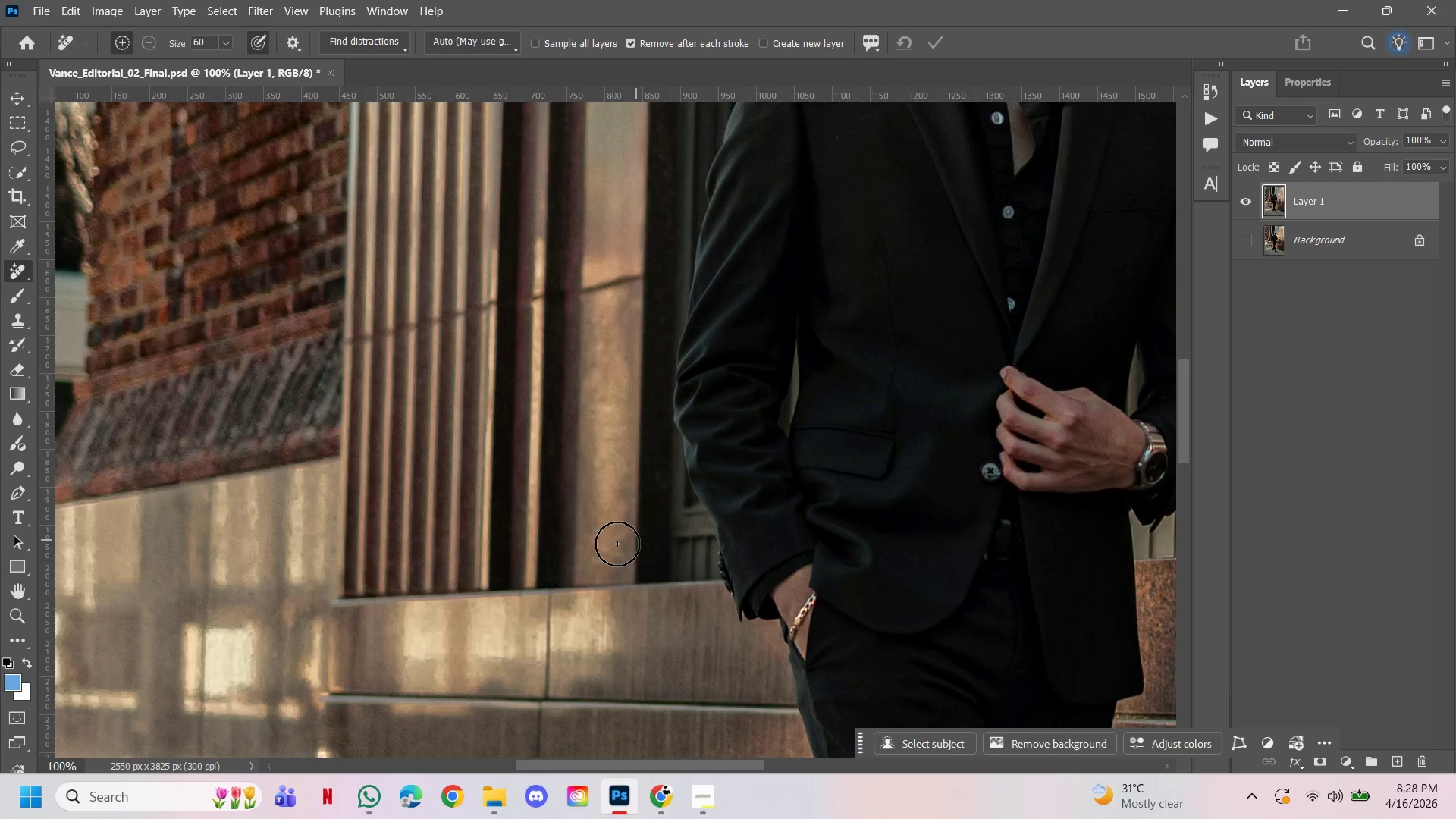 
left_click([604, 458])
 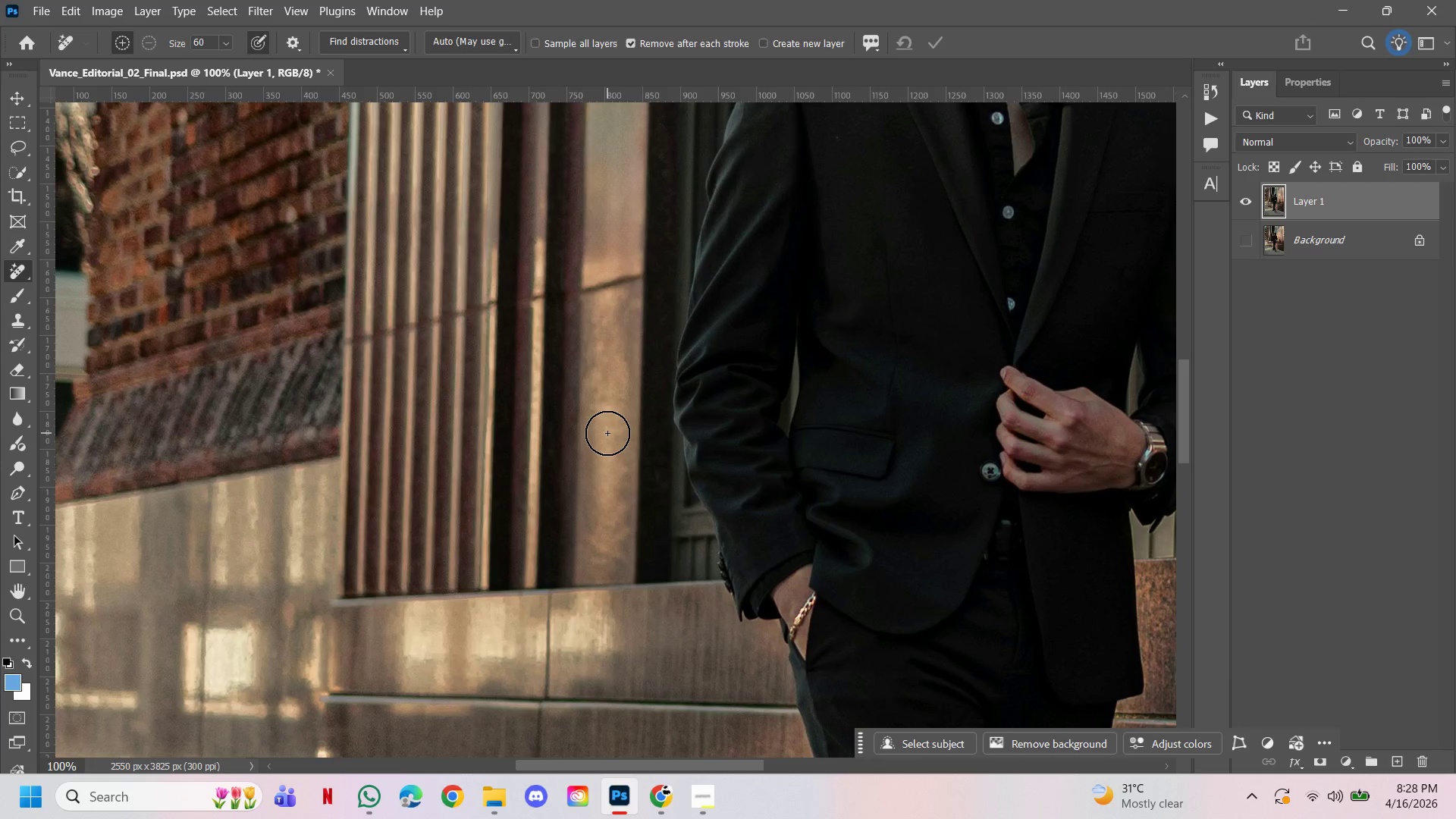 
left_click([610, 422])
 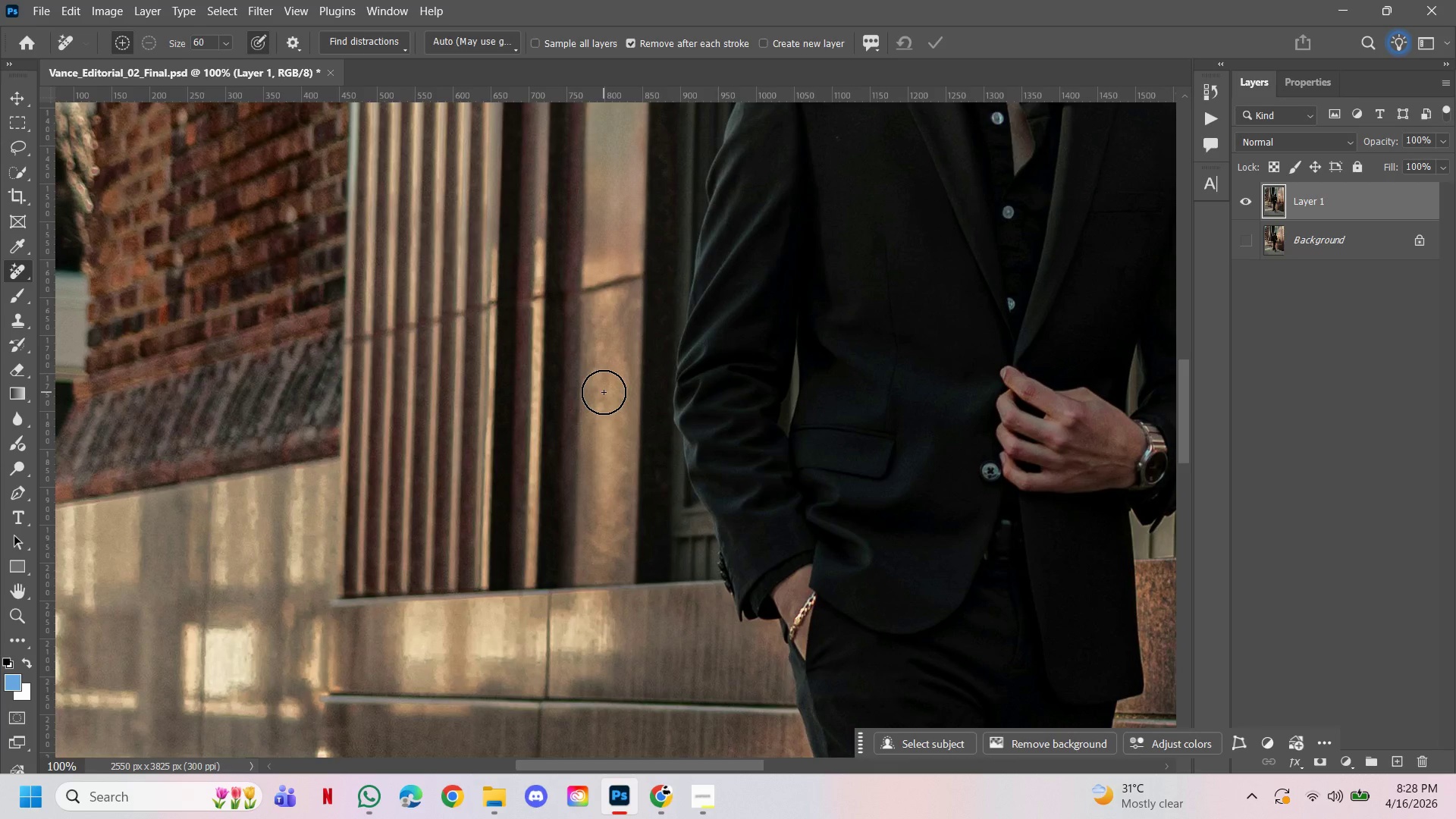 
left_click_drag(start_coordinate=[604, 392], to_coordinate=[613, 313])
 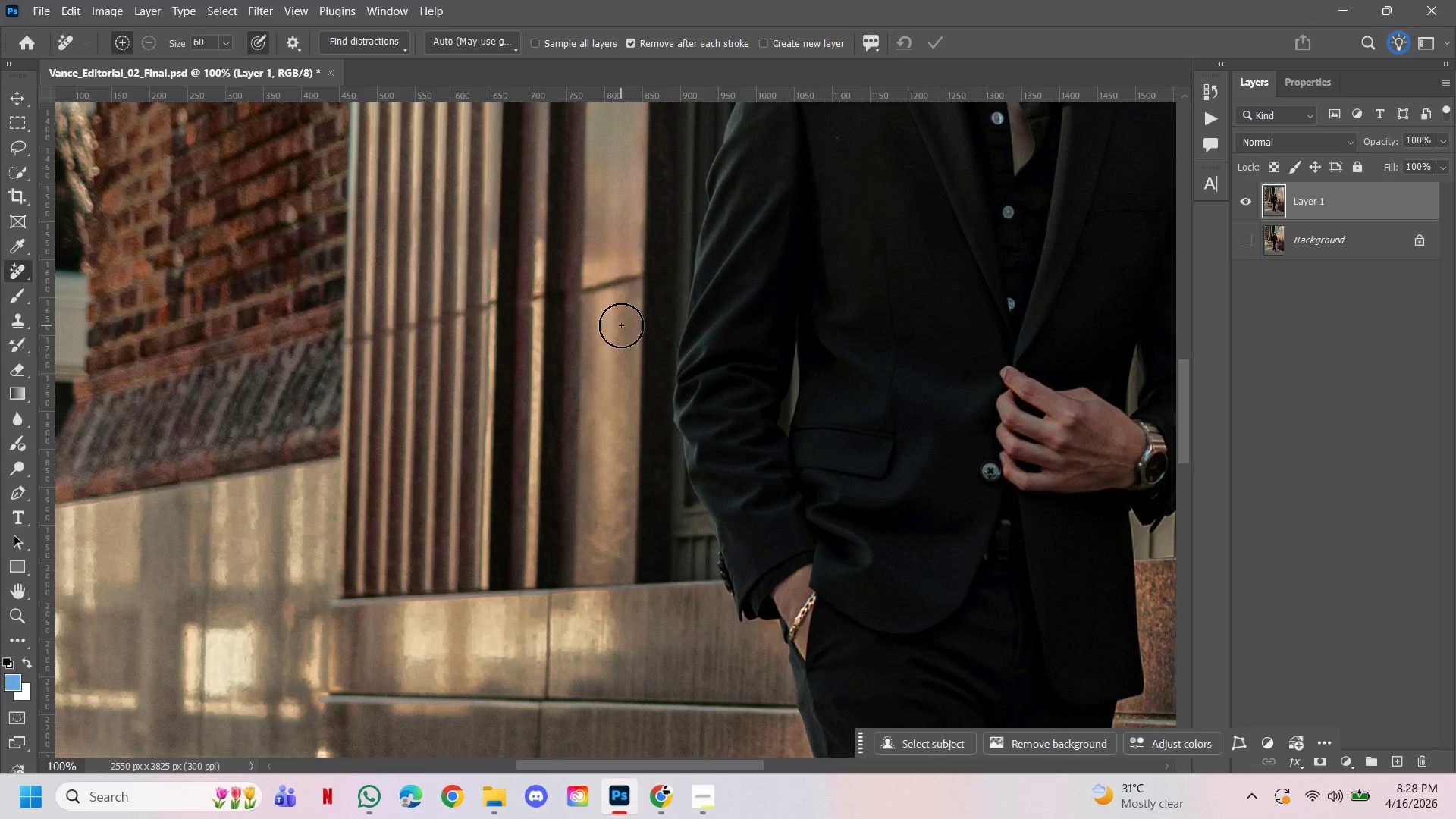 
wait(6.08)
 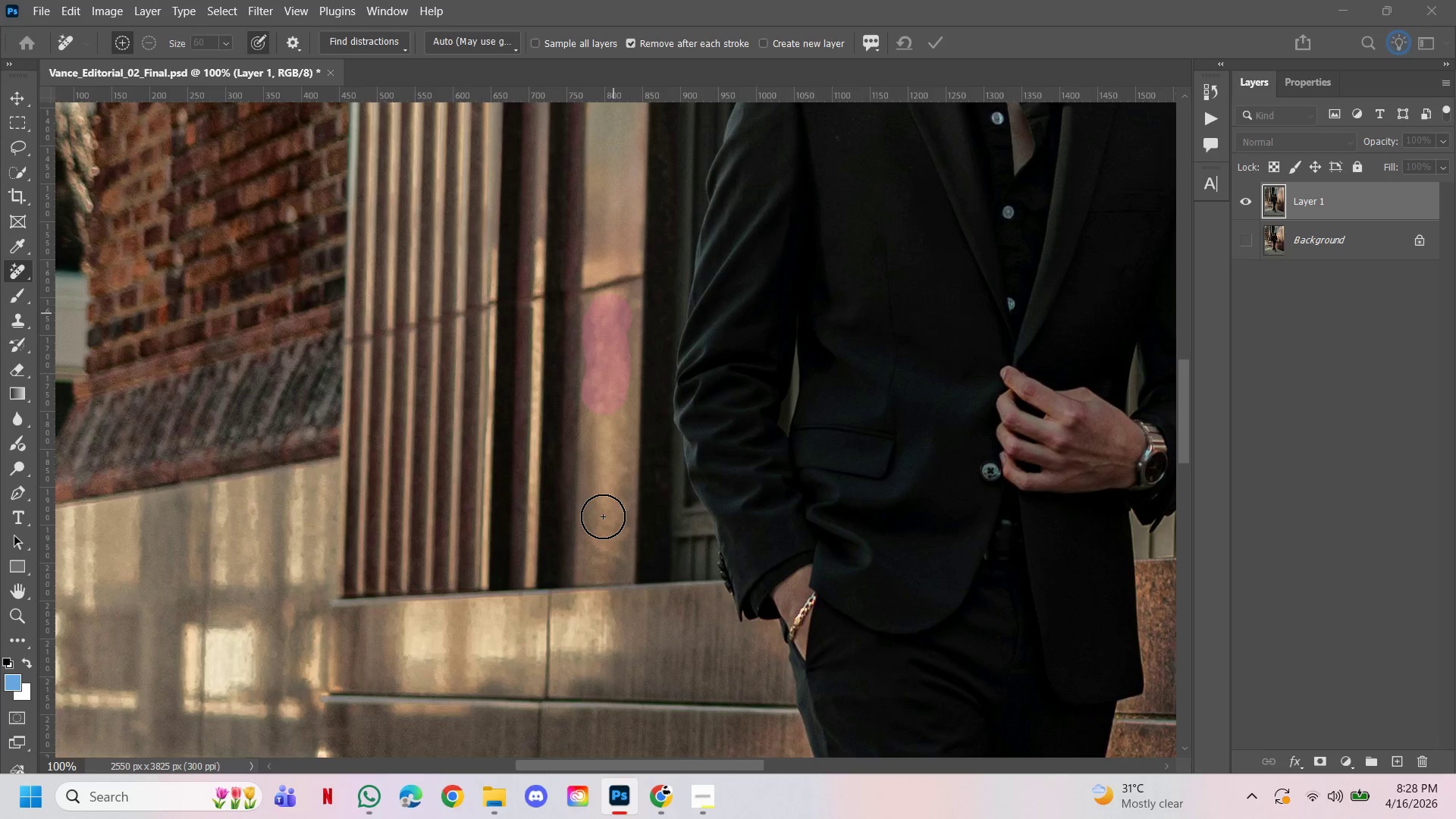 
left_click_drag(start_coordinate=[616, 312], to_coordinate=[604, 551])
 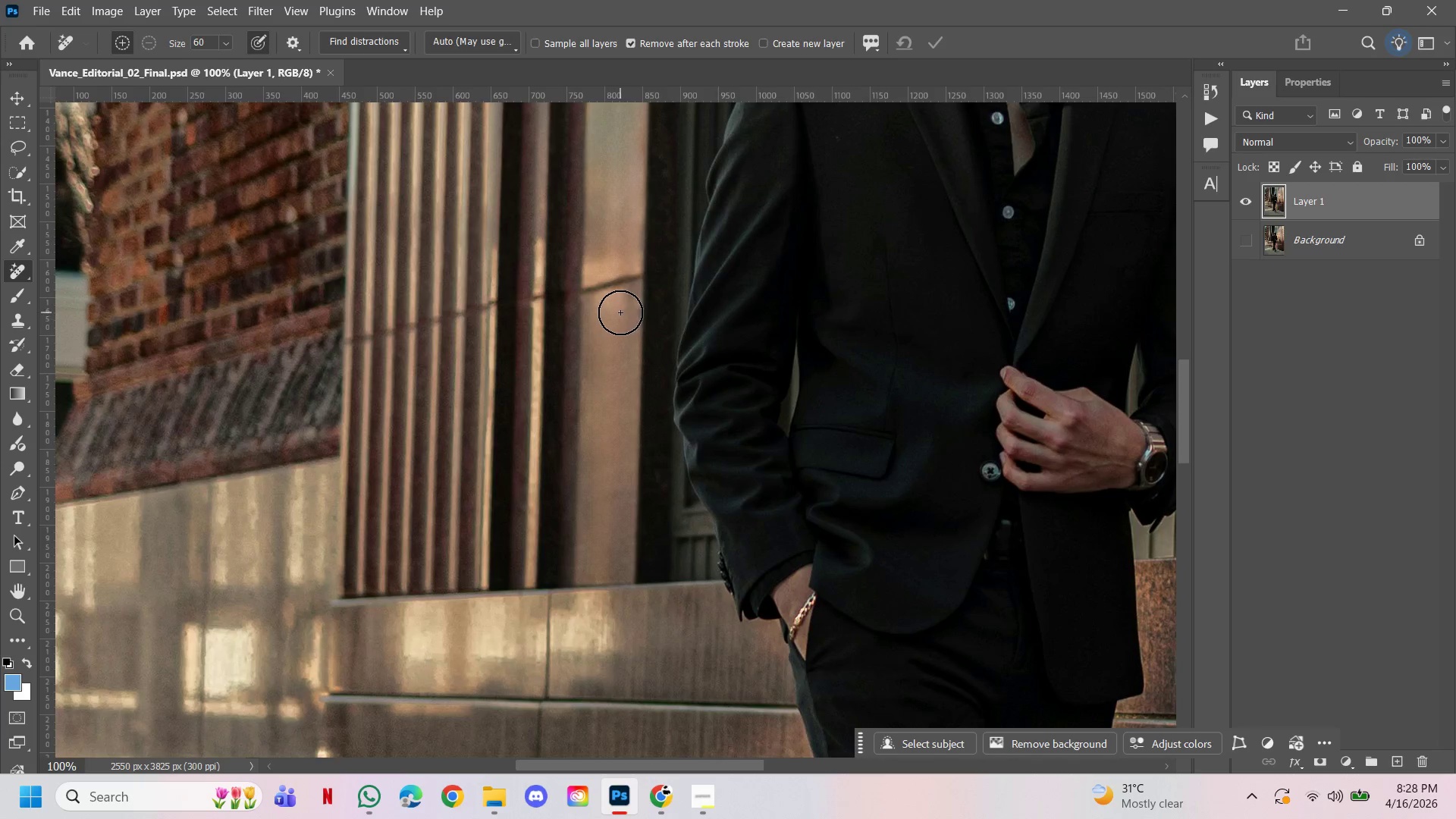 
key(BracketLeft)
 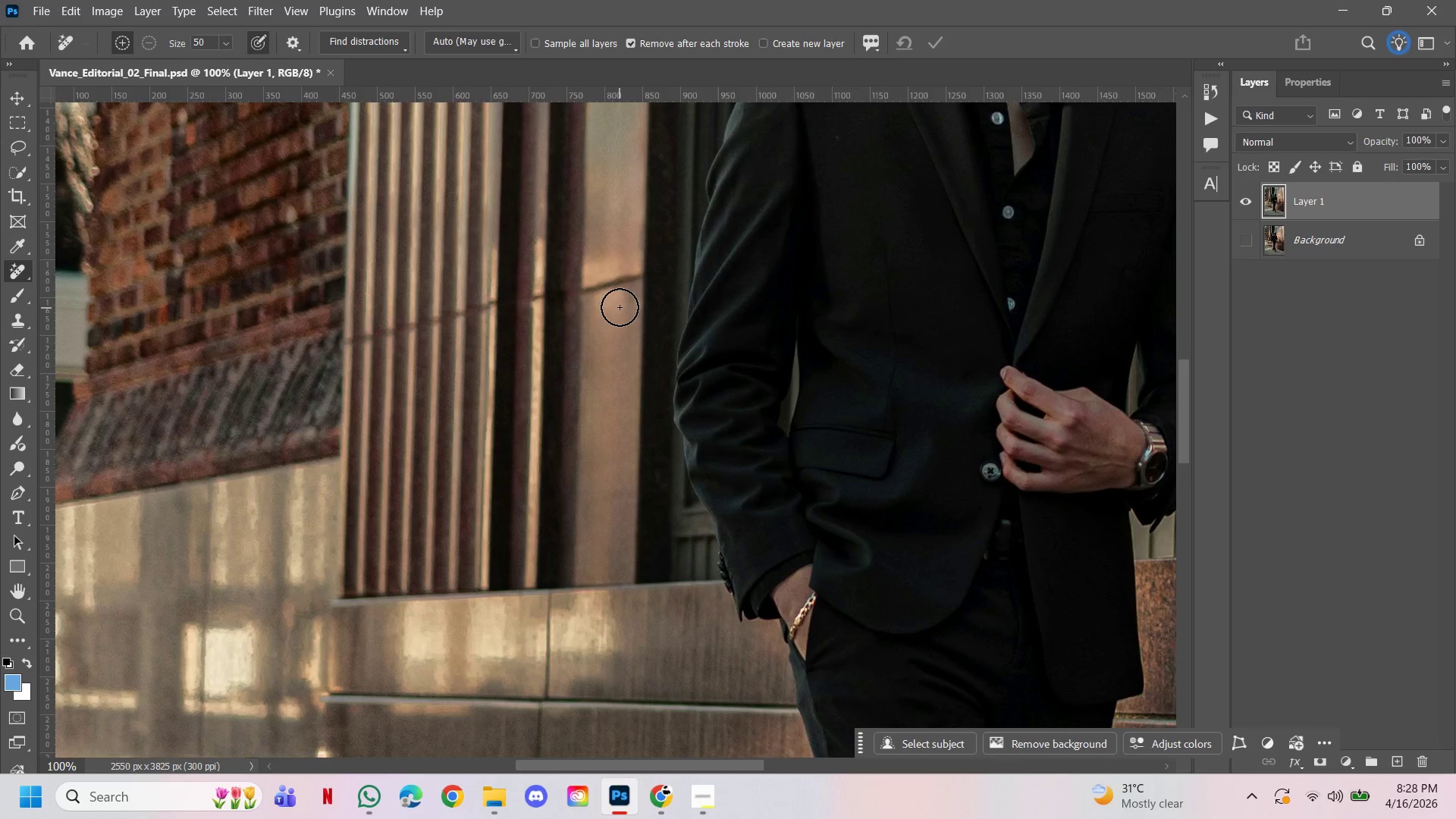 
key(BracketLeft)
 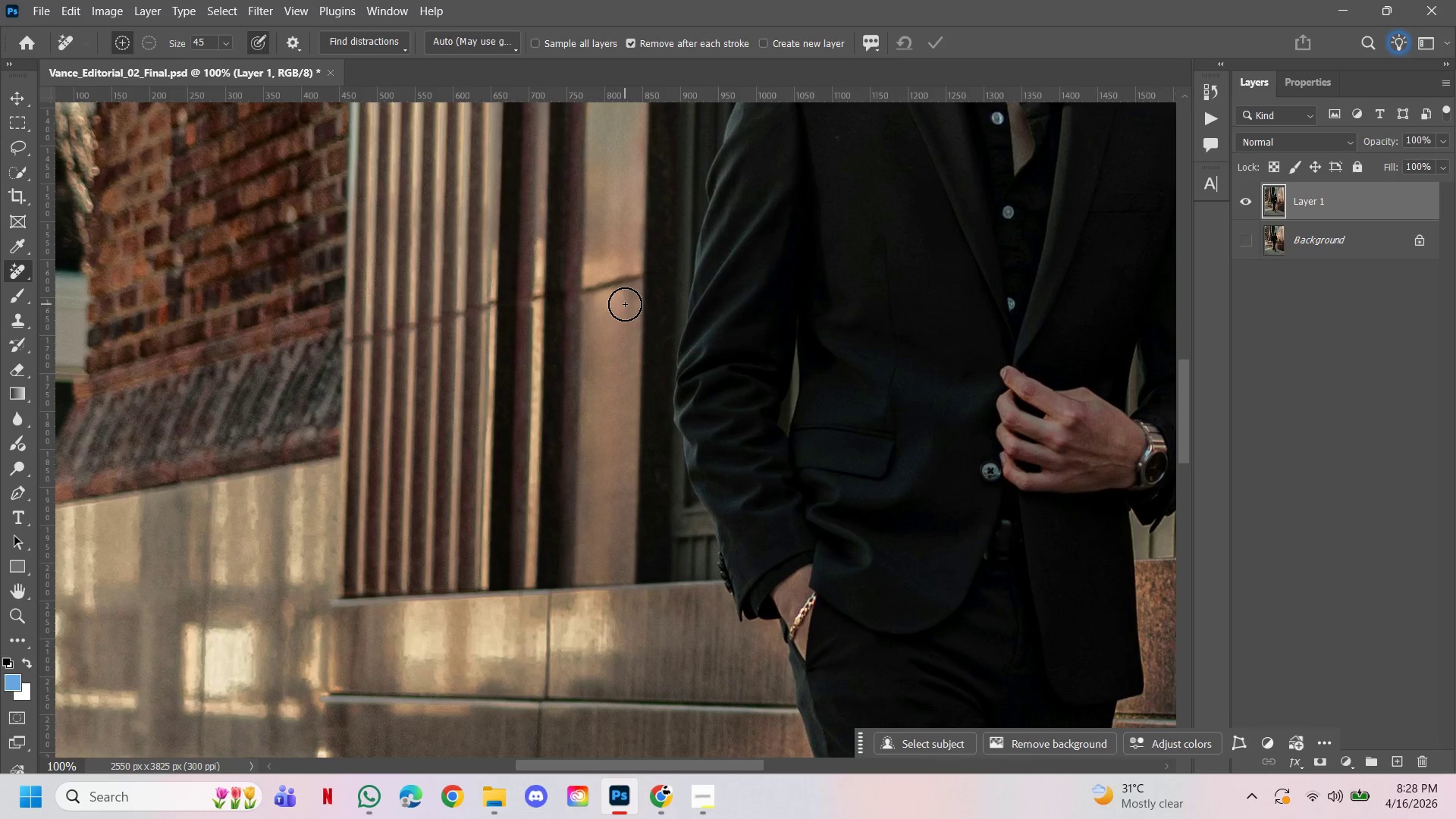 
left_click([624, 302])
 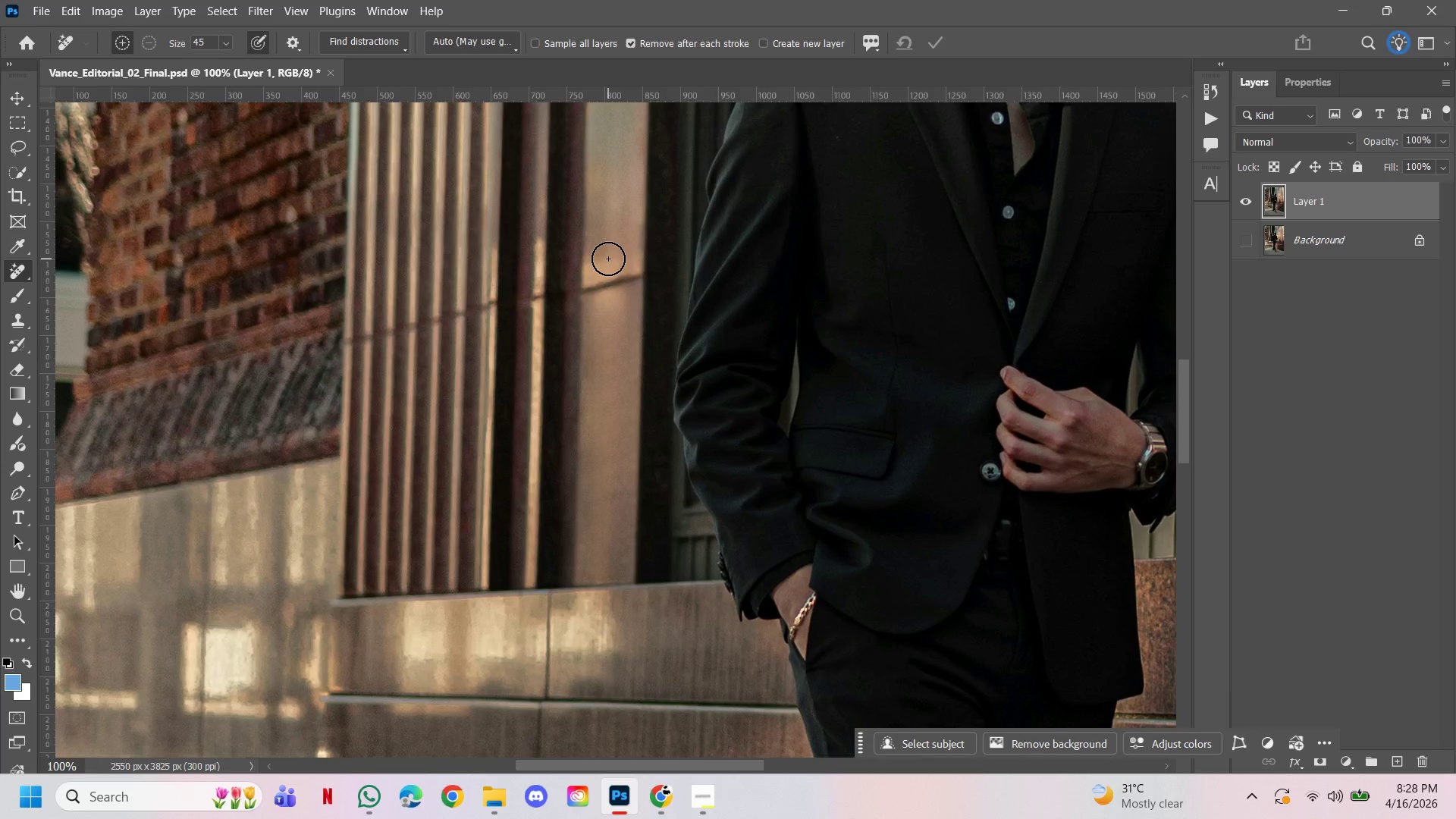 
wait(5.61)
 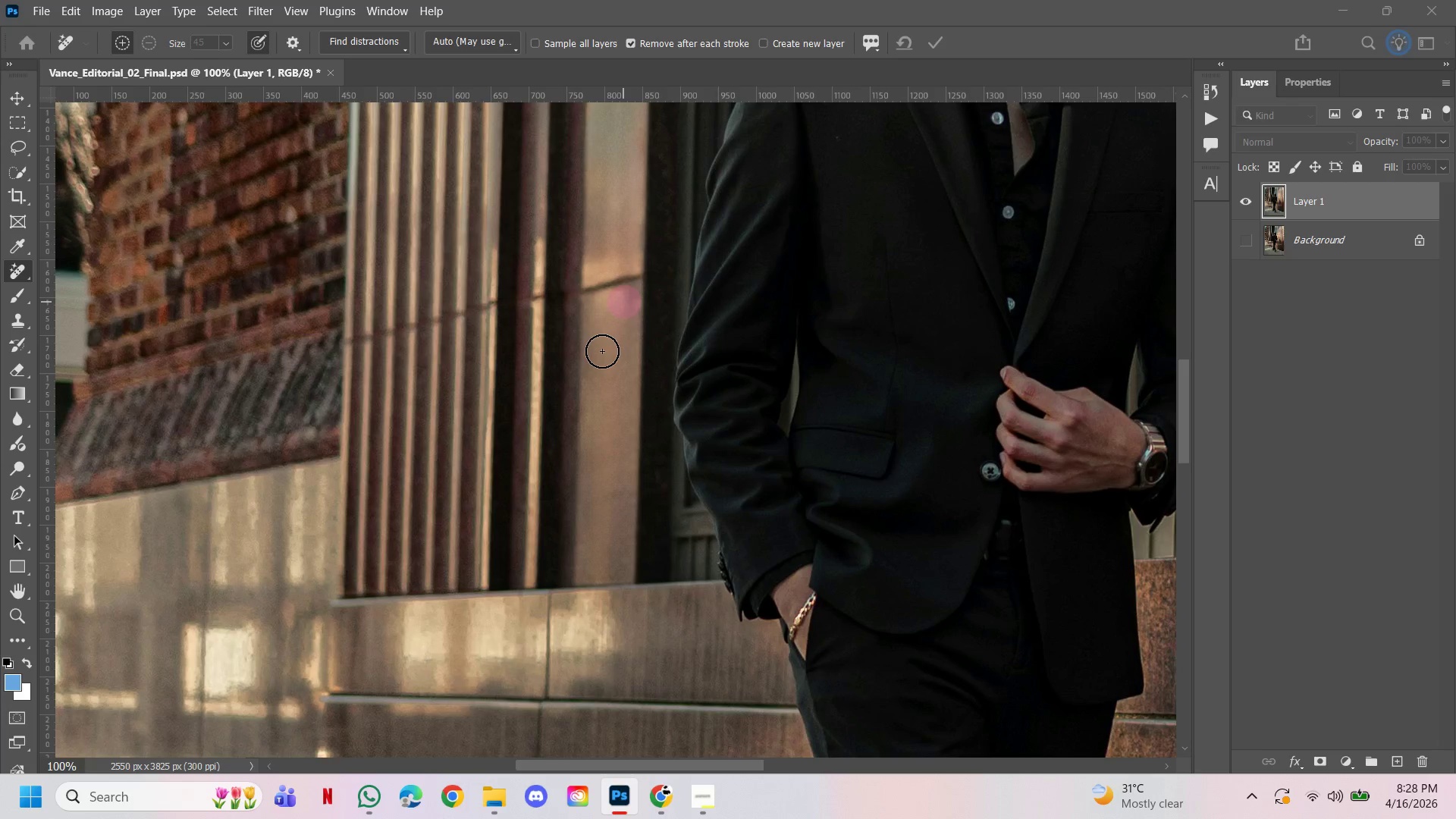 
hold_key(key=Space, duration=1.53)
 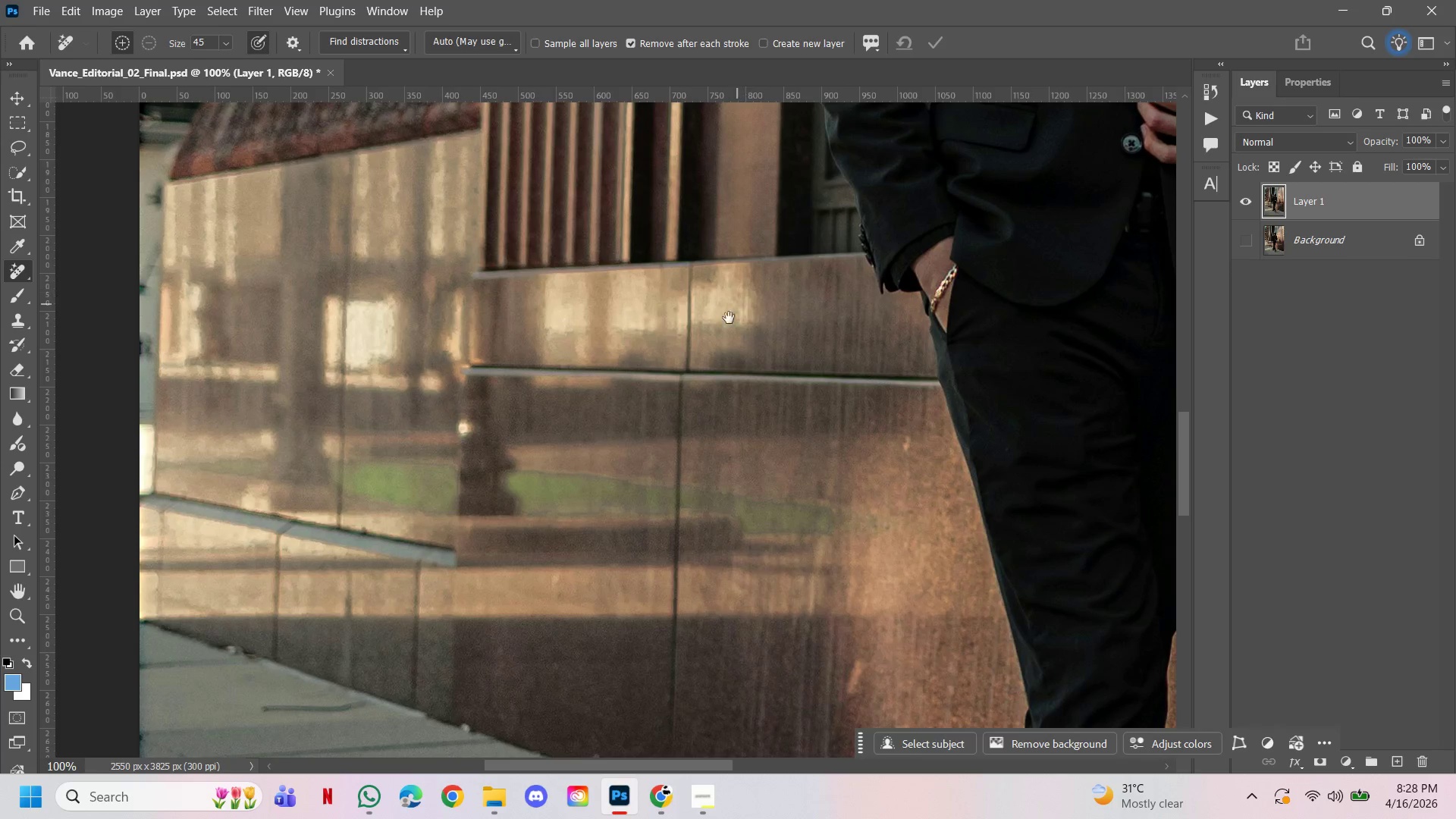 
left_click_drag(start_coordinate=[607, 598], to_coordinate=[748, 271])
 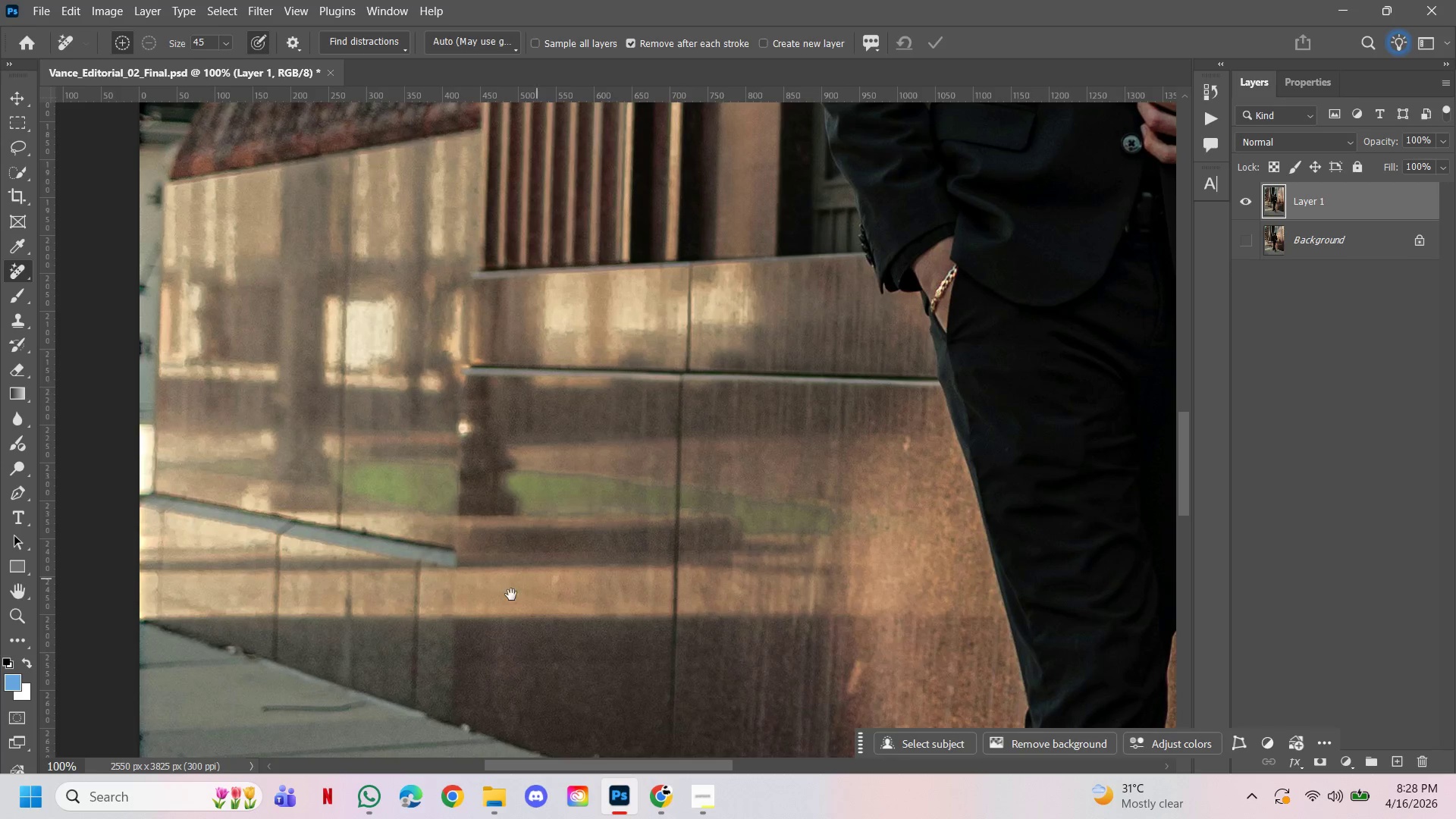 
hold_key(key=Space, duration=1.52)
 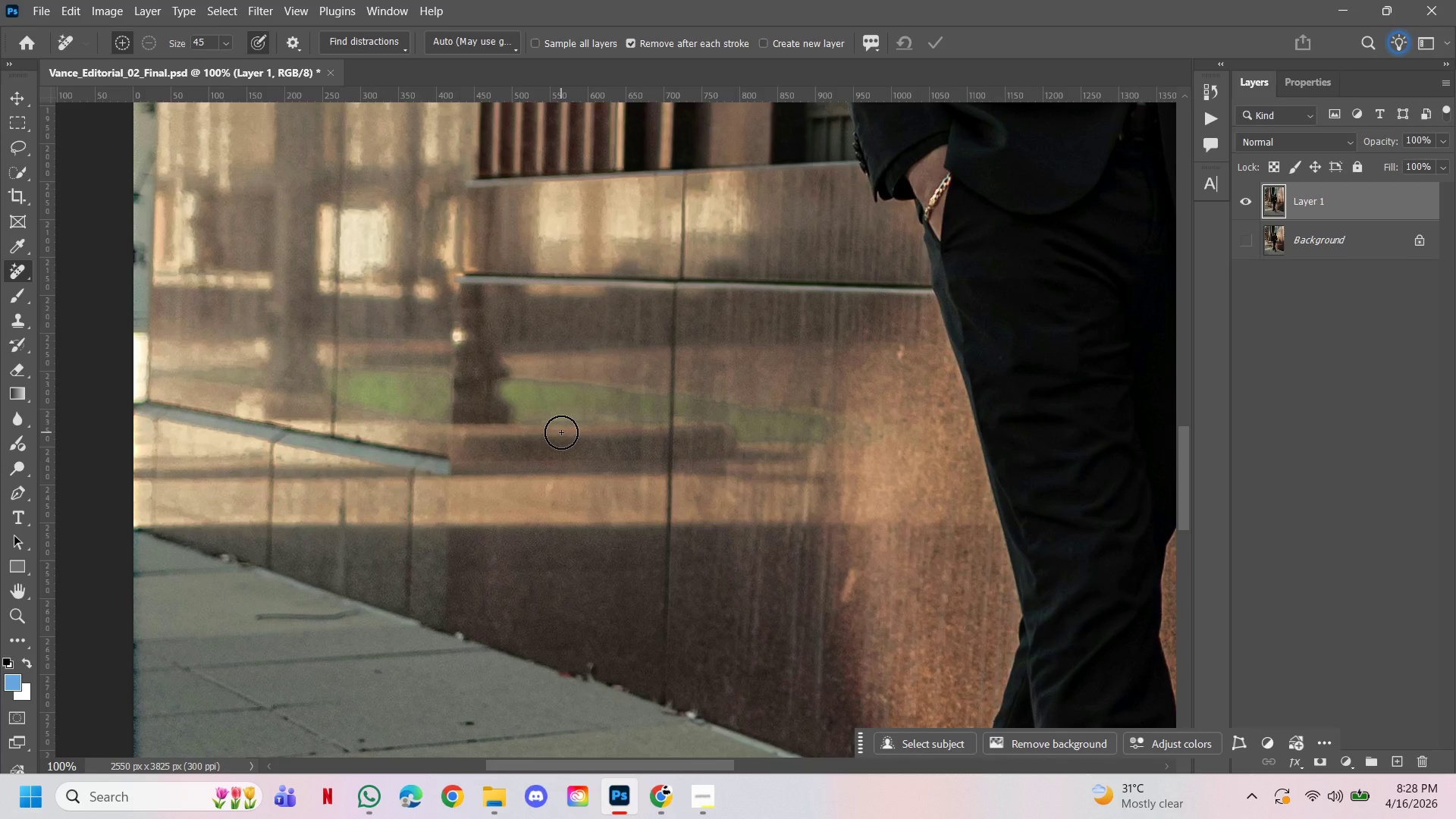 
left_click_drag(start_coordinate=[511, 595], to_coordinate=[505, 503])
 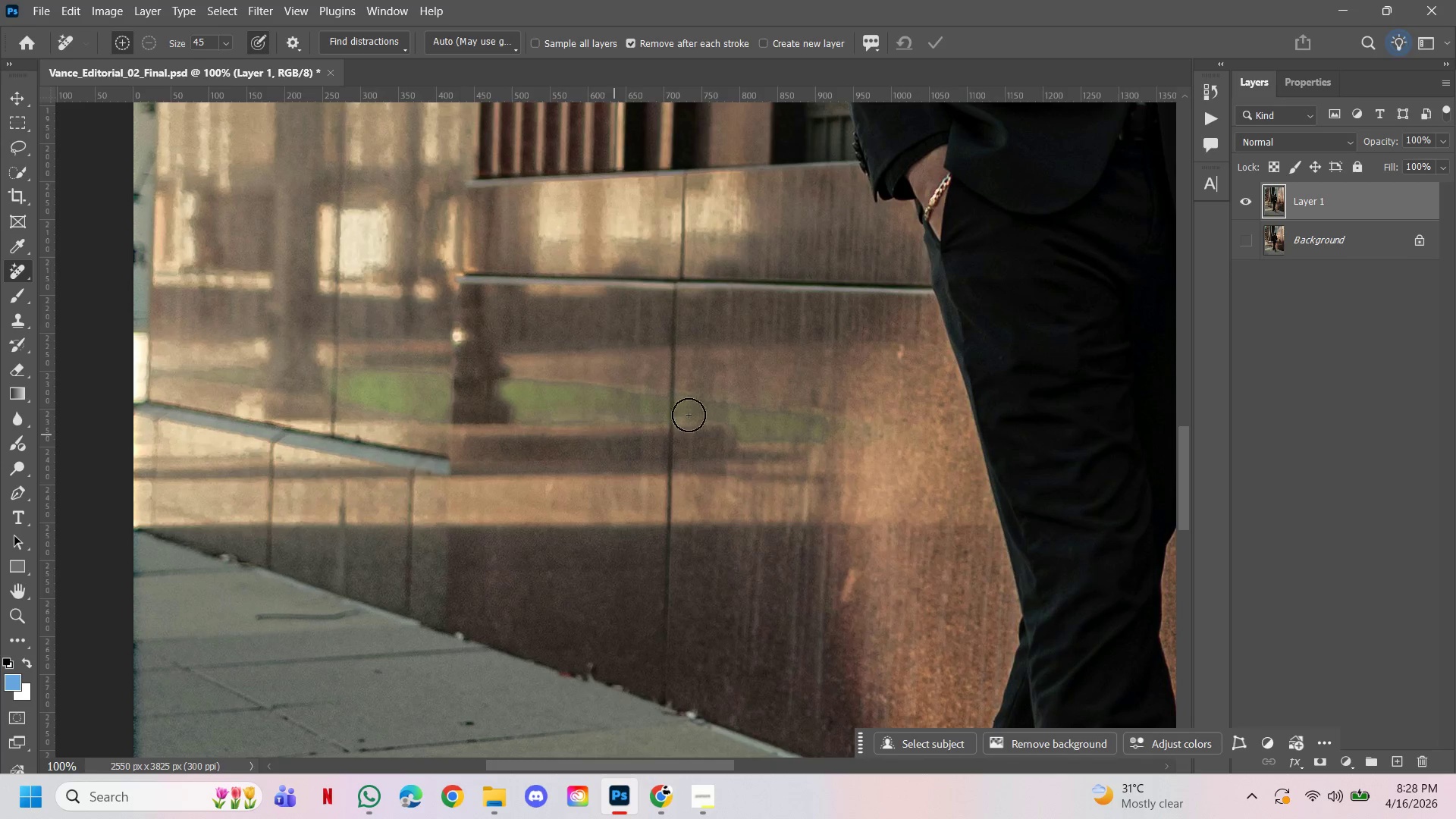 
hold_key(key=ControlLeft, duration=1.16)
 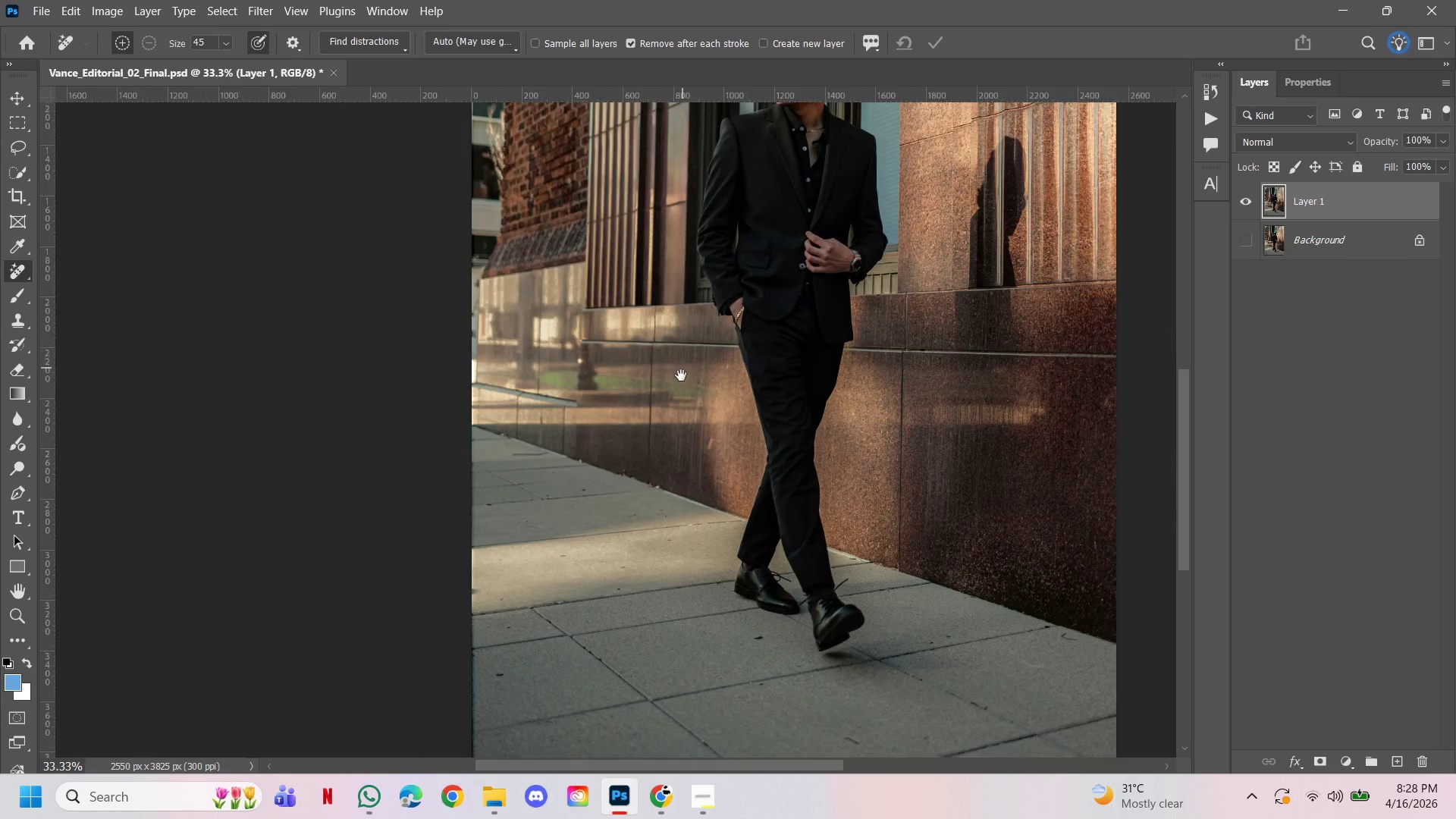 
hold_key(key=Space, duration=22.02)
 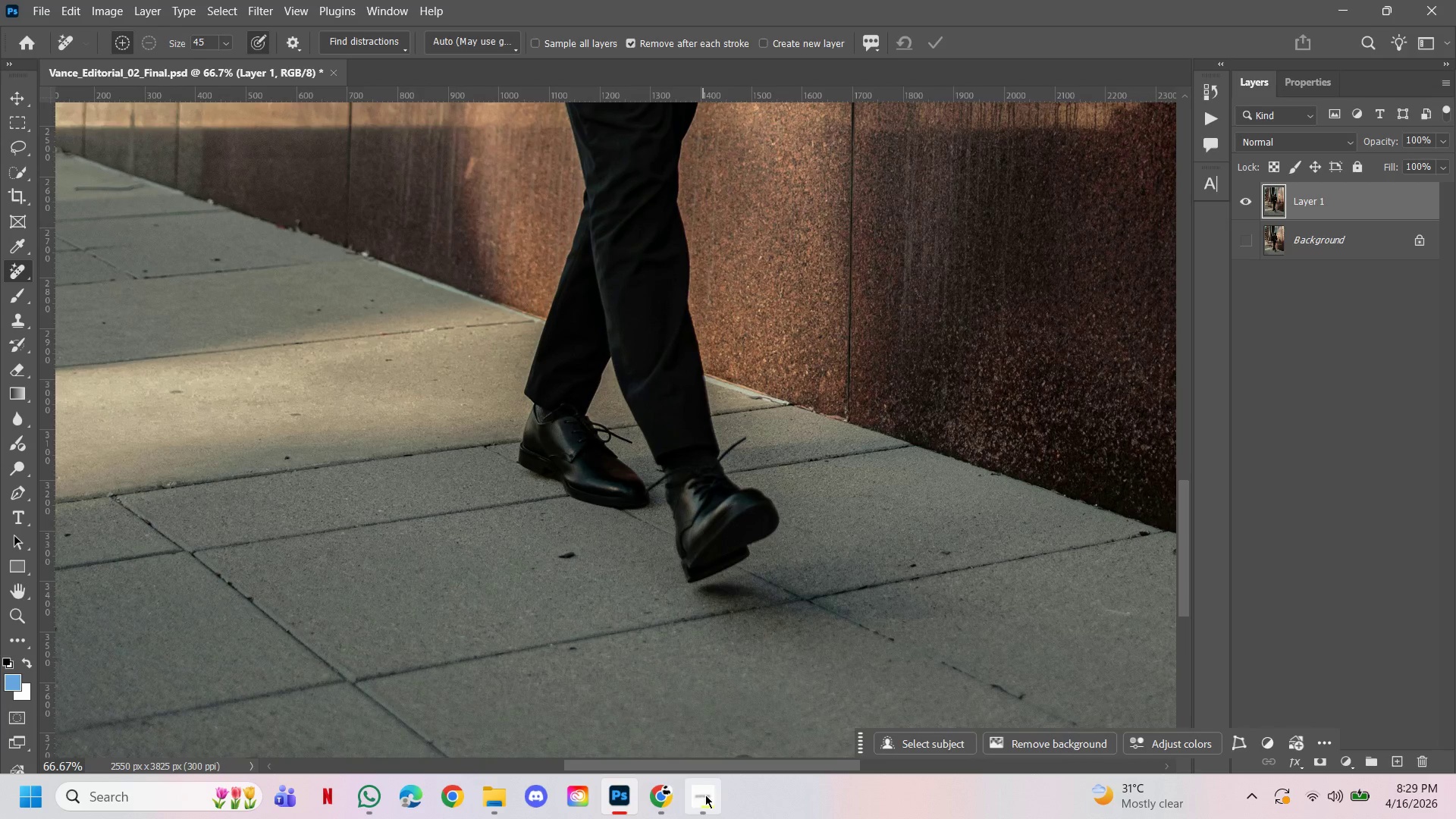 
hold_key(key=AltLeft, duration=0.97)
double_click([625, 368])
 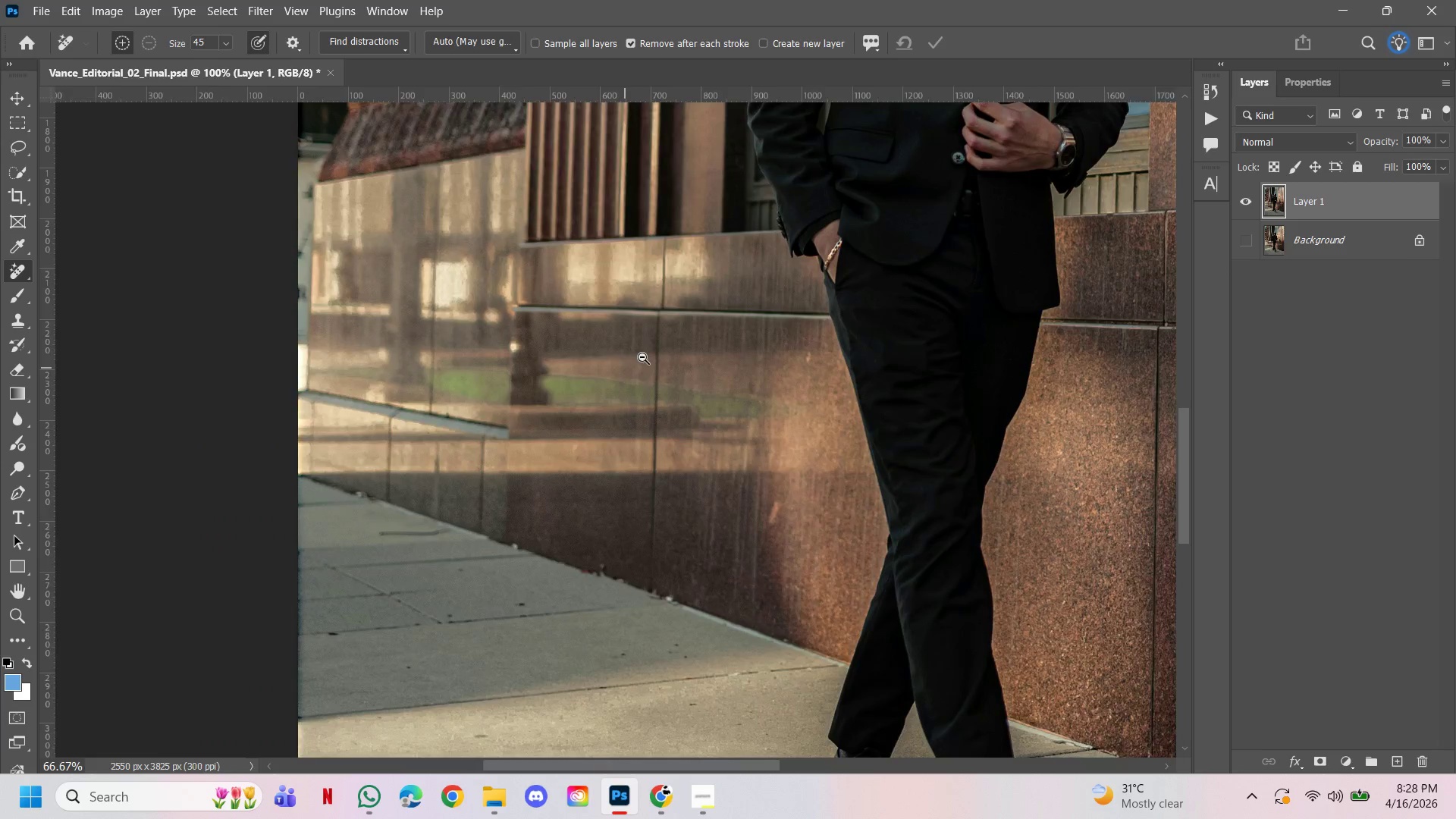 
triple_click([656, 348])
 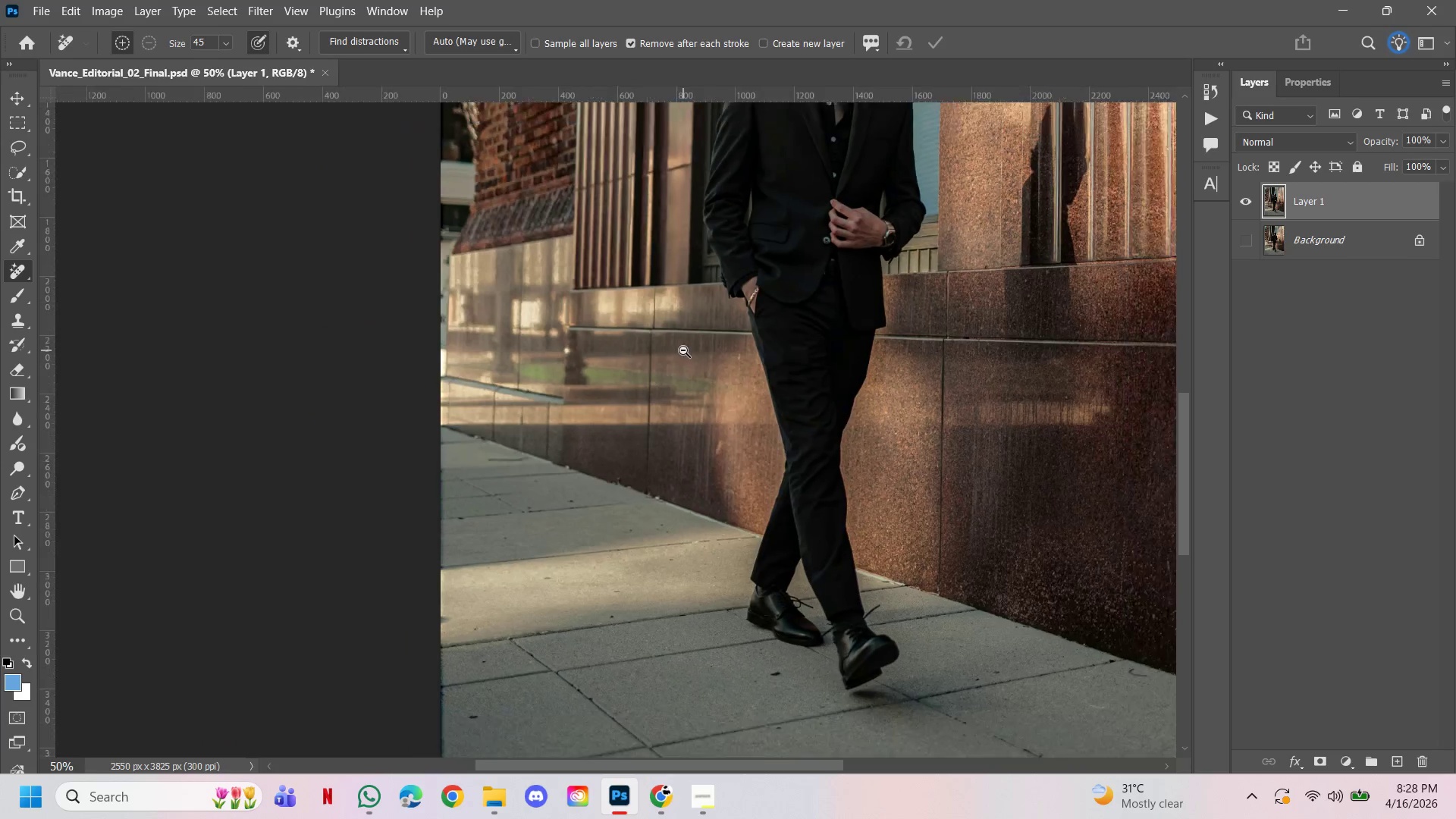 
left_click_drag(start_coordinate=[683, 350], to_coordinate=[676, 399])
 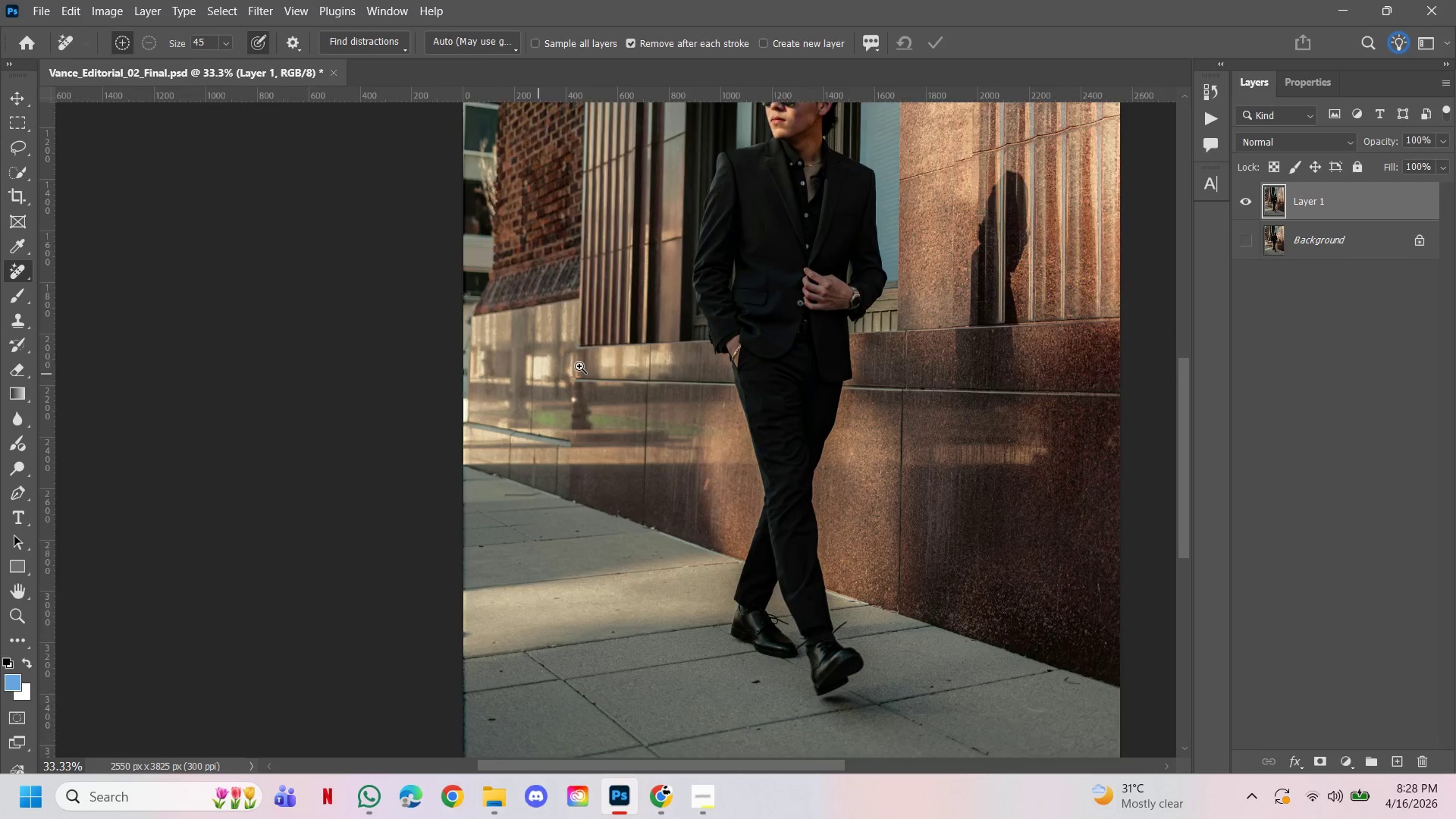 
hold_key(key=ControlLeft, duration=1.0)
left_click([537, 376])
 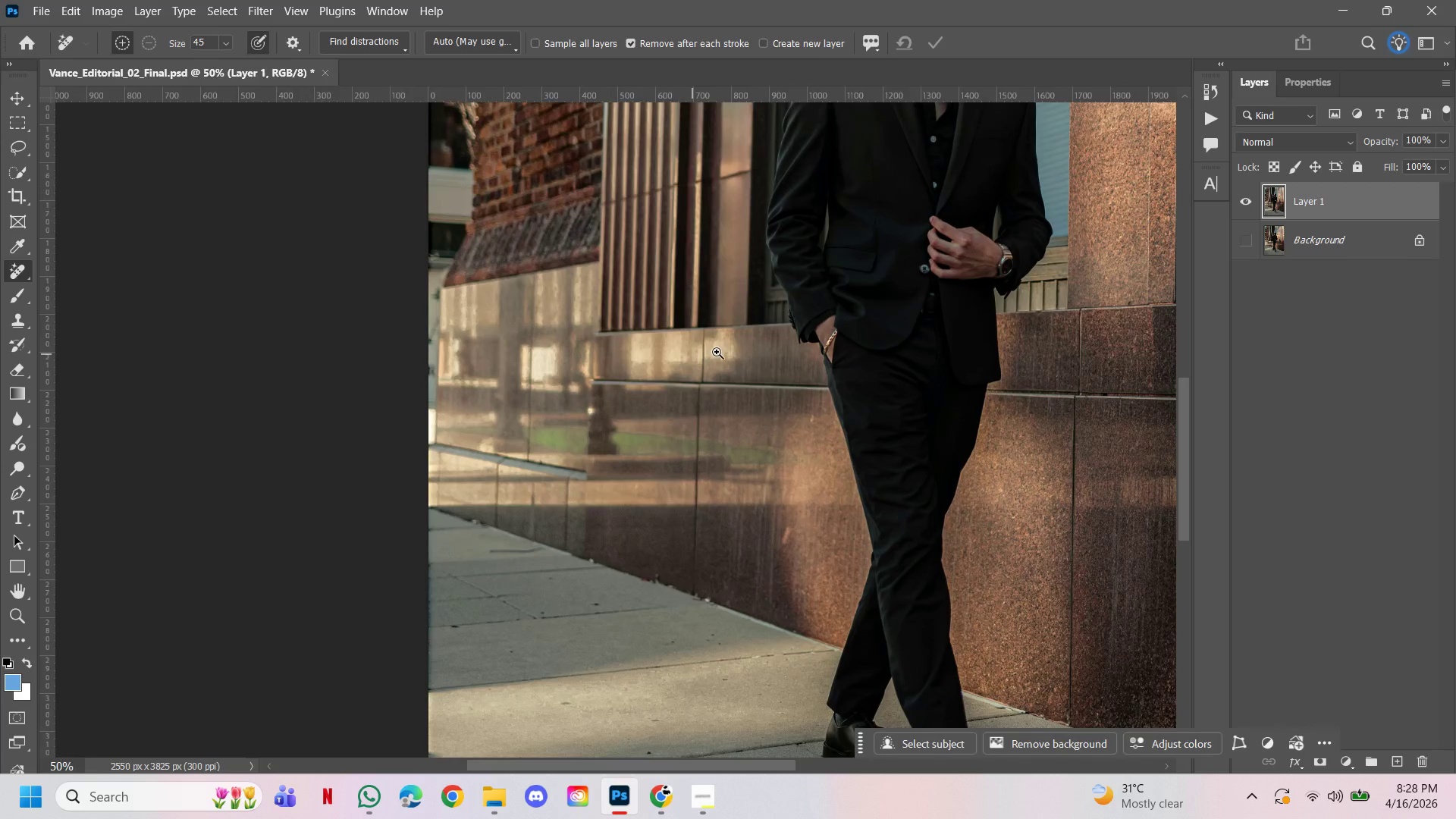 
left_click_drag(start_coordinate=[747, 346], to_coordinate=[711, 416])
 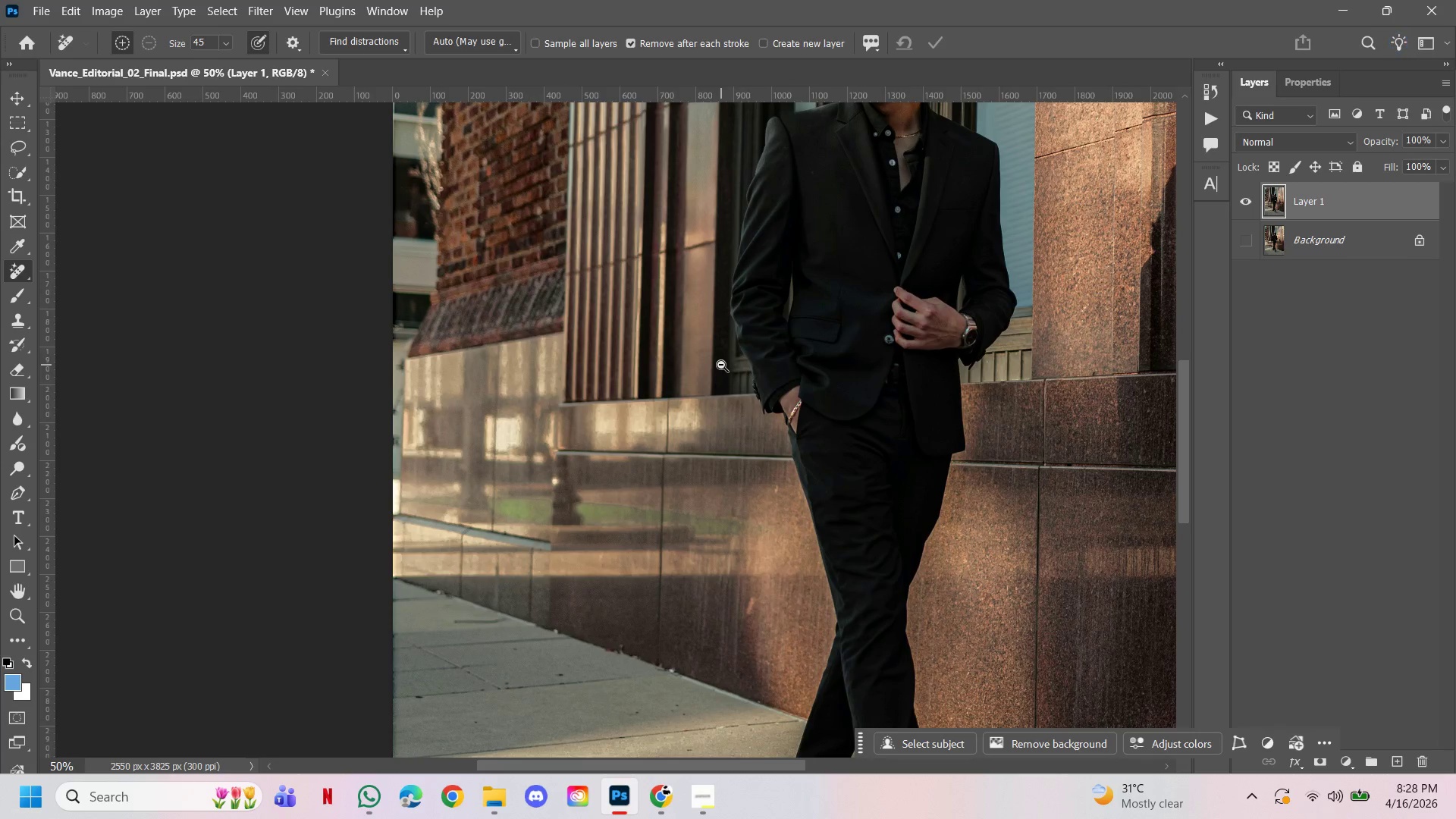 
hold_key(key=ControlLeft, duration=2.77)
hold_key(key=AltLeft, duration=2.7)
left_click([756, 369])
 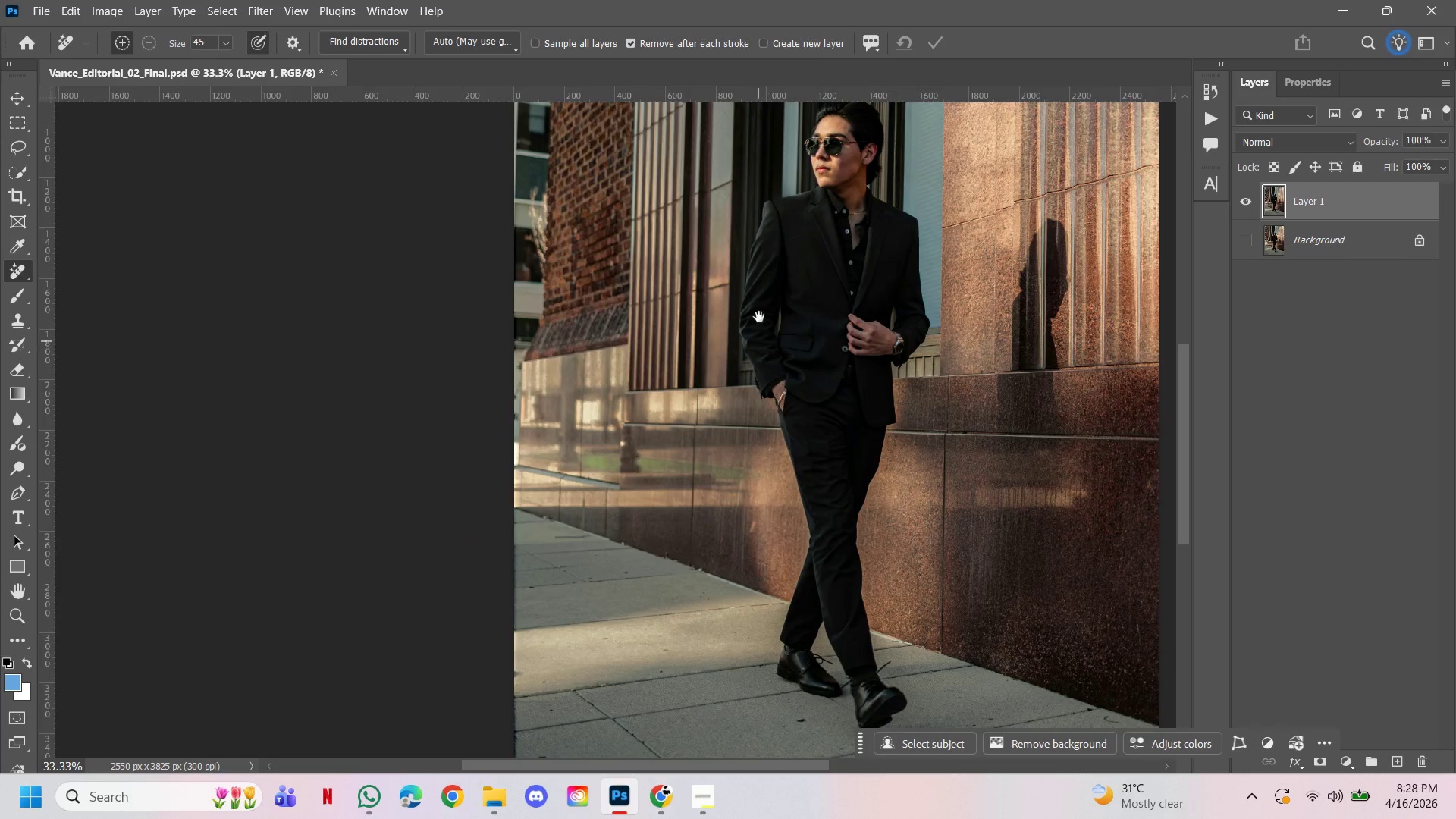 
left_click_drag(start_coordinate=[779, 271], to_coordinate=[726, 380])
 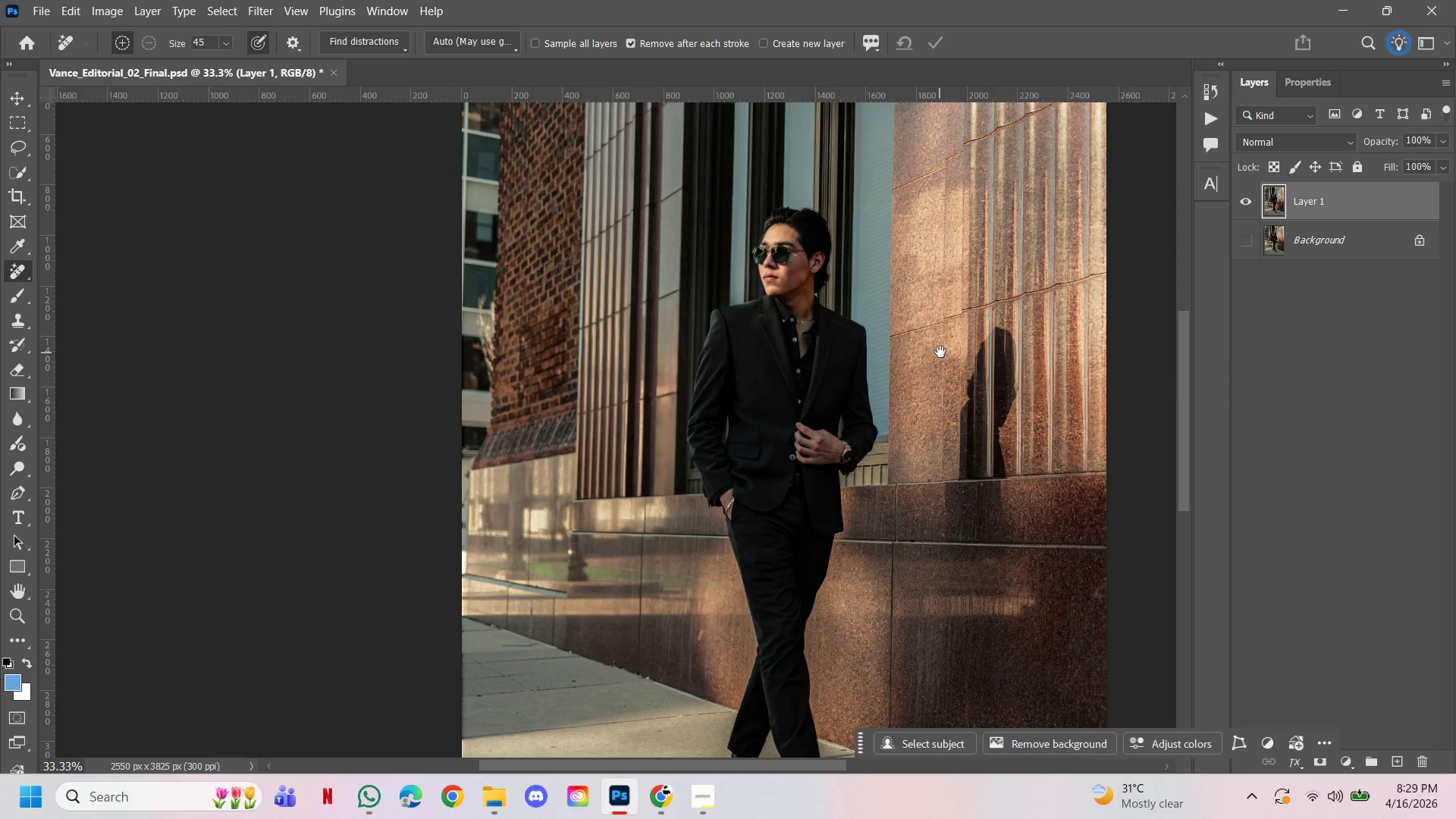 
left_click_drag(start_coordinate=[940, 352], to_coordinate=[912, 406])
 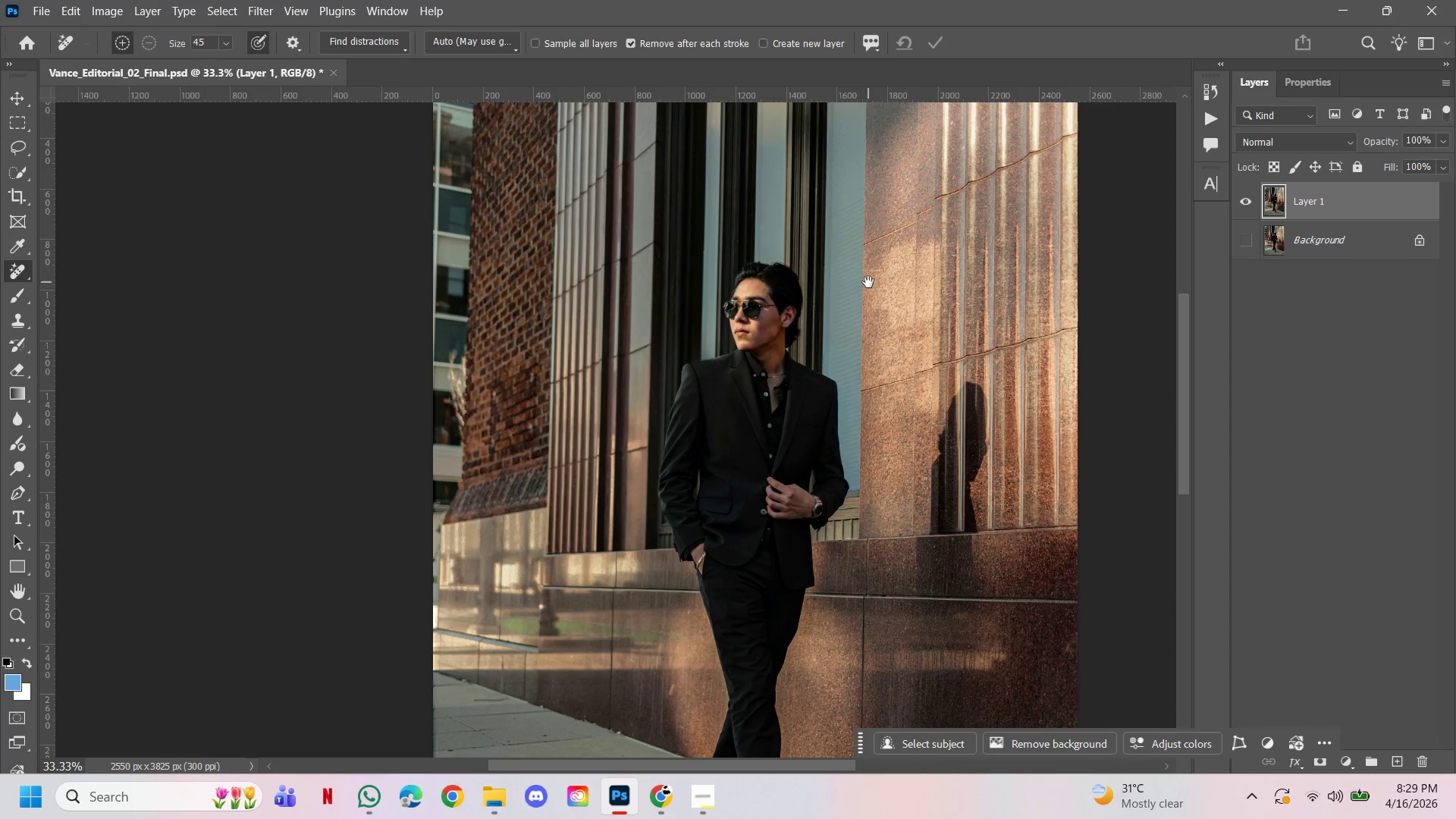 
hold_key(key=ControlLeft, duration=0.75)
left_click([872, 170])
 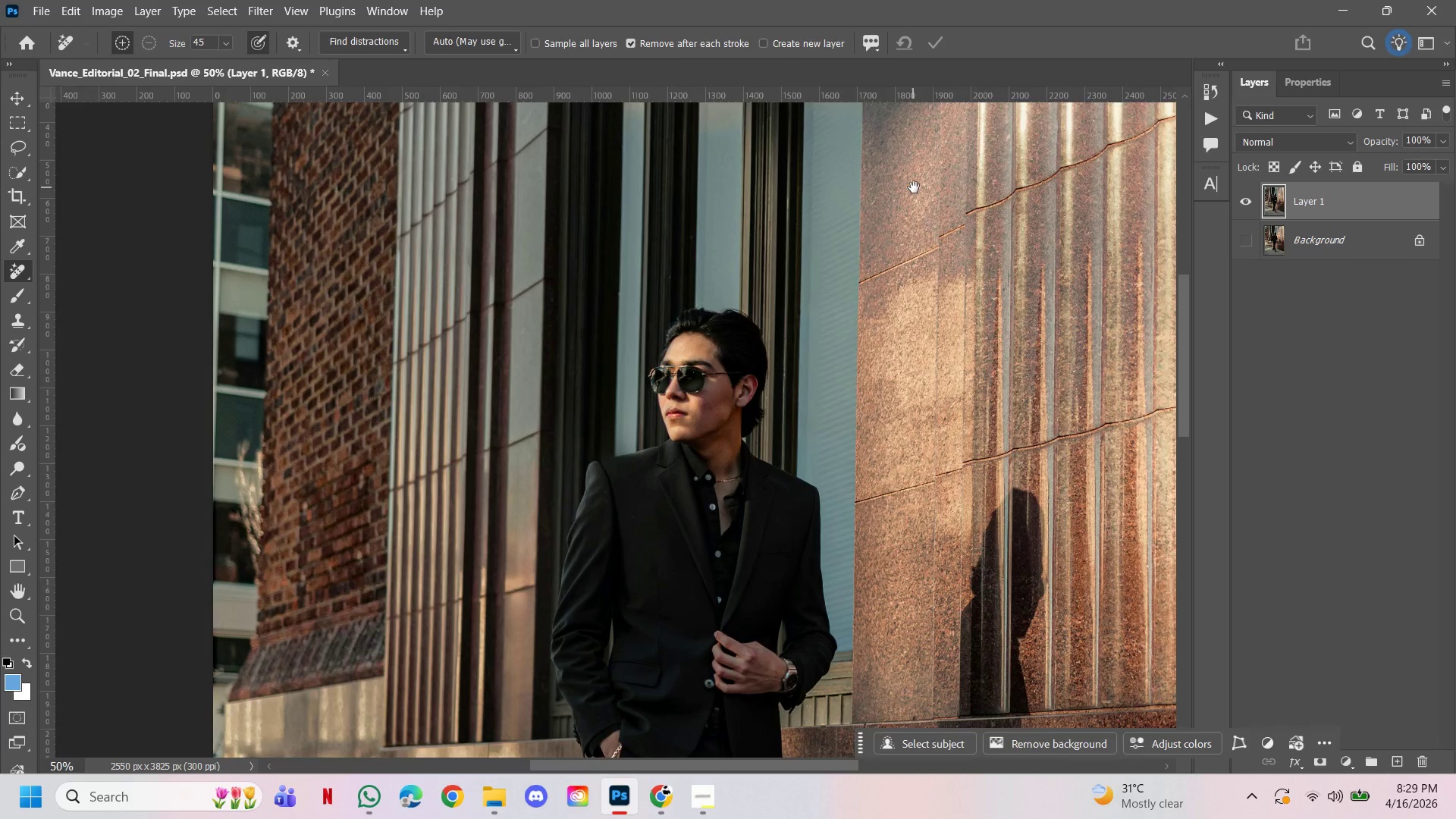 
left_click_drag(start_coordinate=[915, 188], to_coordinate=[902, 384])
 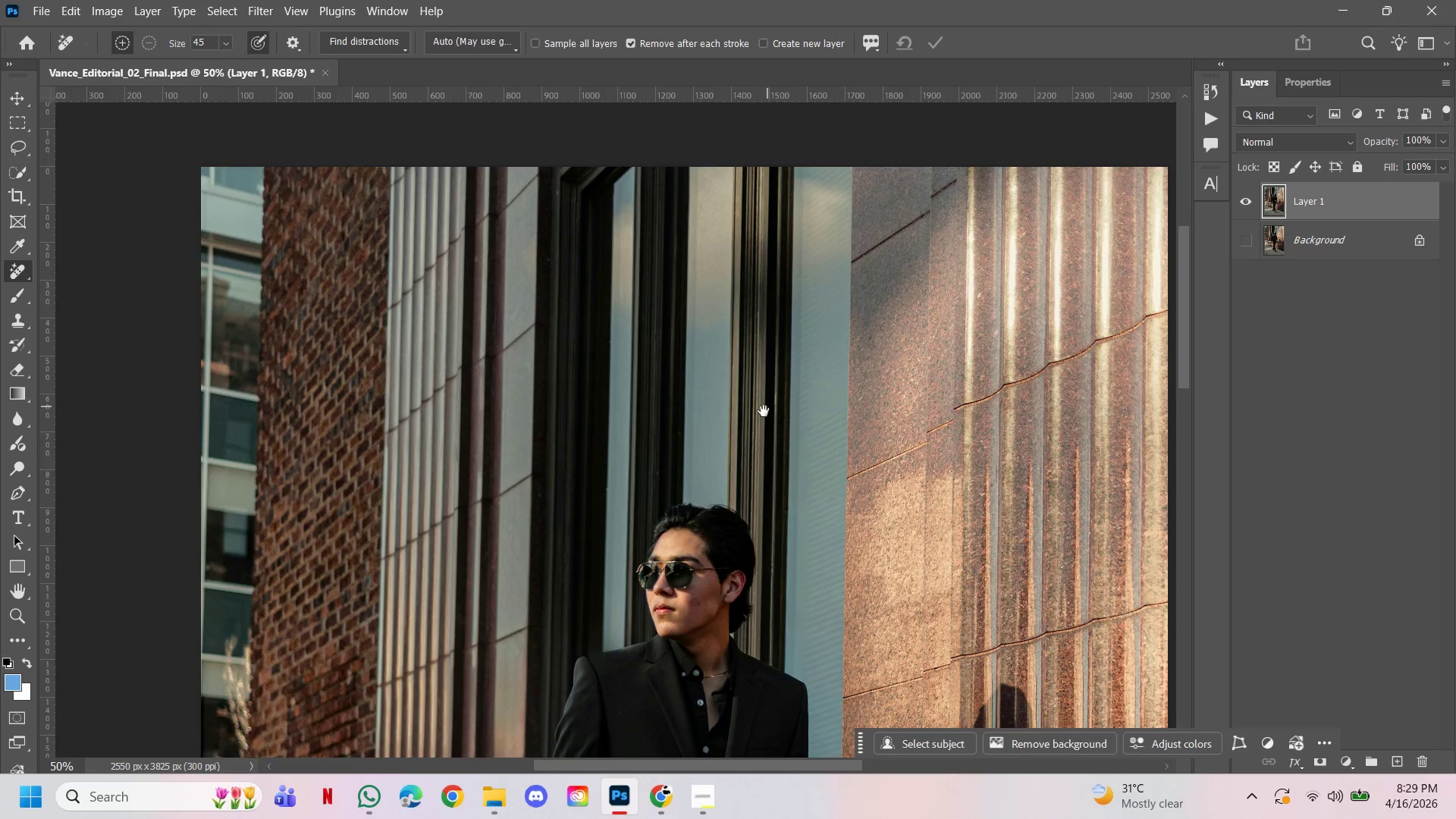 
left_click_drag(start_coordinate=[755, 428], to_coordinate=[745, 324])
 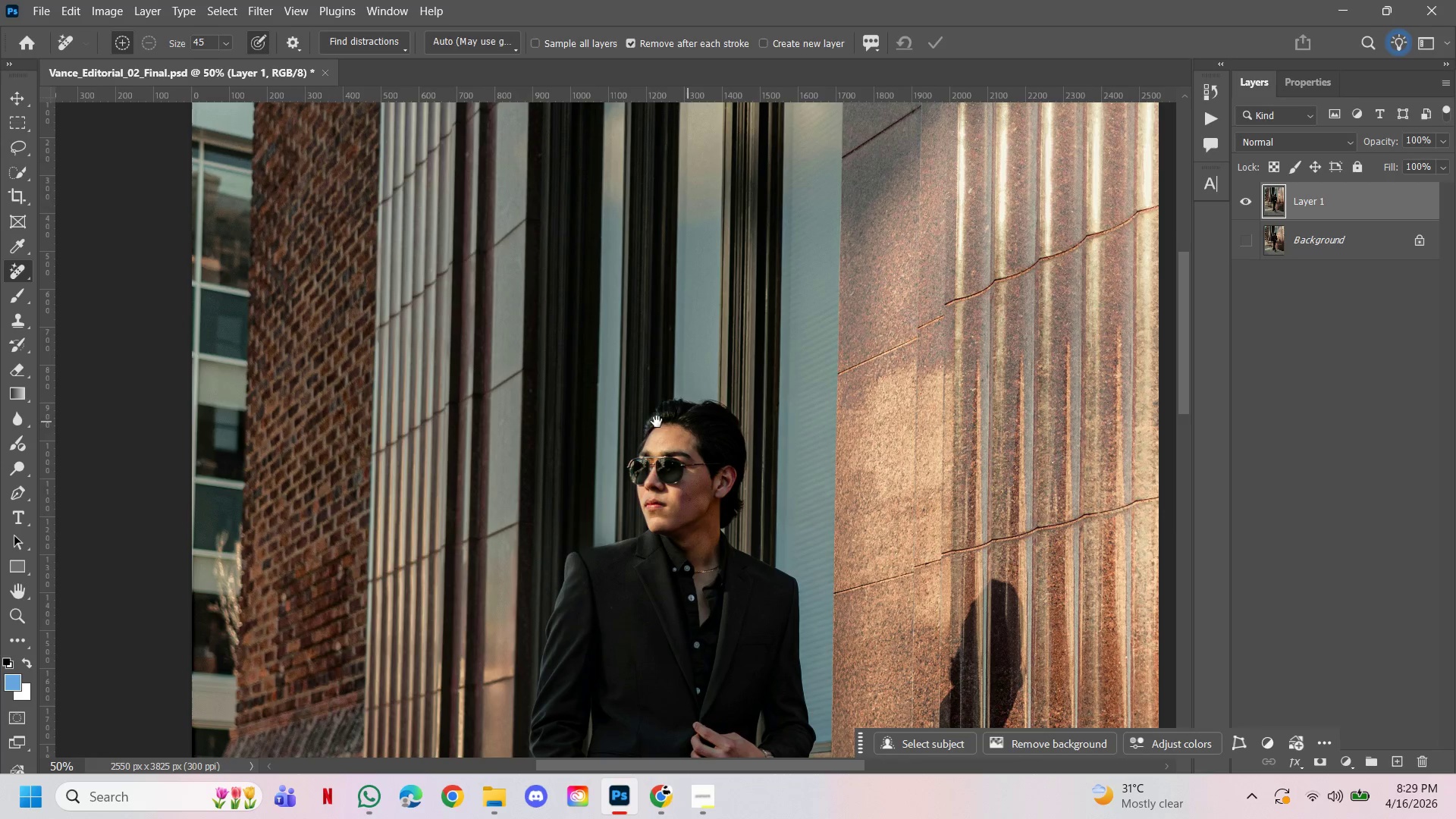 
left_click_drag(start_coordinate=[640, 422], to_coordinate=[690, 230])
 